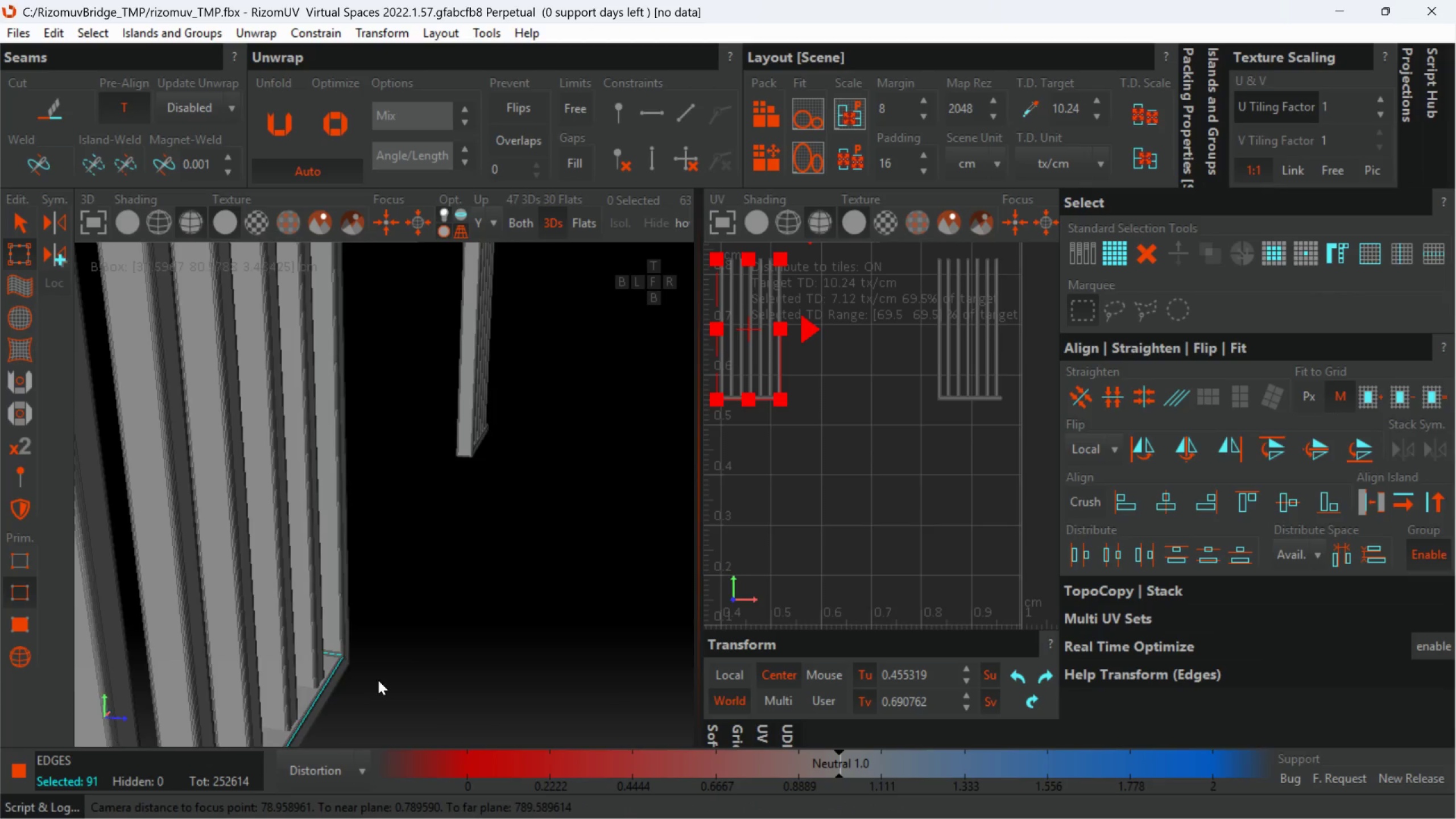 
hold_key(key=ControlLeft, duration=3.25)
 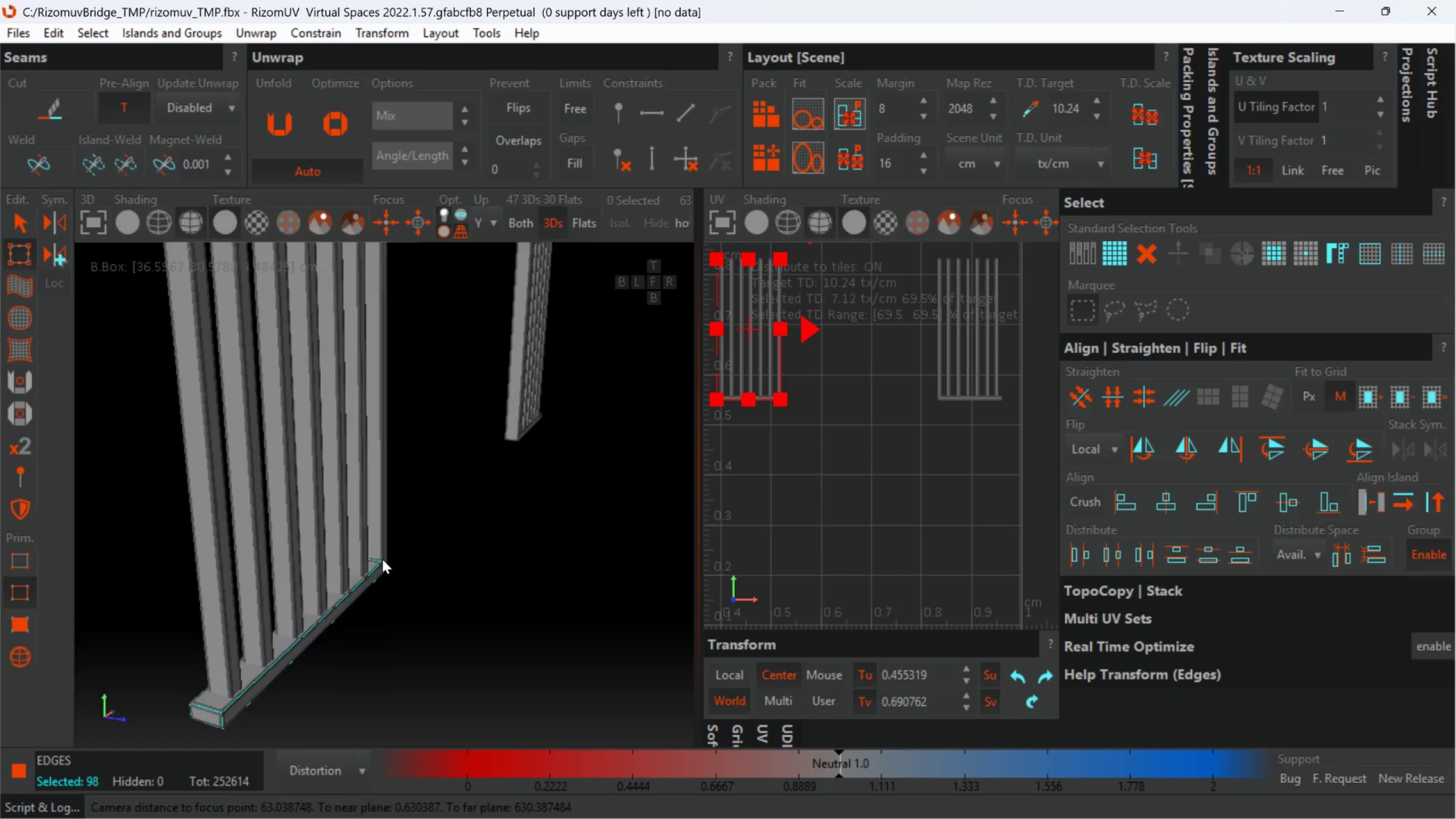 
scroll: coordinate [367, 604], scroll_direction: up, amount: 7.0
 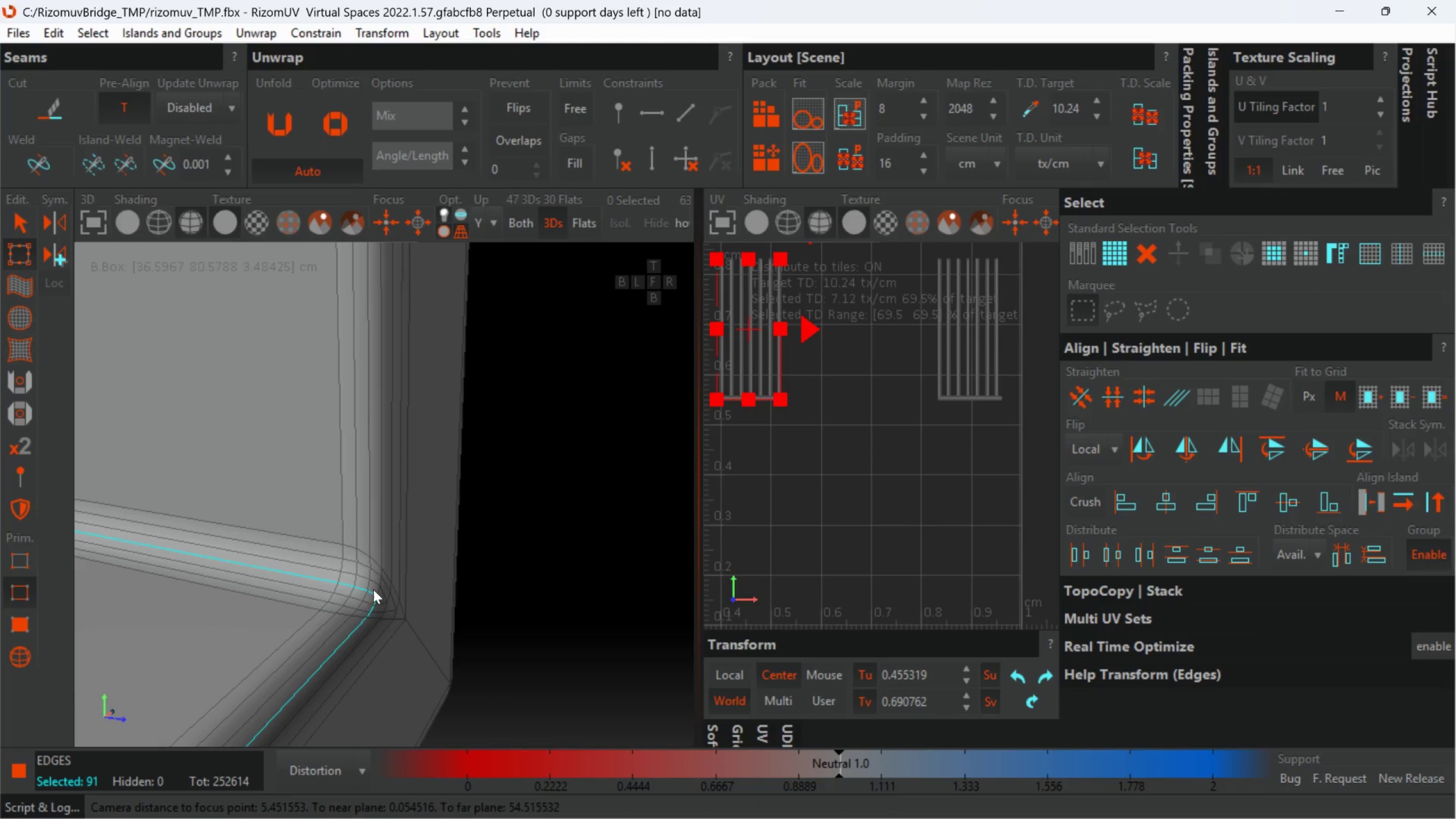 
double_click([382, 563])
 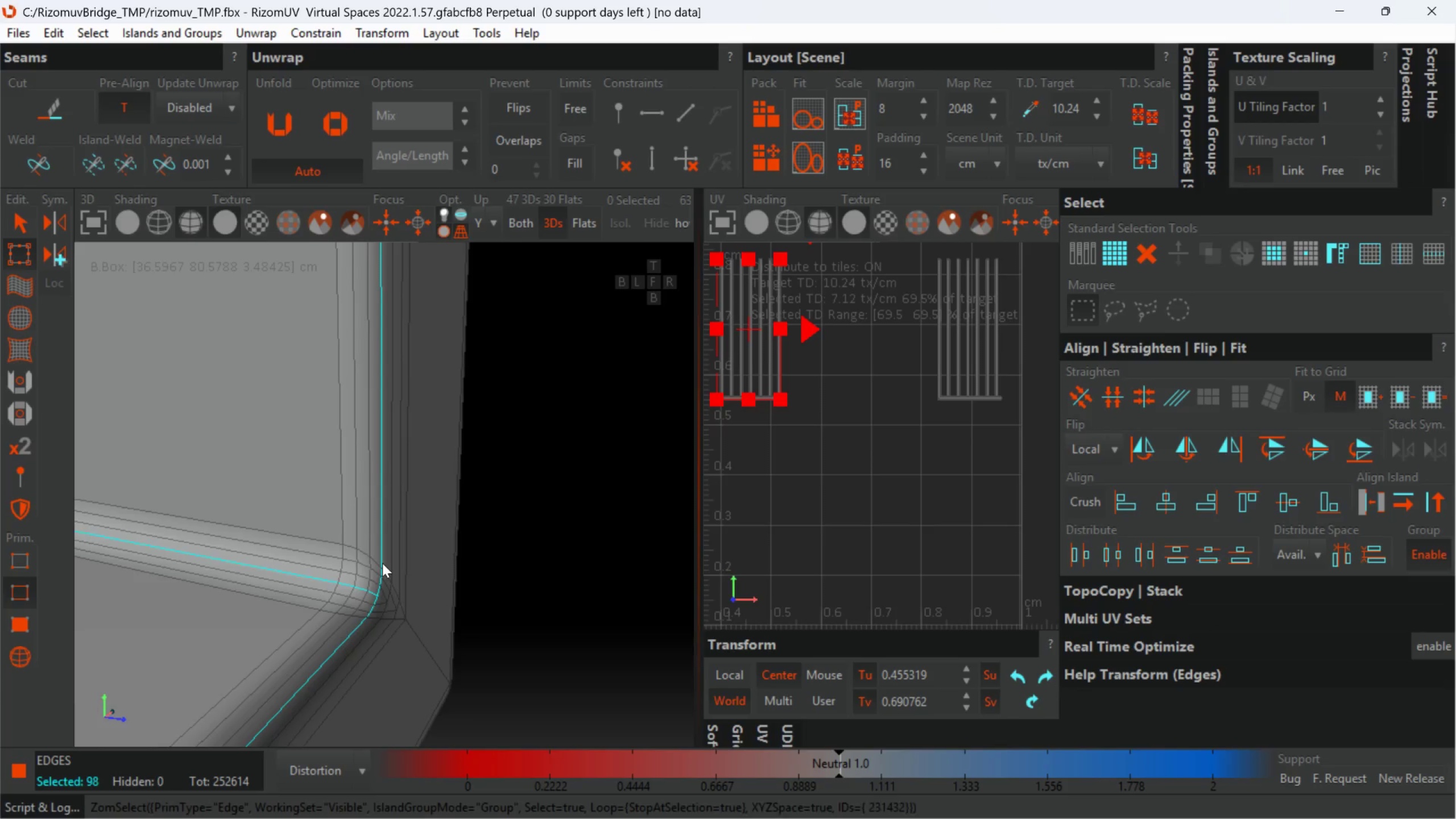 
scroll: coordinate [382, 559], scroll_direction: down, amount: 11.0
 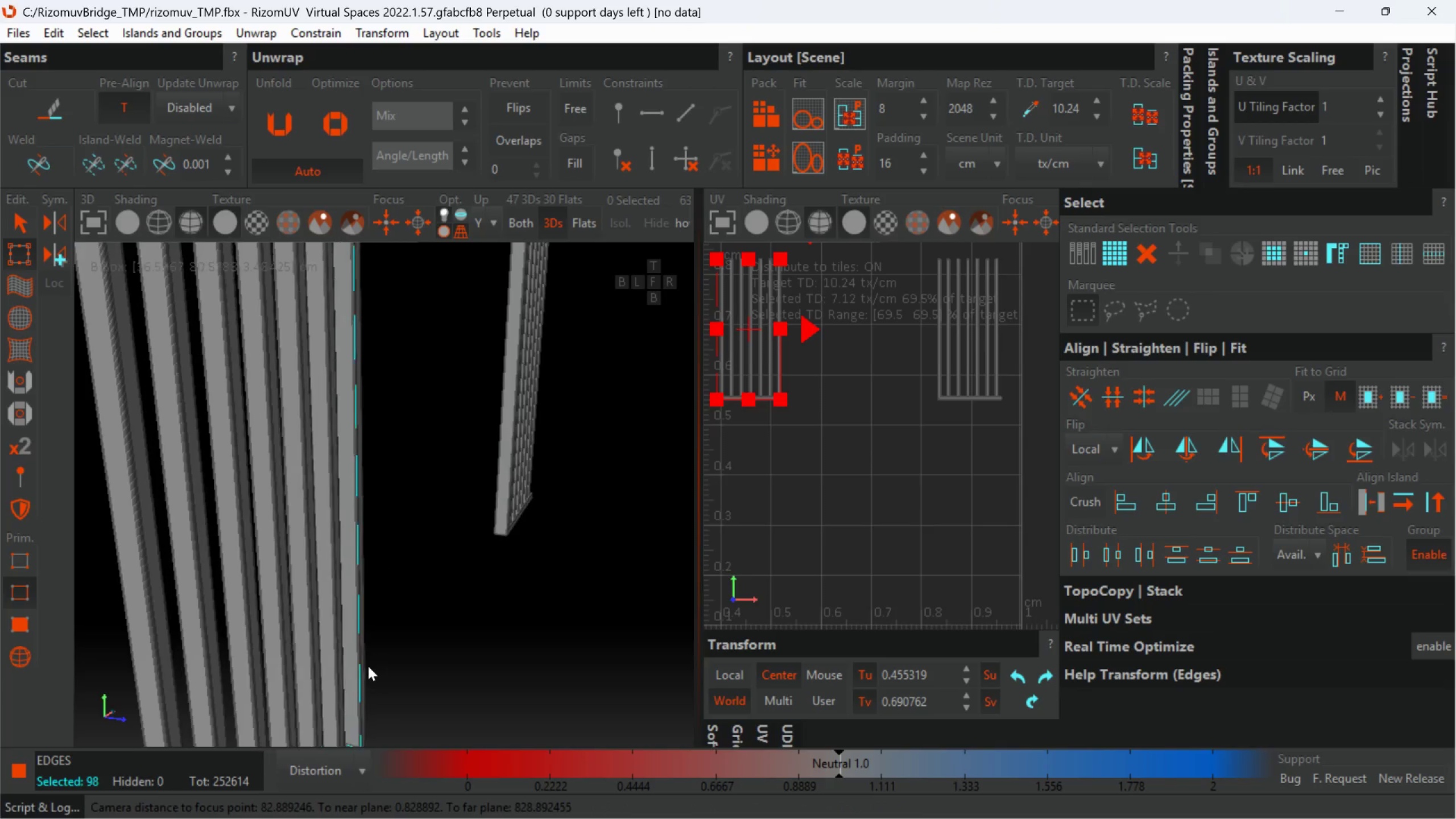 
hold_key(key=AltLeft, duration=0.3)
 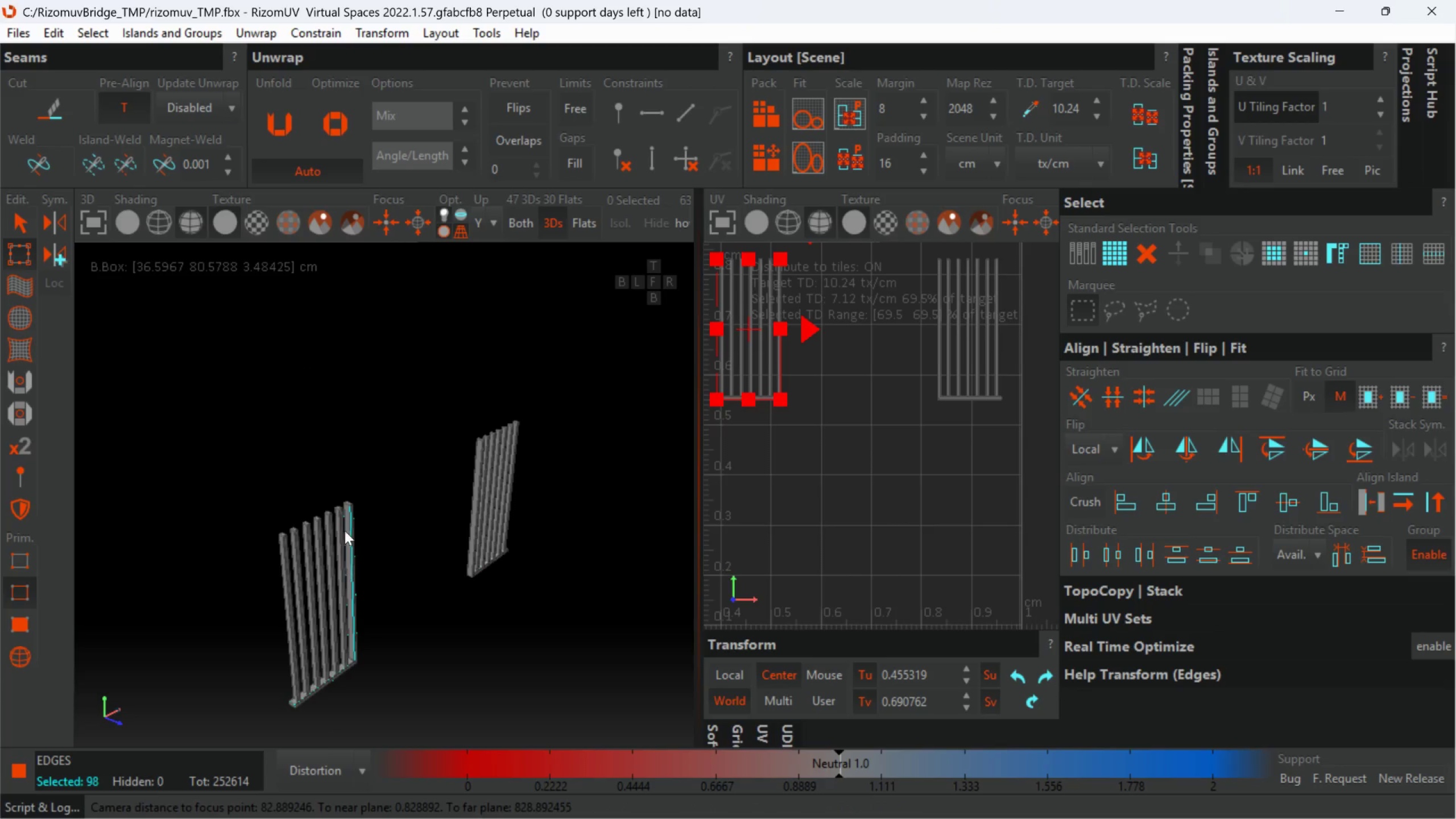 
scroll: coordinate [373, 644], scroll_direction: down, amount: 4.0
 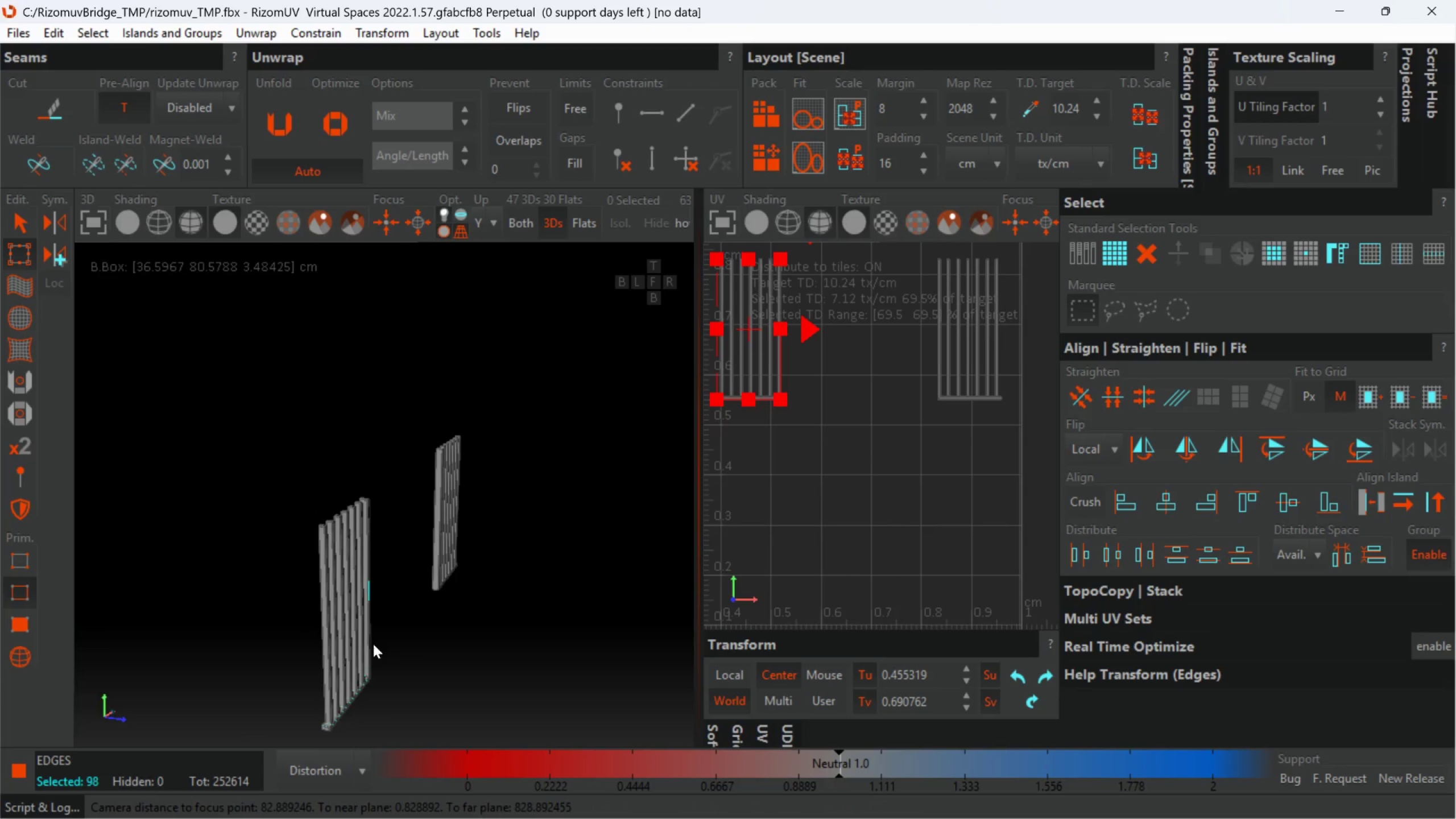 
hold_key(key=ControlLeft, duration=3.34)
 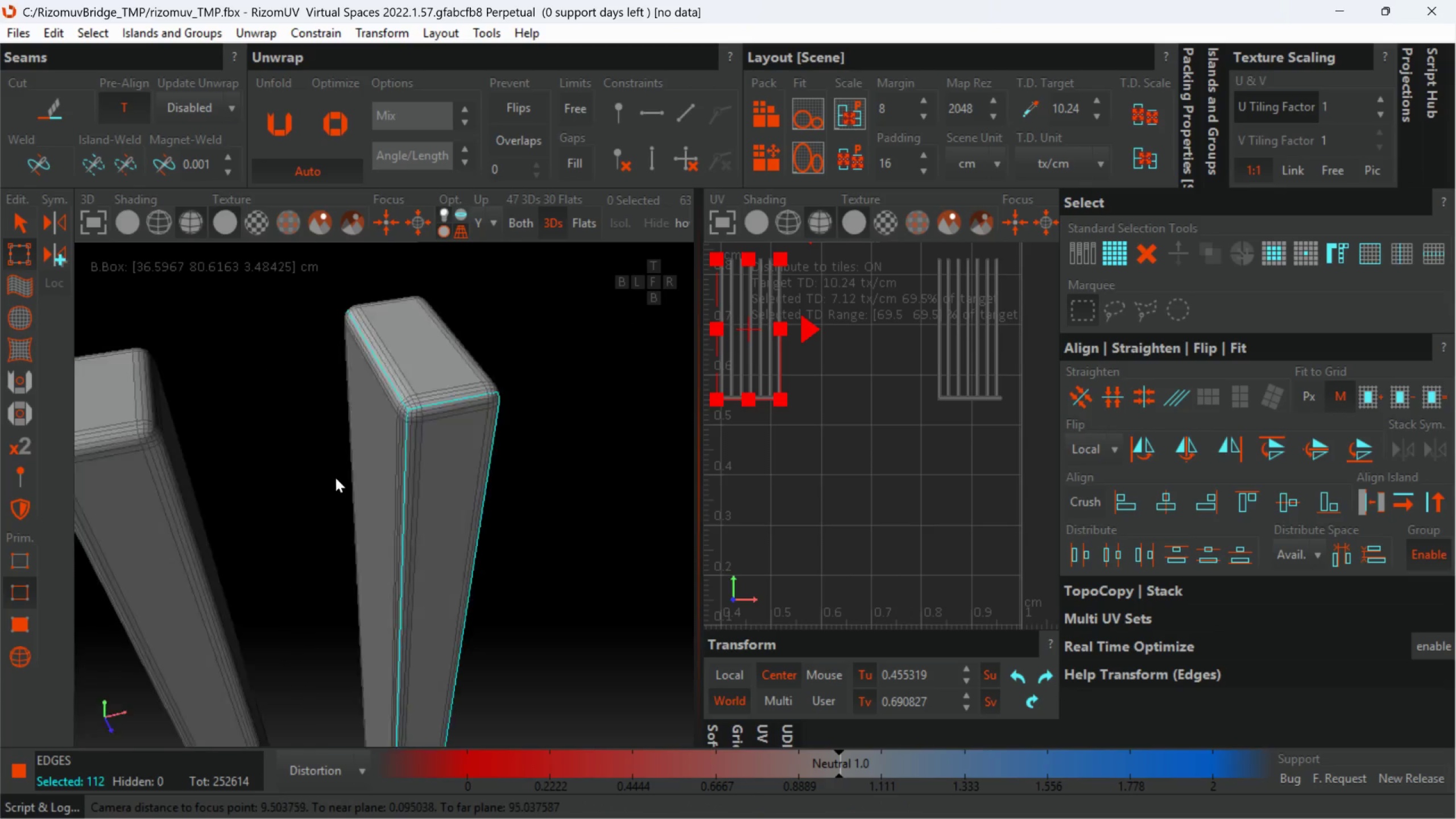 
scroll: coordinate [440, 409], scroll_direction: up, amount: 12.0
 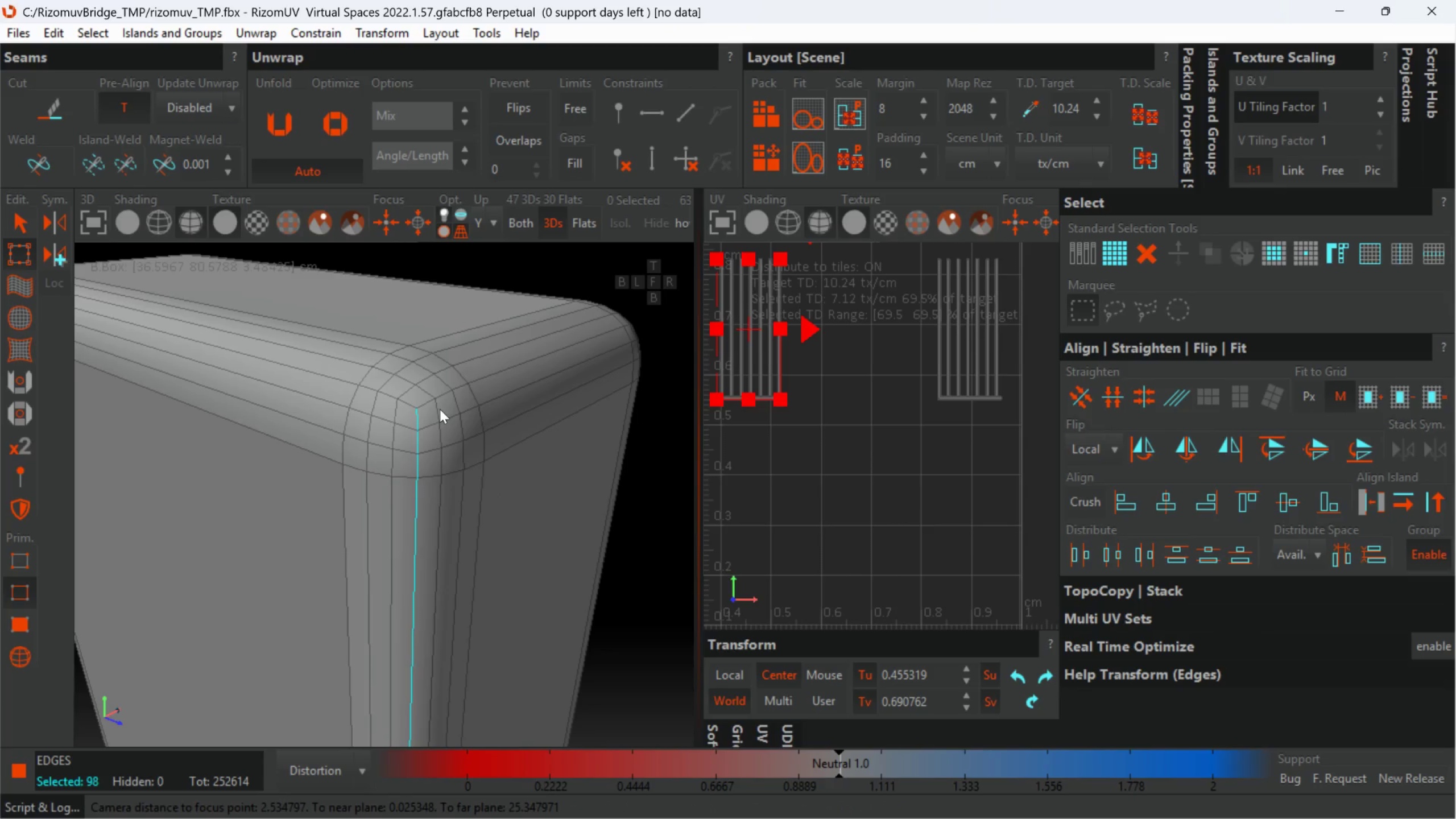 
double_click([429, 402])
 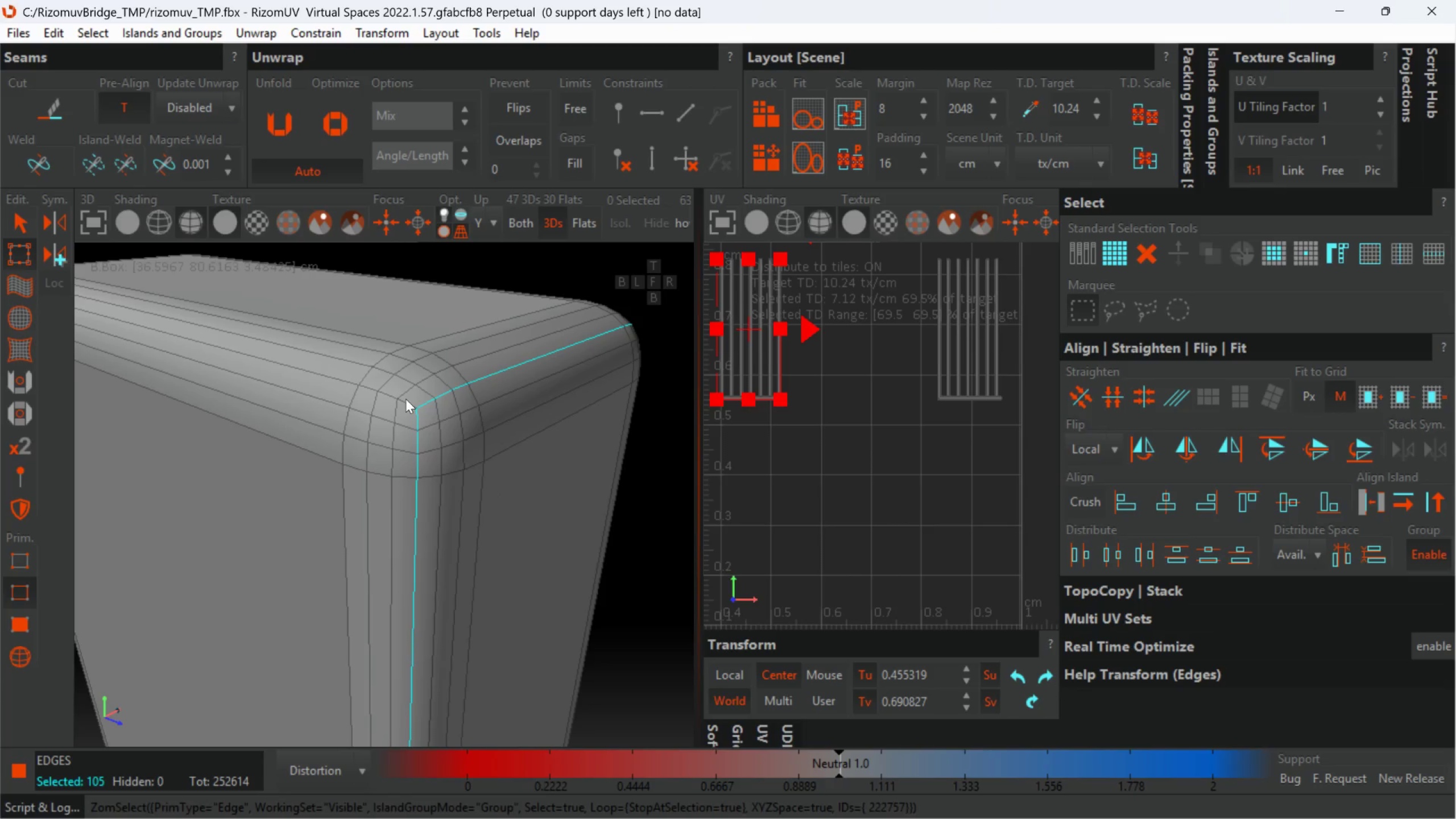 
double_click([406, 399])
 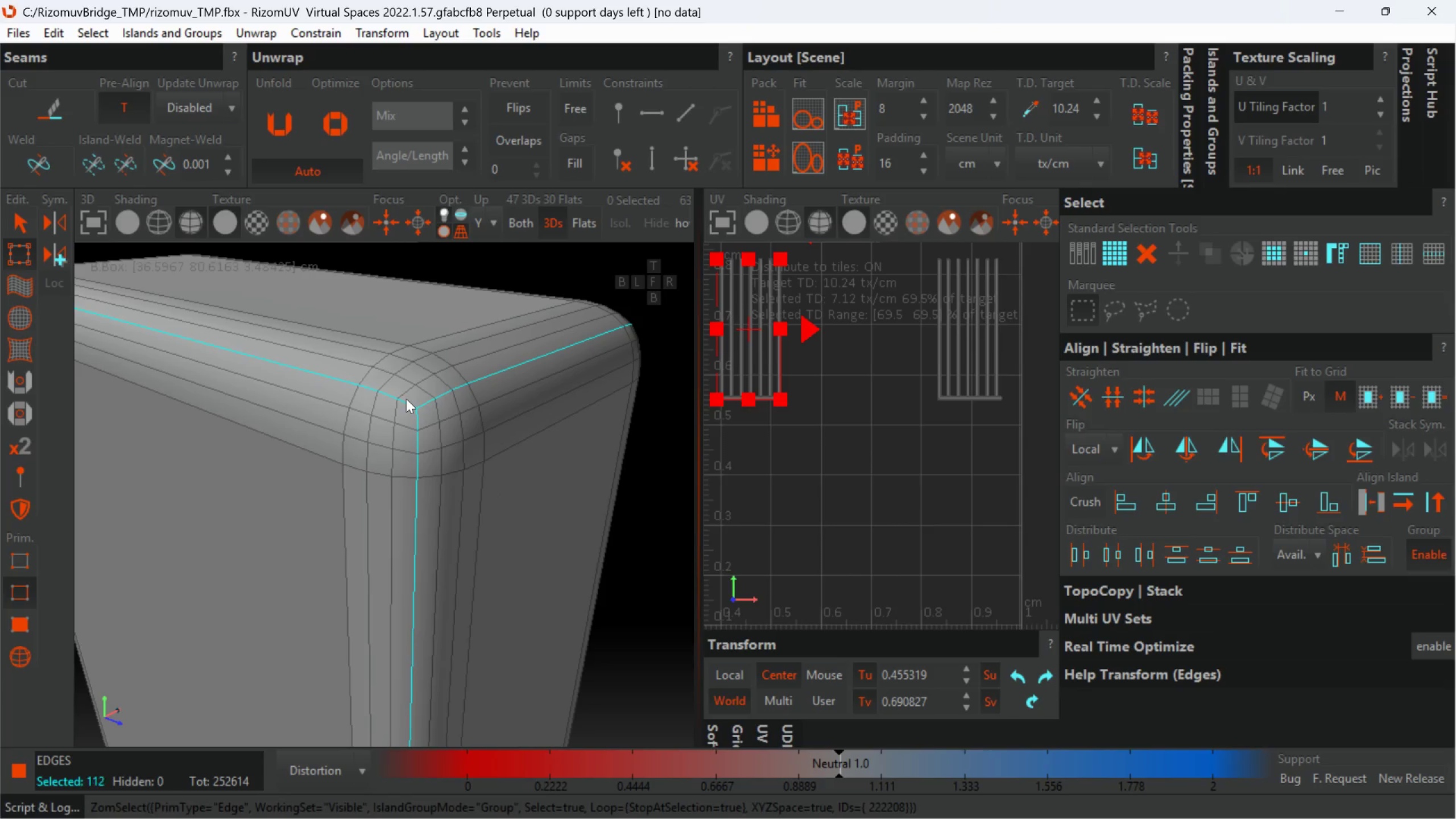 
hold_key(key=AltLeft, duration=0.53)
 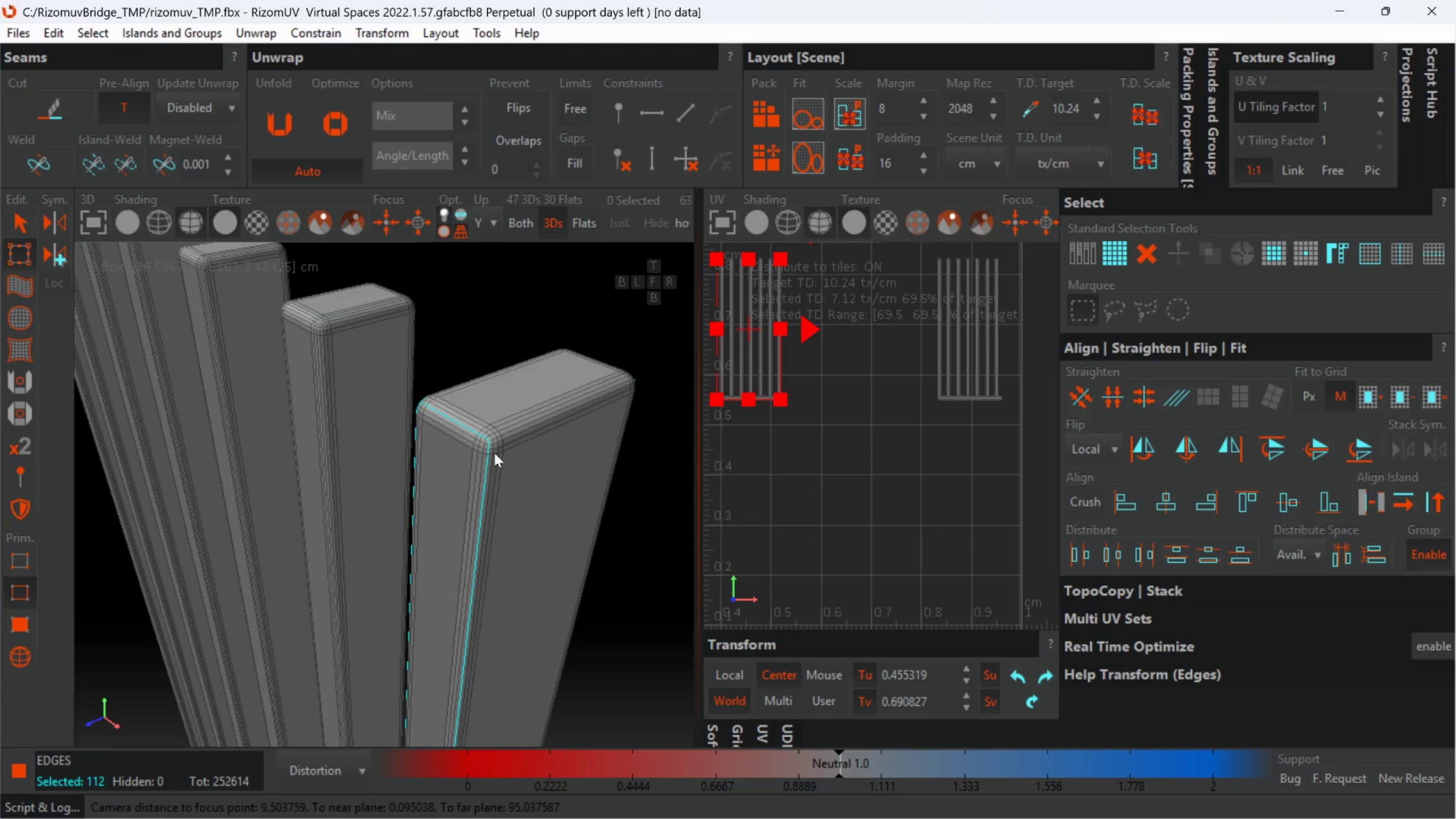 
scroll: coordinate [407, 416], scroll_direction: down, amount: 6.0
 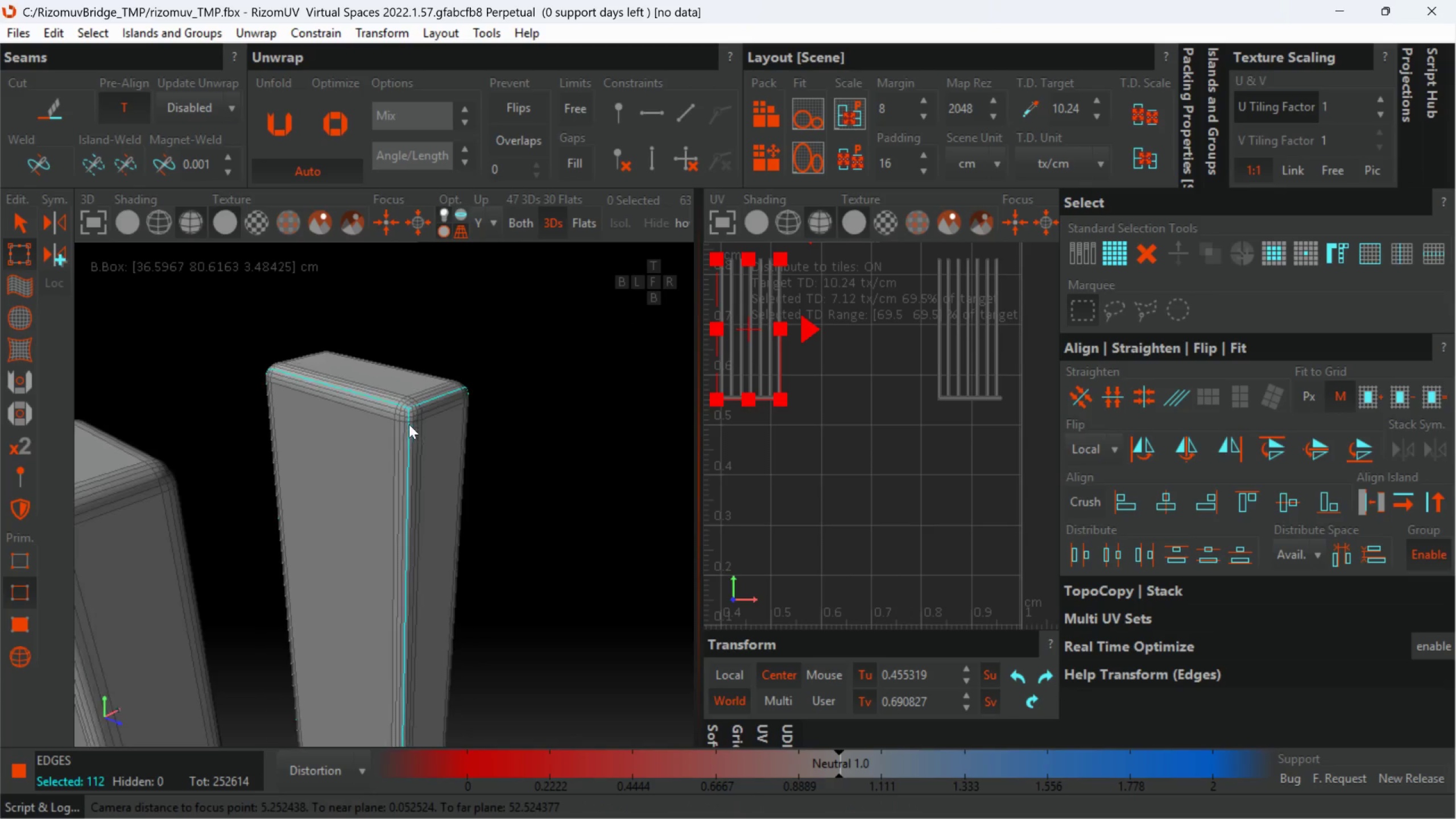 
key(Control+ControlLeft)
 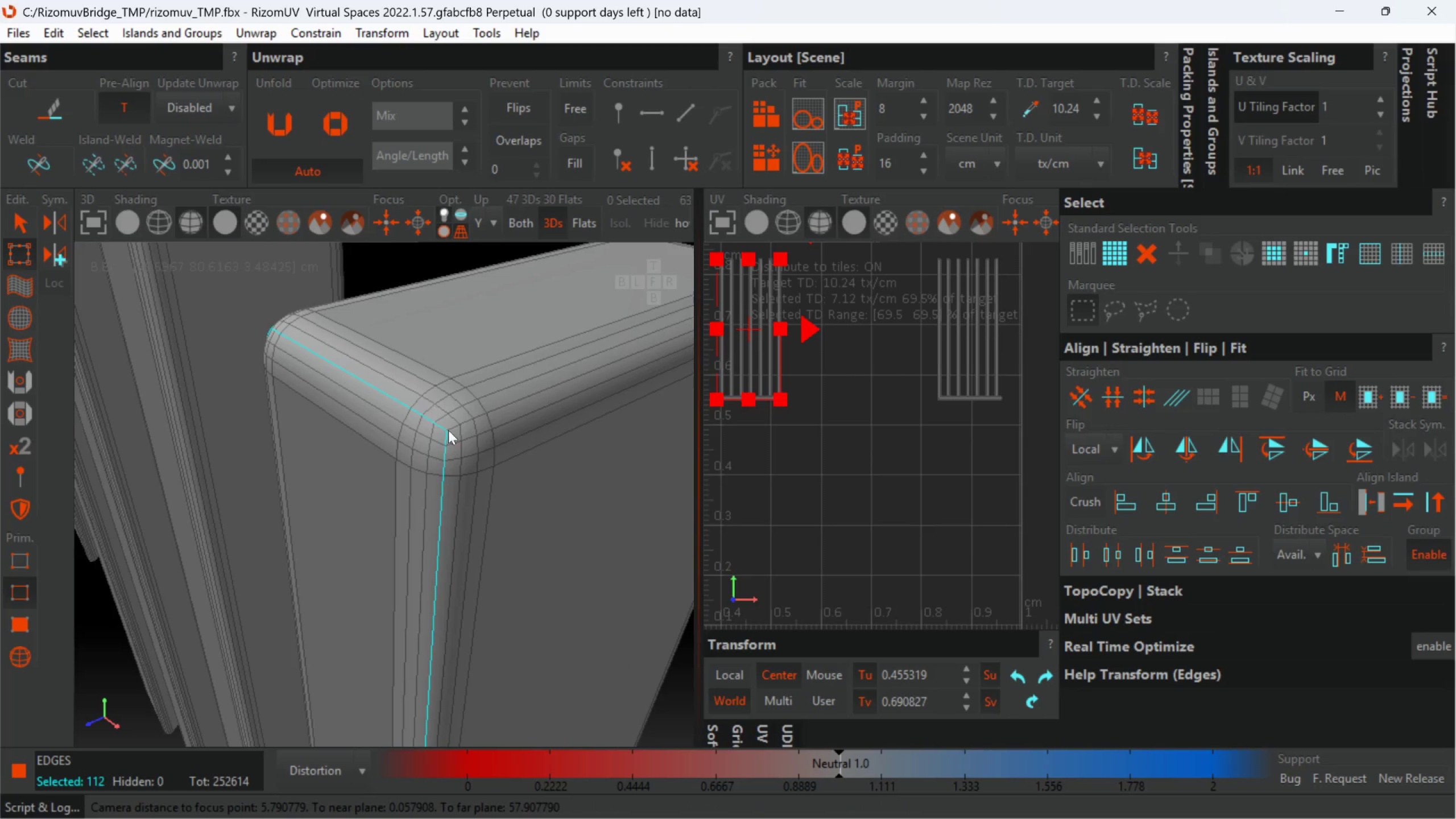 
scroll: coordinate [515, 439], scroll_direction: up, amount: 3.0
 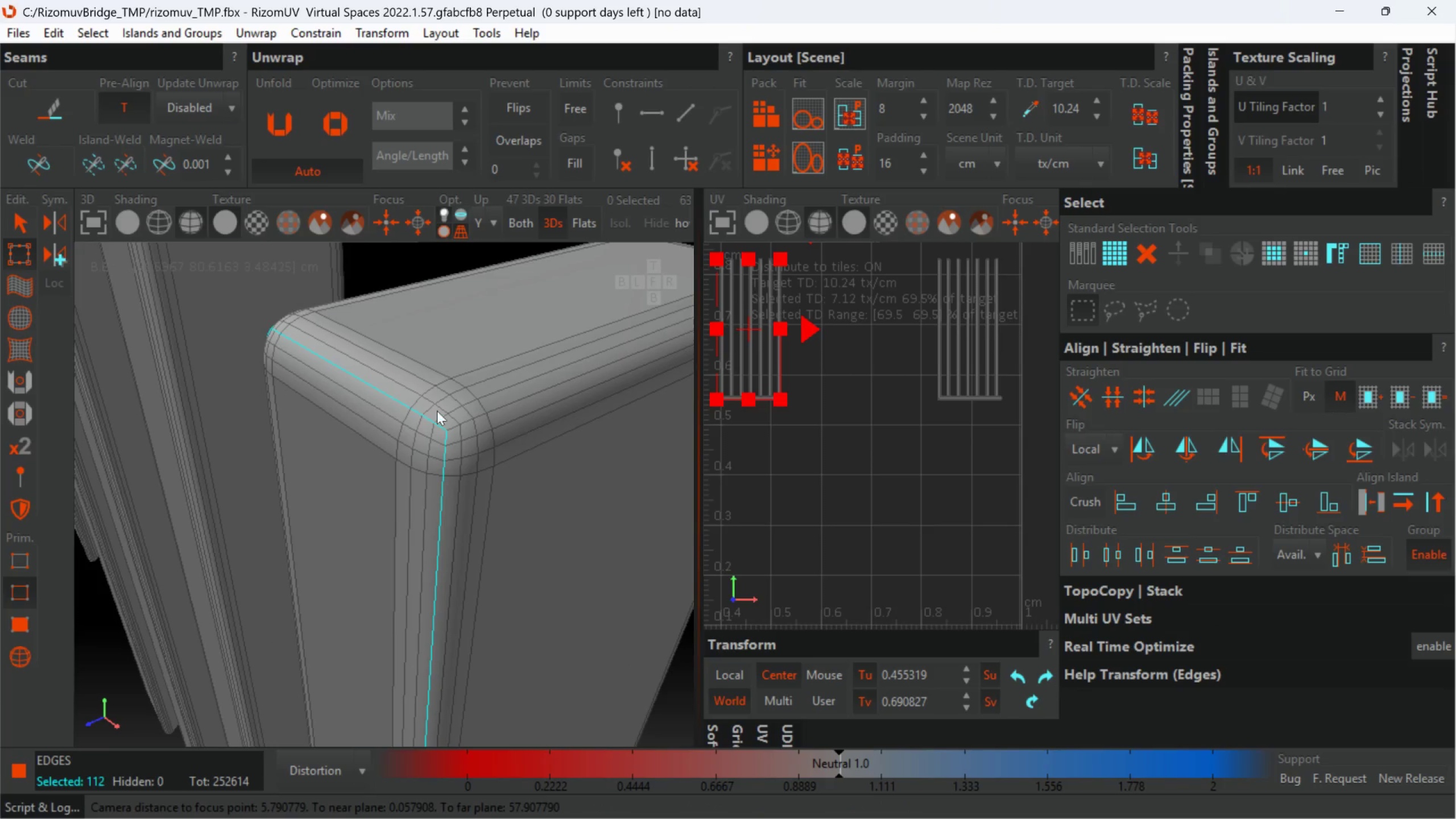 
hold_key(key=ControlLeft, duration=0.92)
 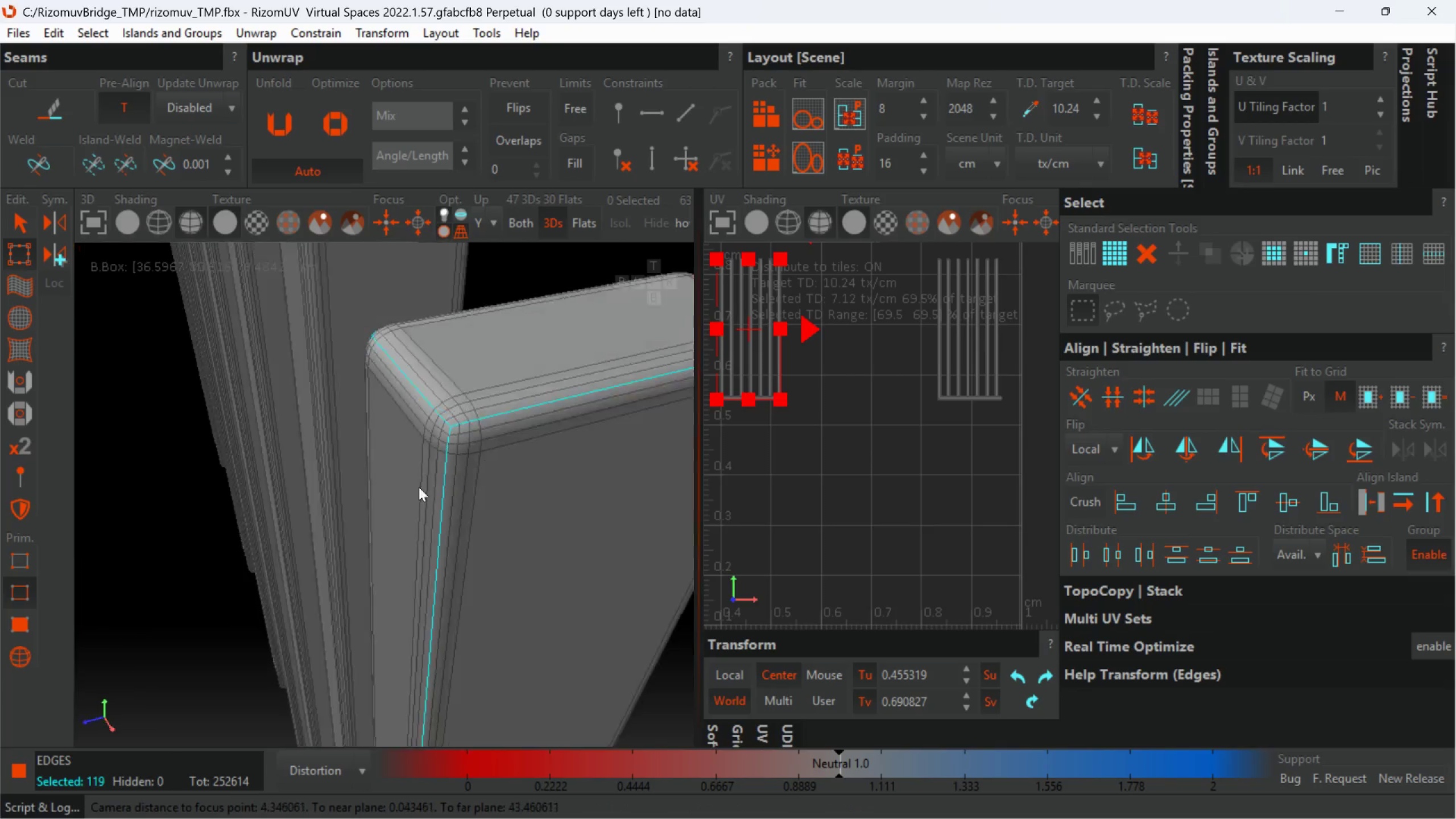 
scroll: coordinate [454, 433], scroll_direction: up, amount: 3.0
 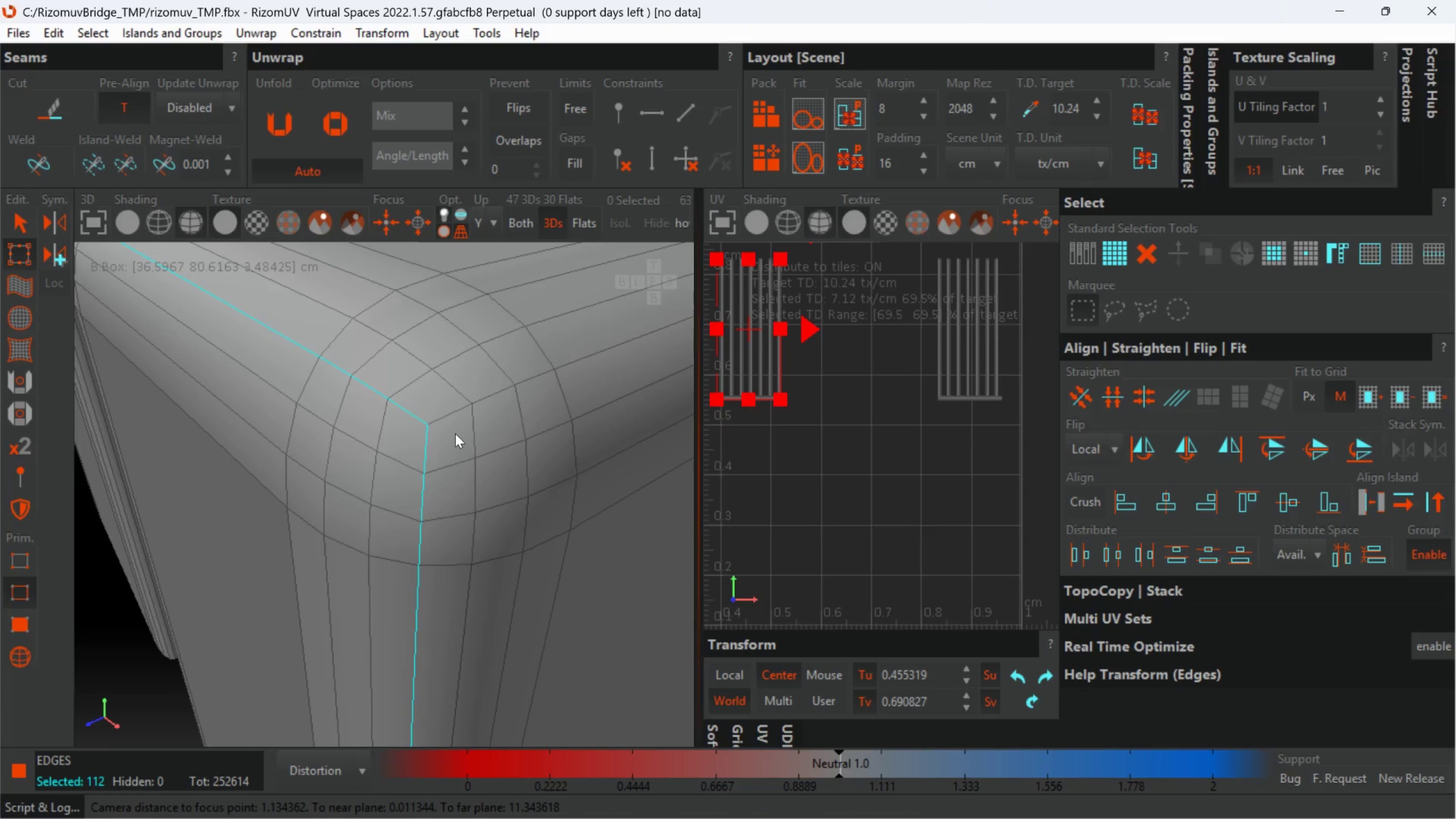 
double_click([454, 417])
 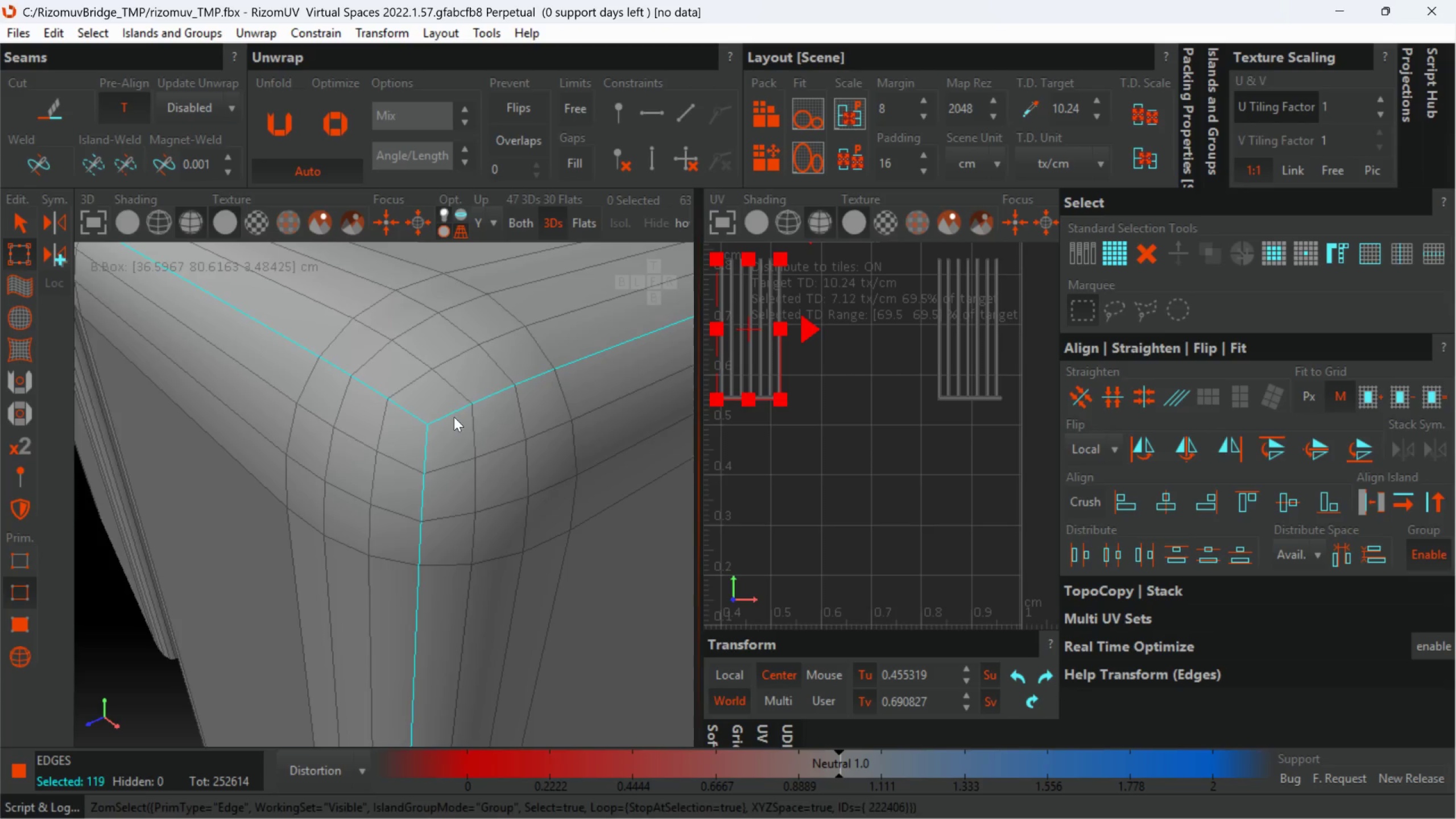 
hold_key(key=AltLeft, duration=0.39)
 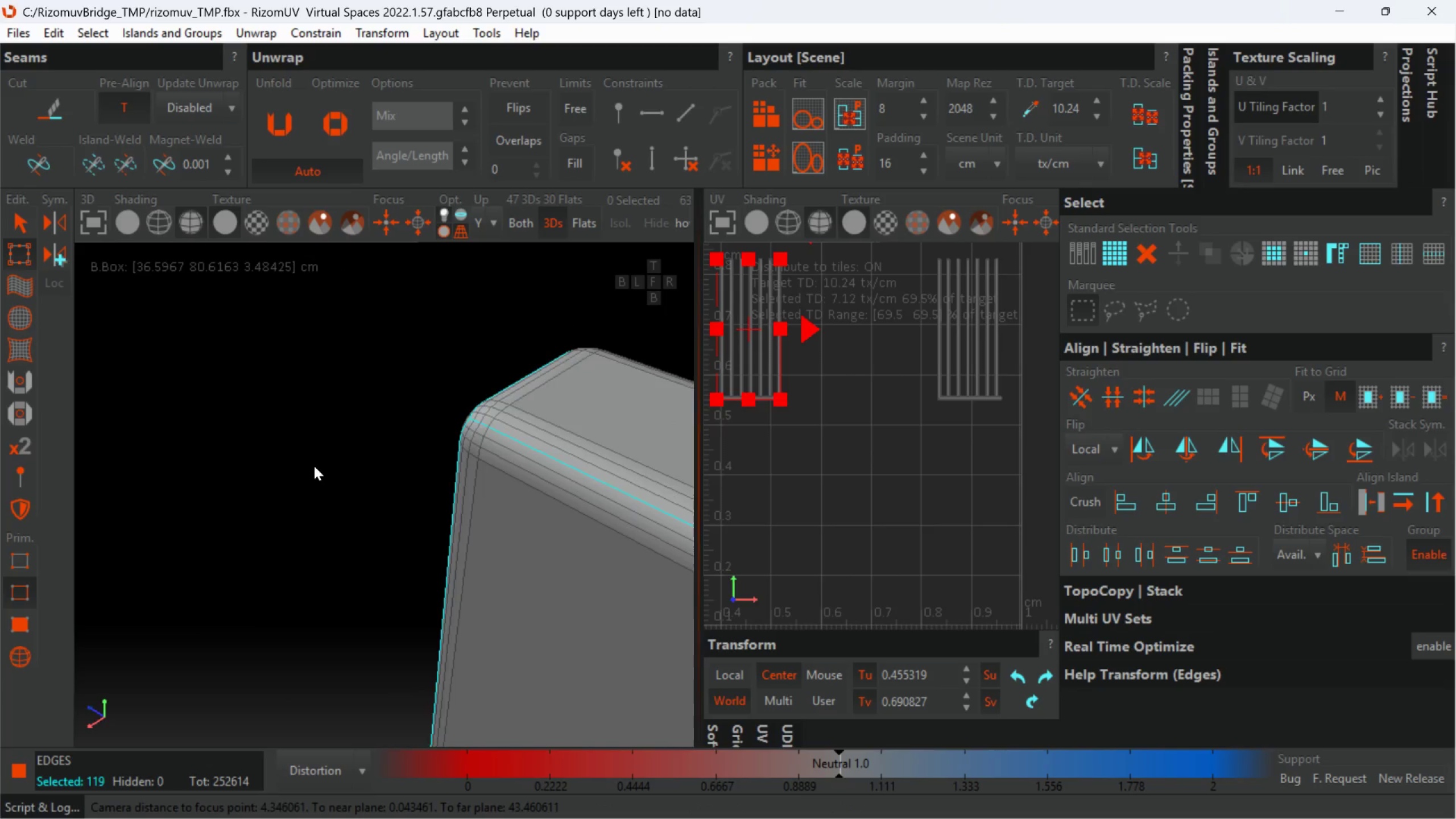 
scroll: coordinate [315, 466], scroll_direction: down, amount: 8.0
 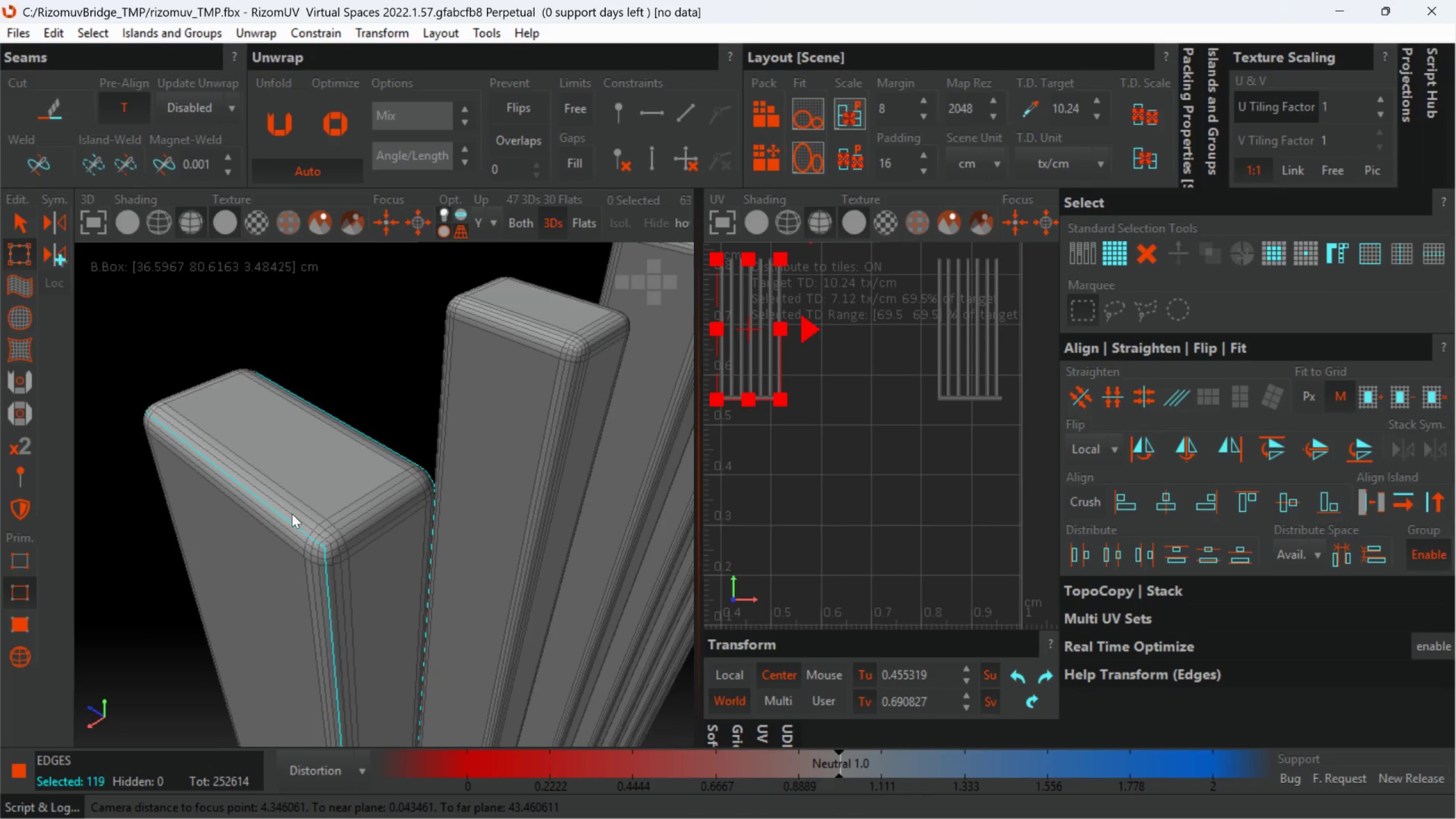 
hold_key(key=ControlLeft, duration=0.96)
 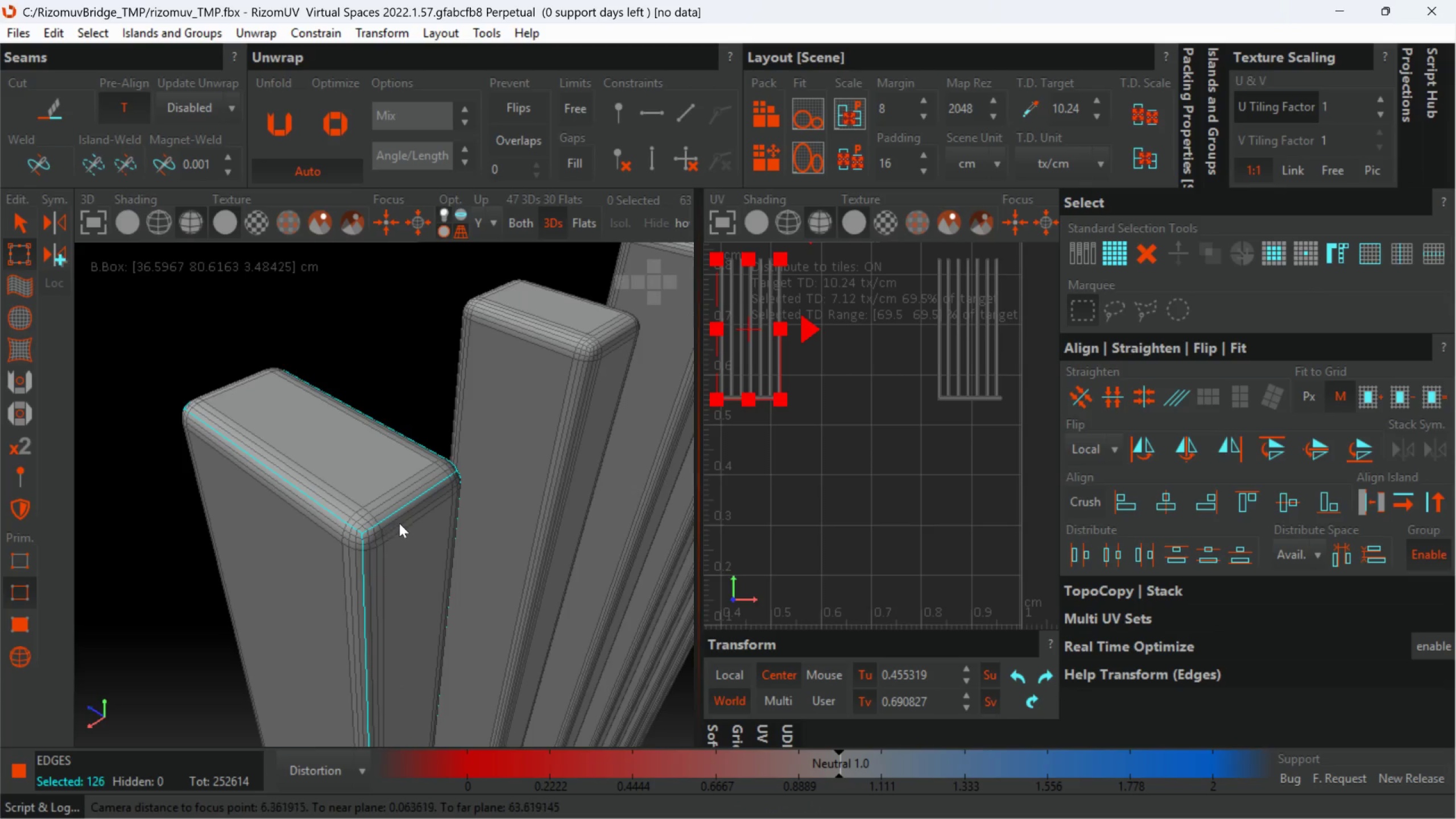 
scroll: coordinate [374, 567], scroll_direction: up, amount: 4.0
 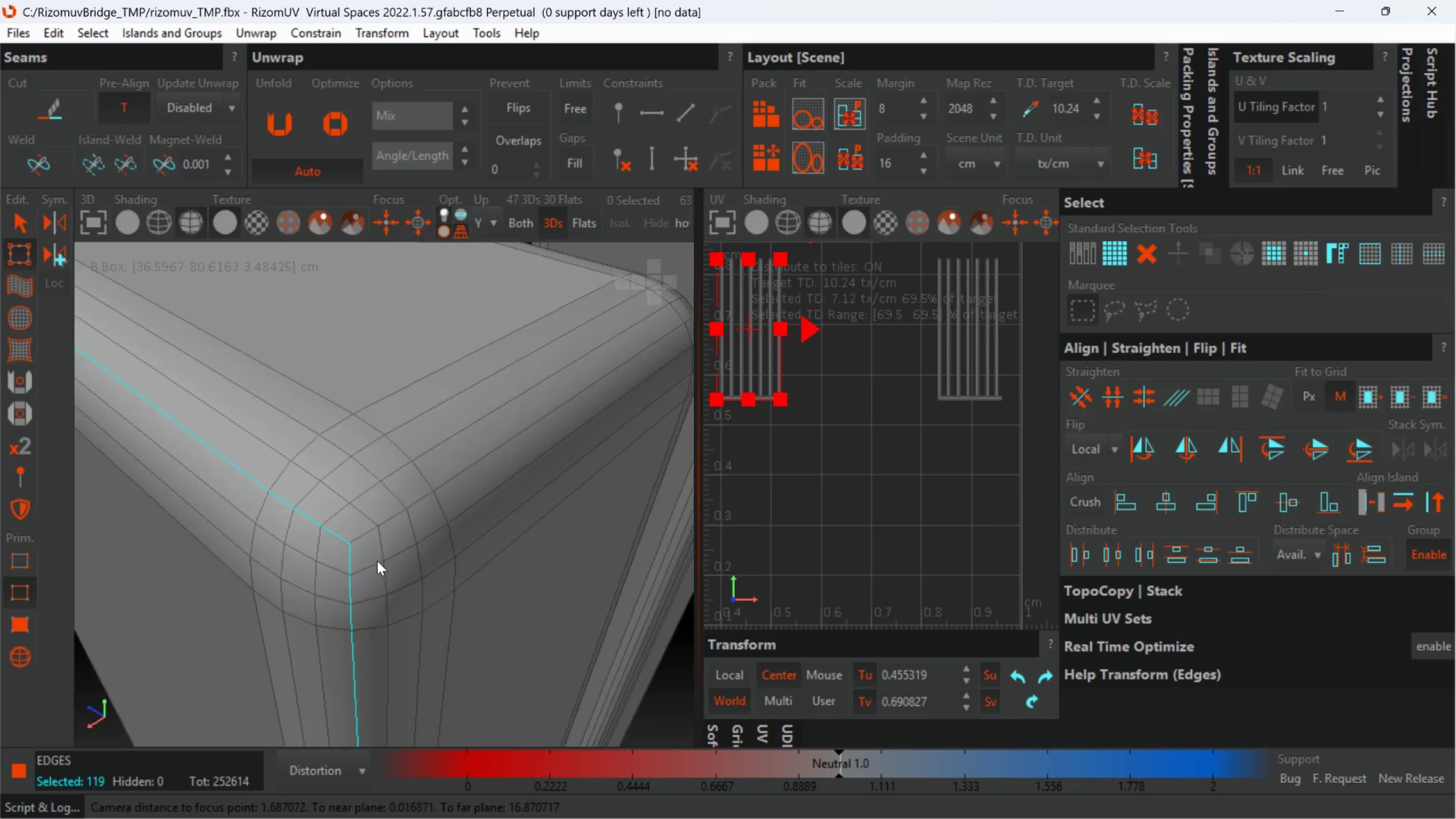 
double_click([361, 532])
 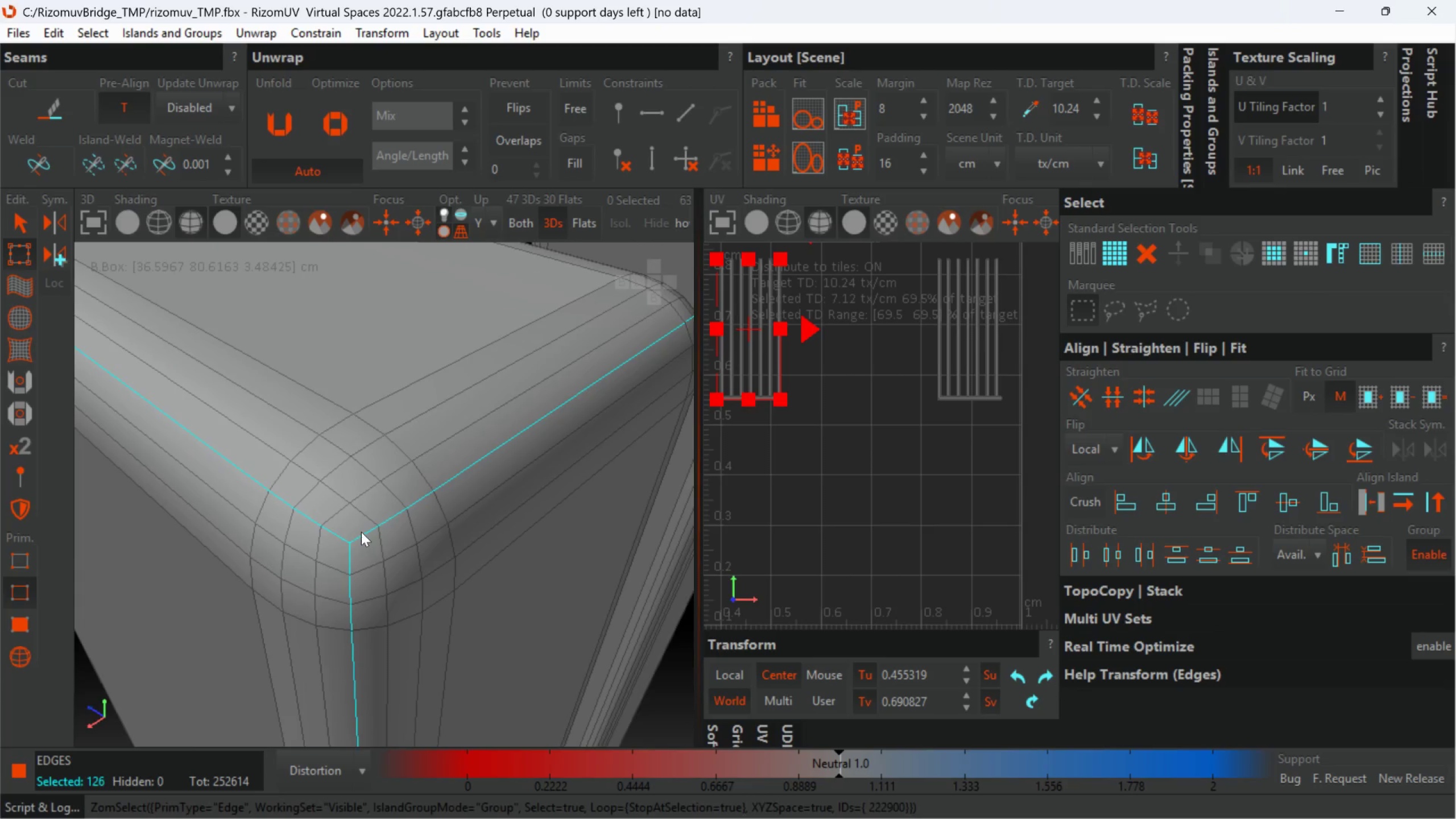 
hold_key(key=AltLeft, duration=0.53)
 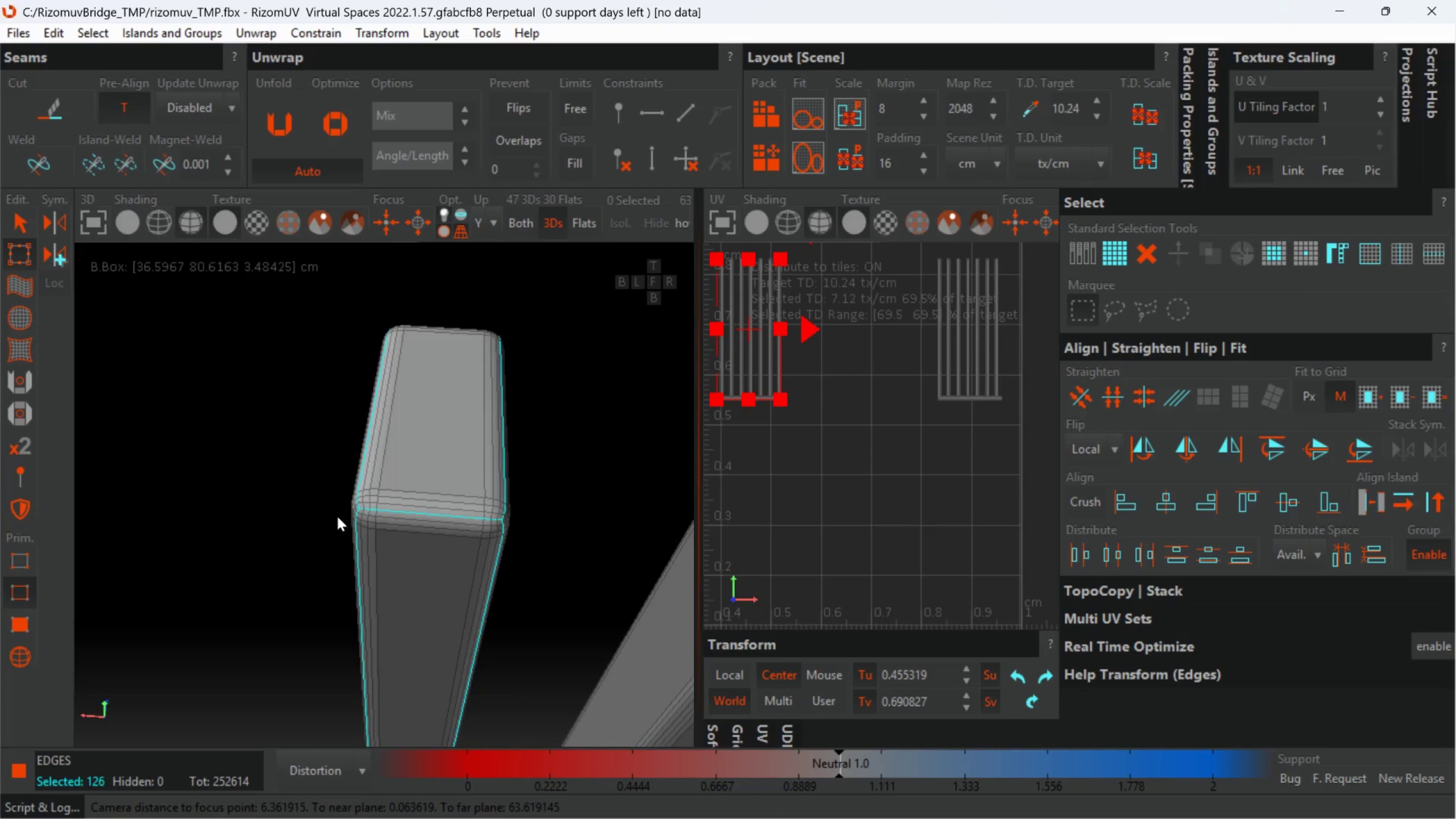 
scroll: coordinate [366, 533], scroll_direction: down, amount: 6.0
 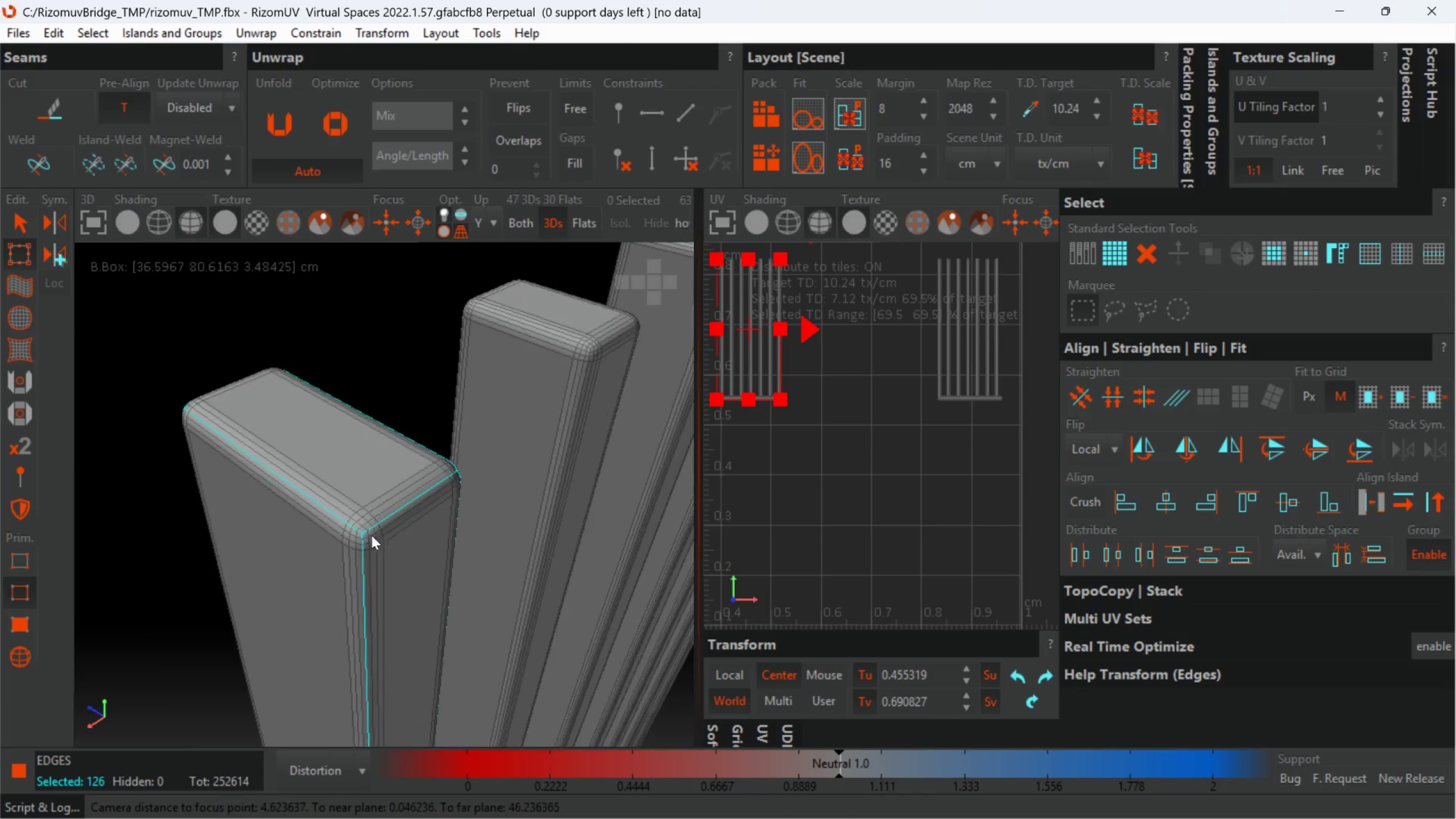 
hold_key(key=AltLeft, duration=0.36)
 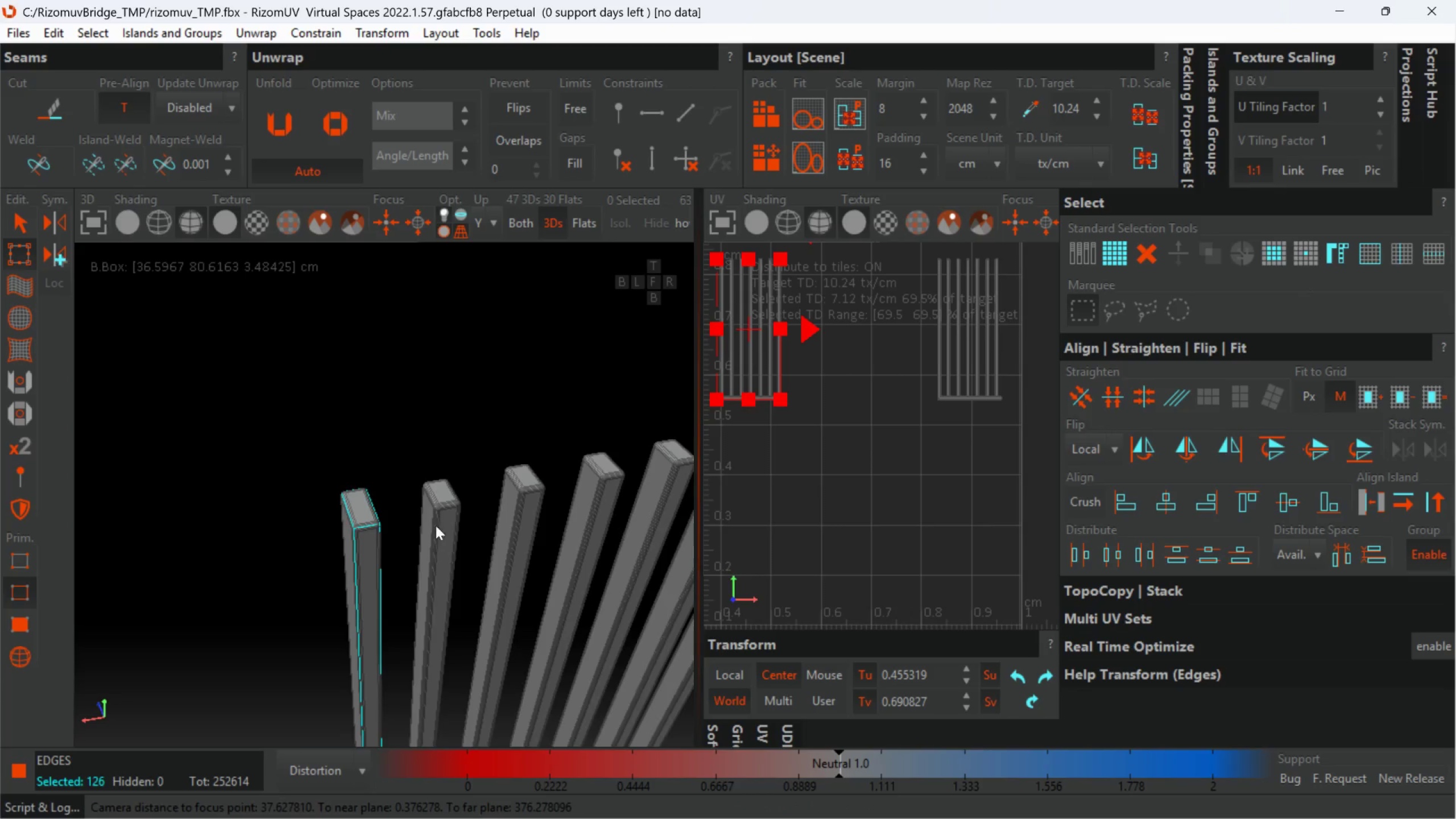 
scroll: coordinate [373, 543], scroll_direction: down, amount: 6.0
 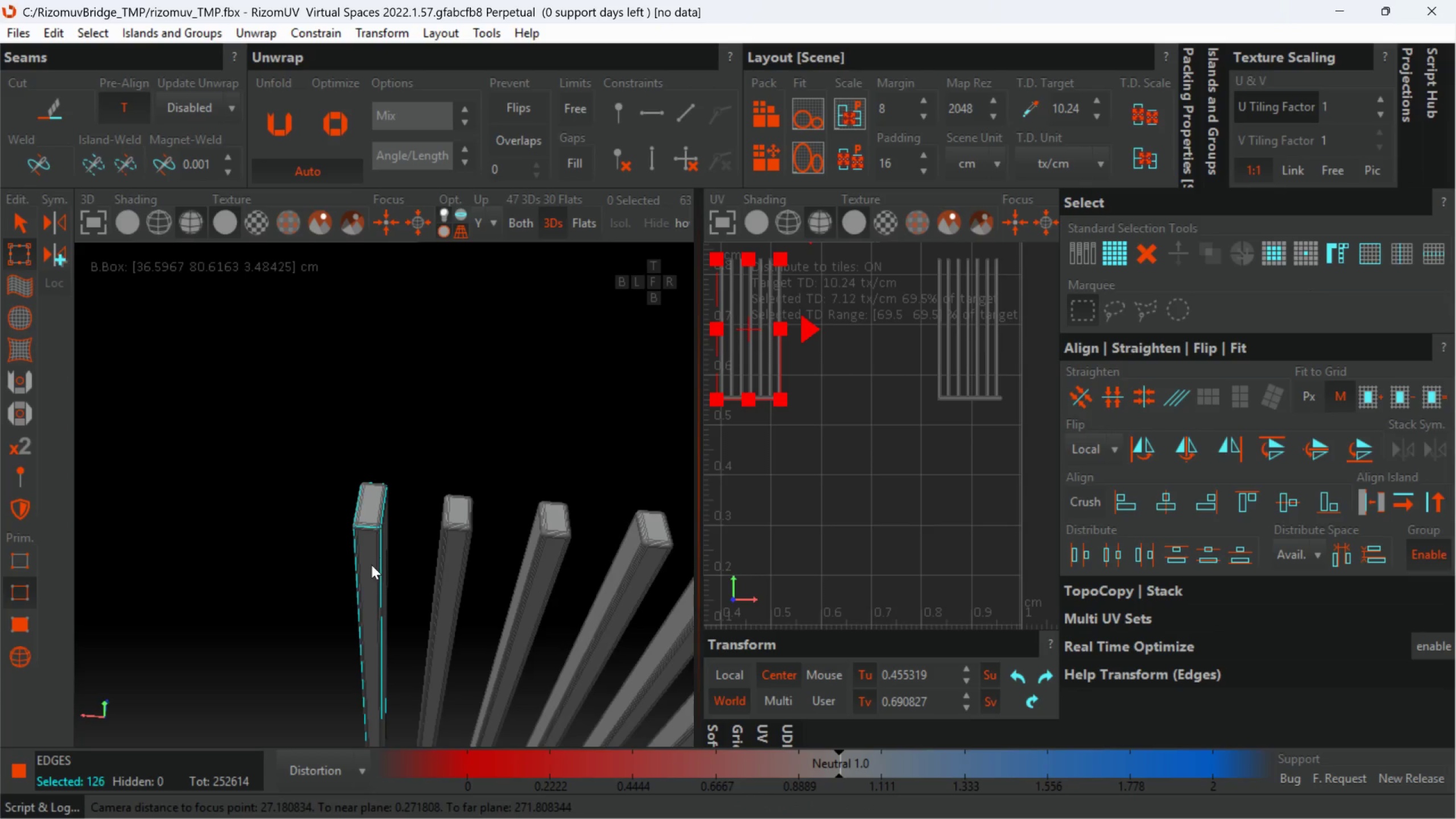 
hold_key(key=ControlLeft, duration=2.09)
 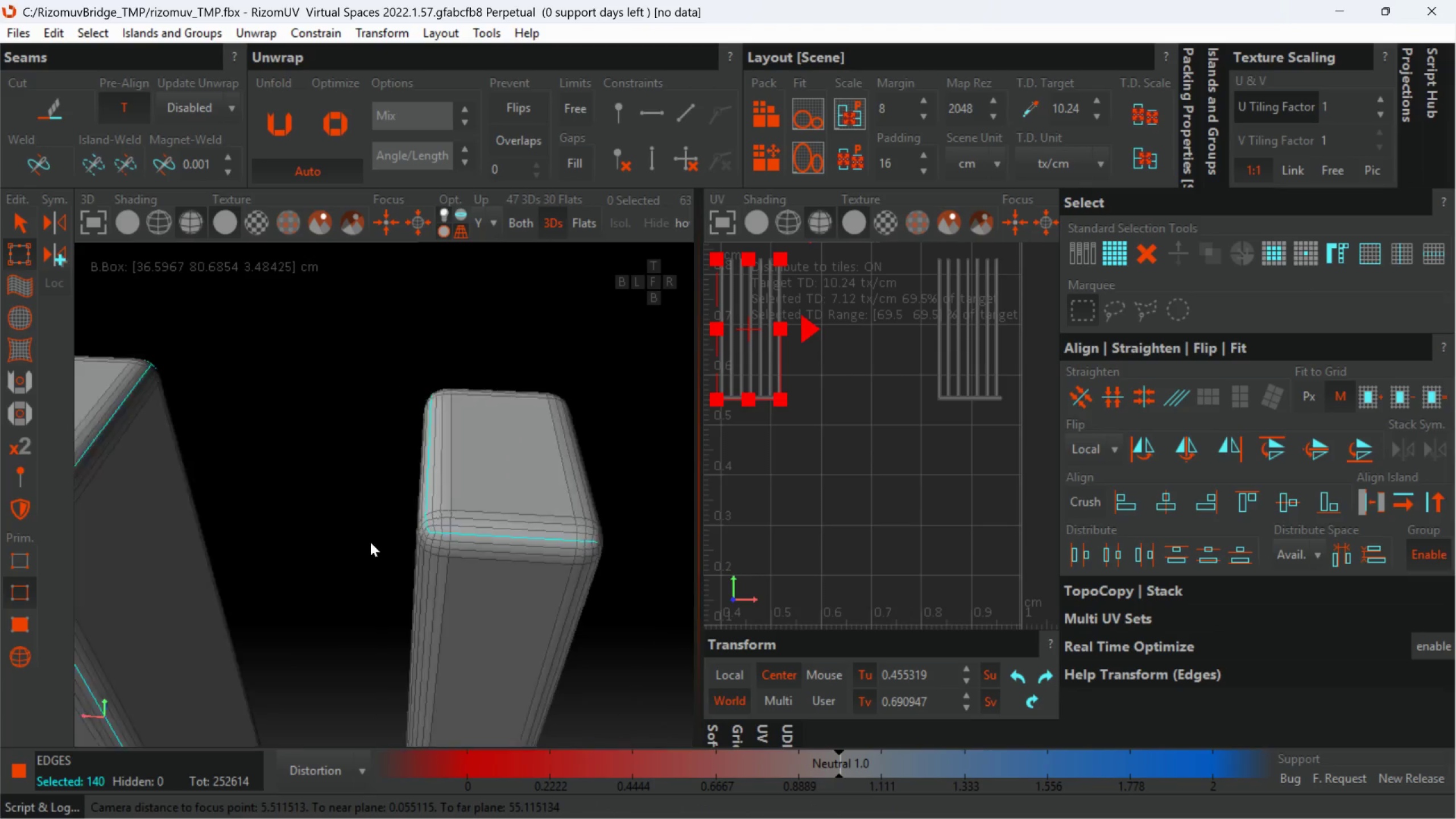 
scroll: coordinate [442, 523], scroll_direction: up, amount: 7.0
 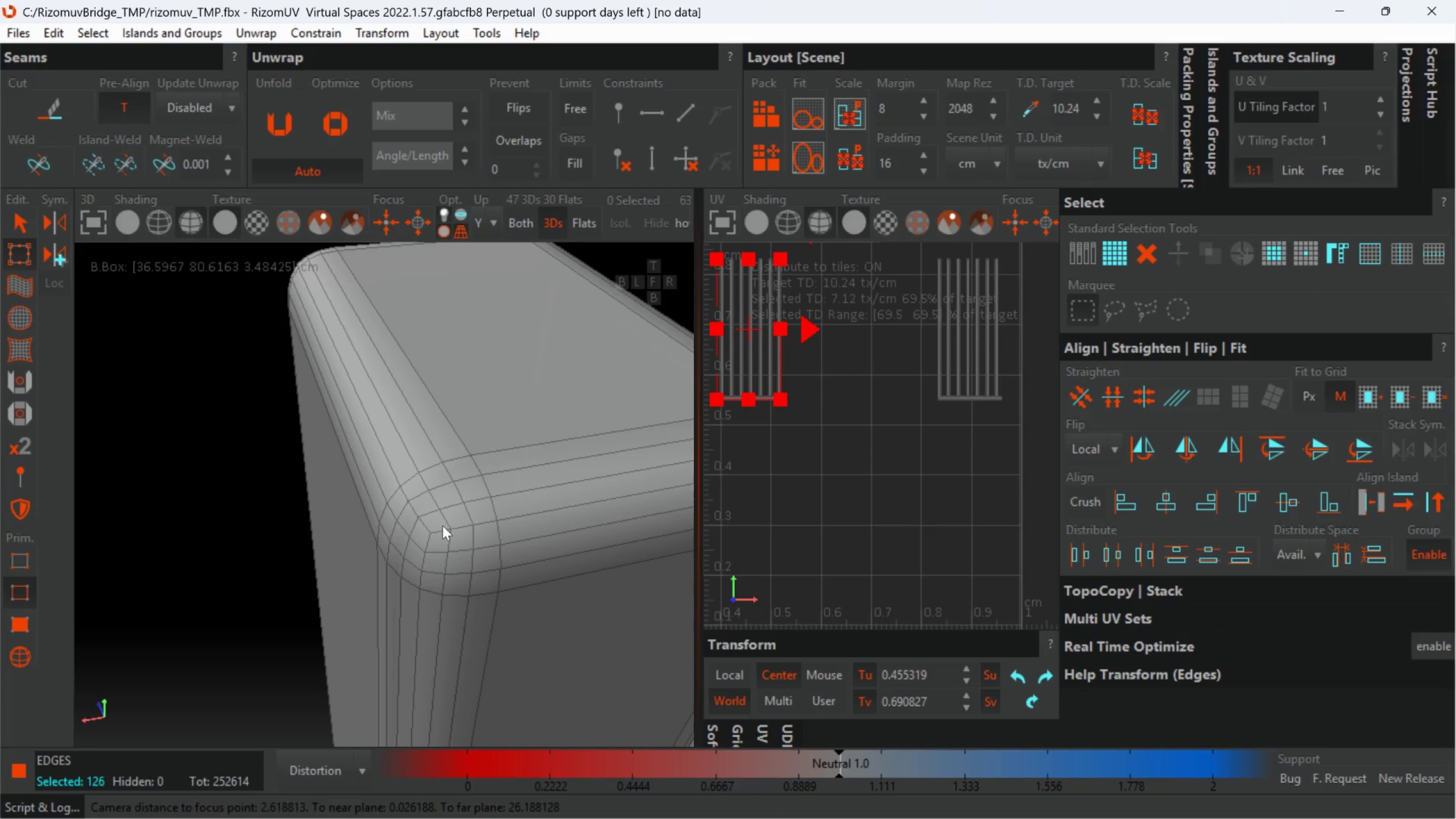 
double_click([441, 534])
 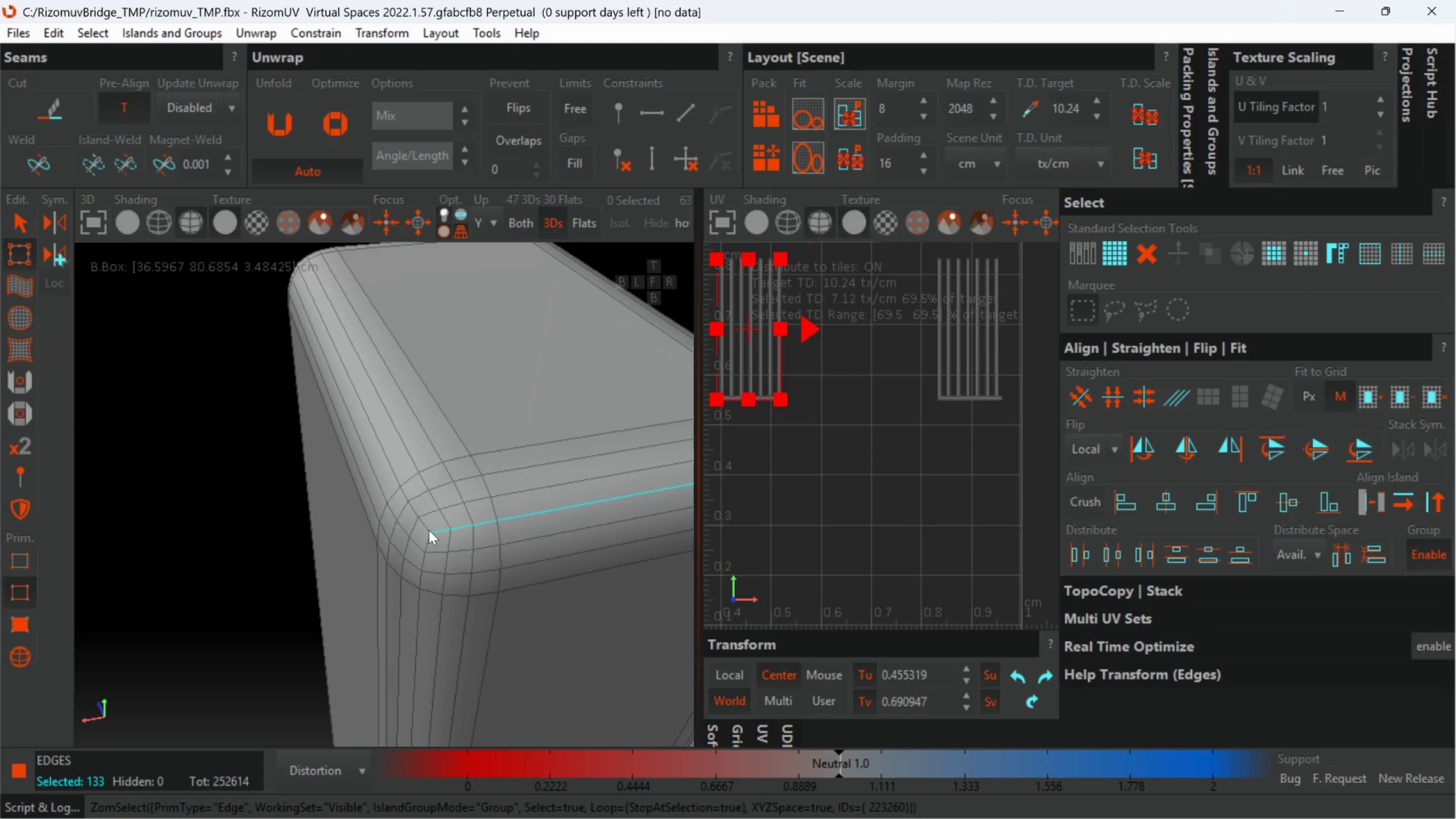 
double_click([429, 530])
 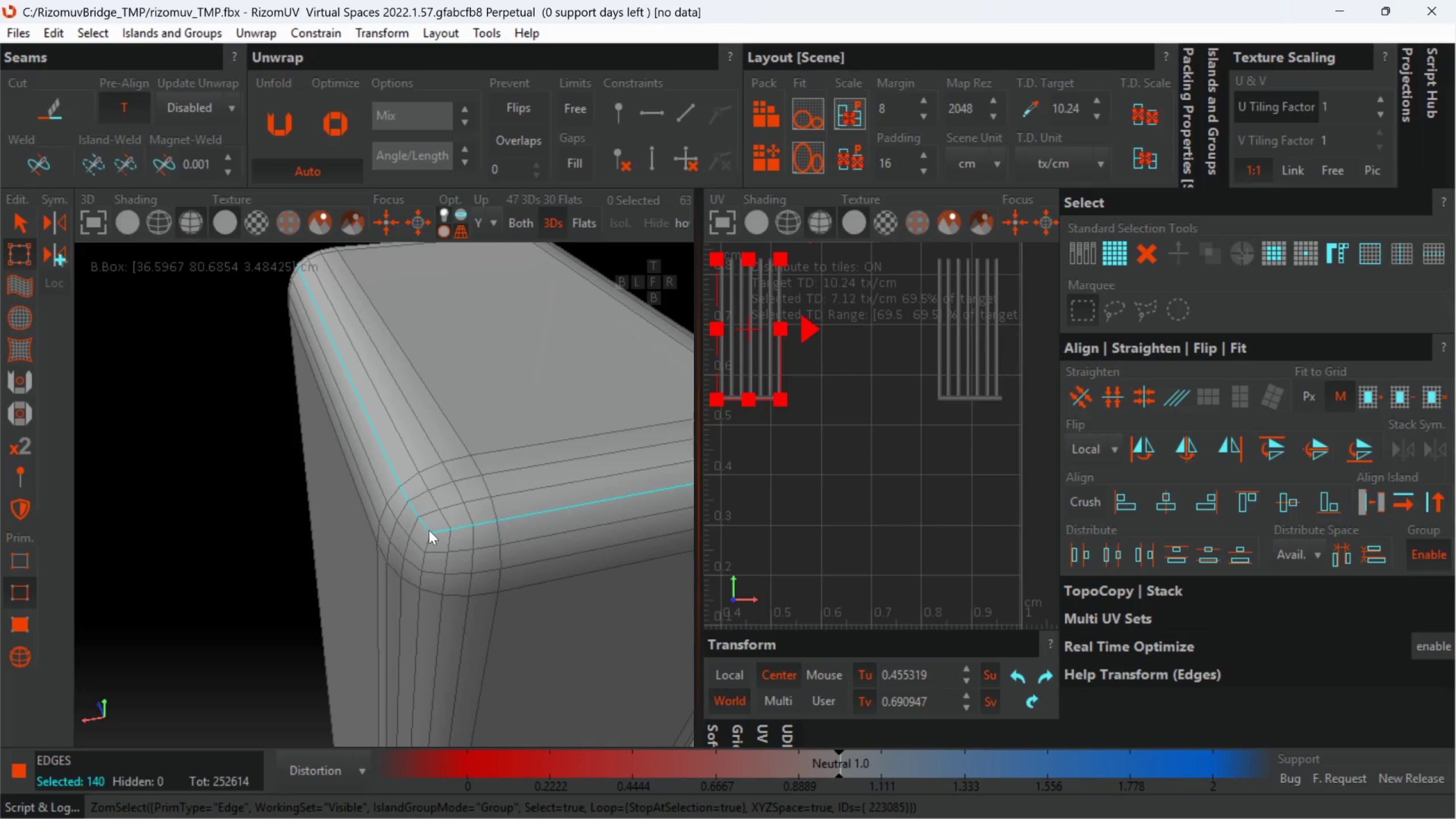 
hold_key(key=AltLeft, duration=0.51)
 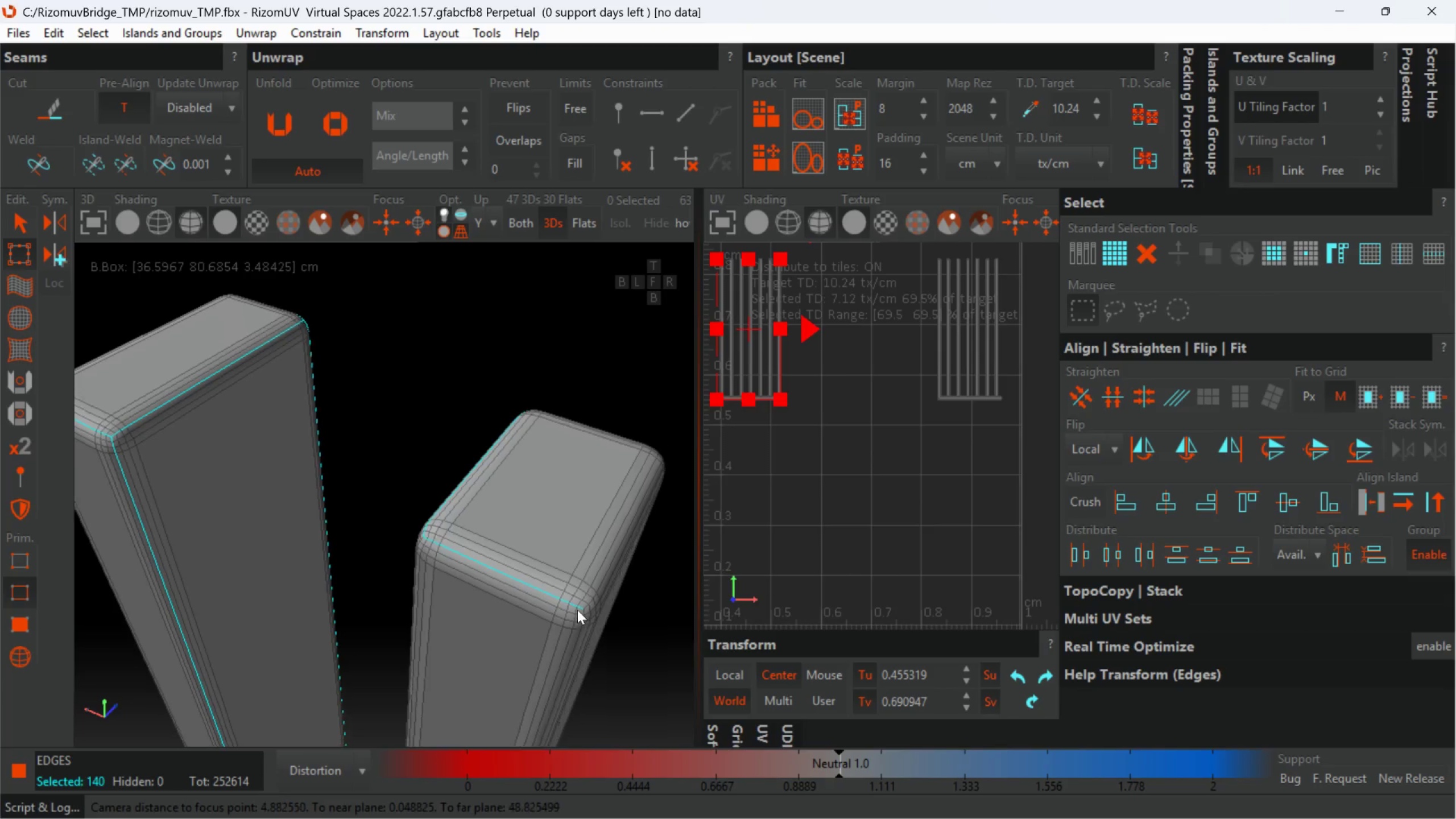 
scroll: coordinate [427, 532], scroll_direction: down, amount: 4.0
 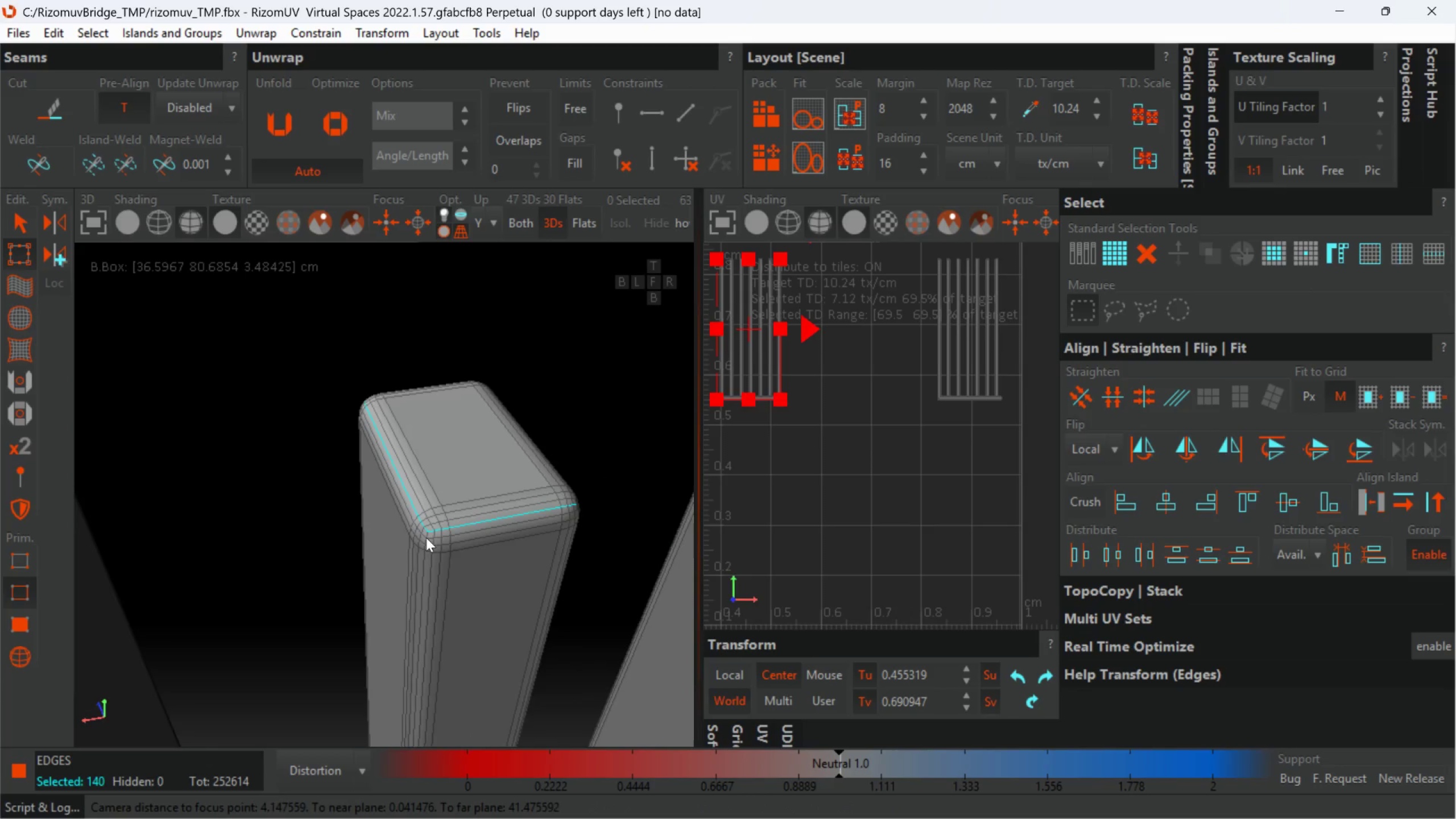 
key(Alt+AltLeft)
 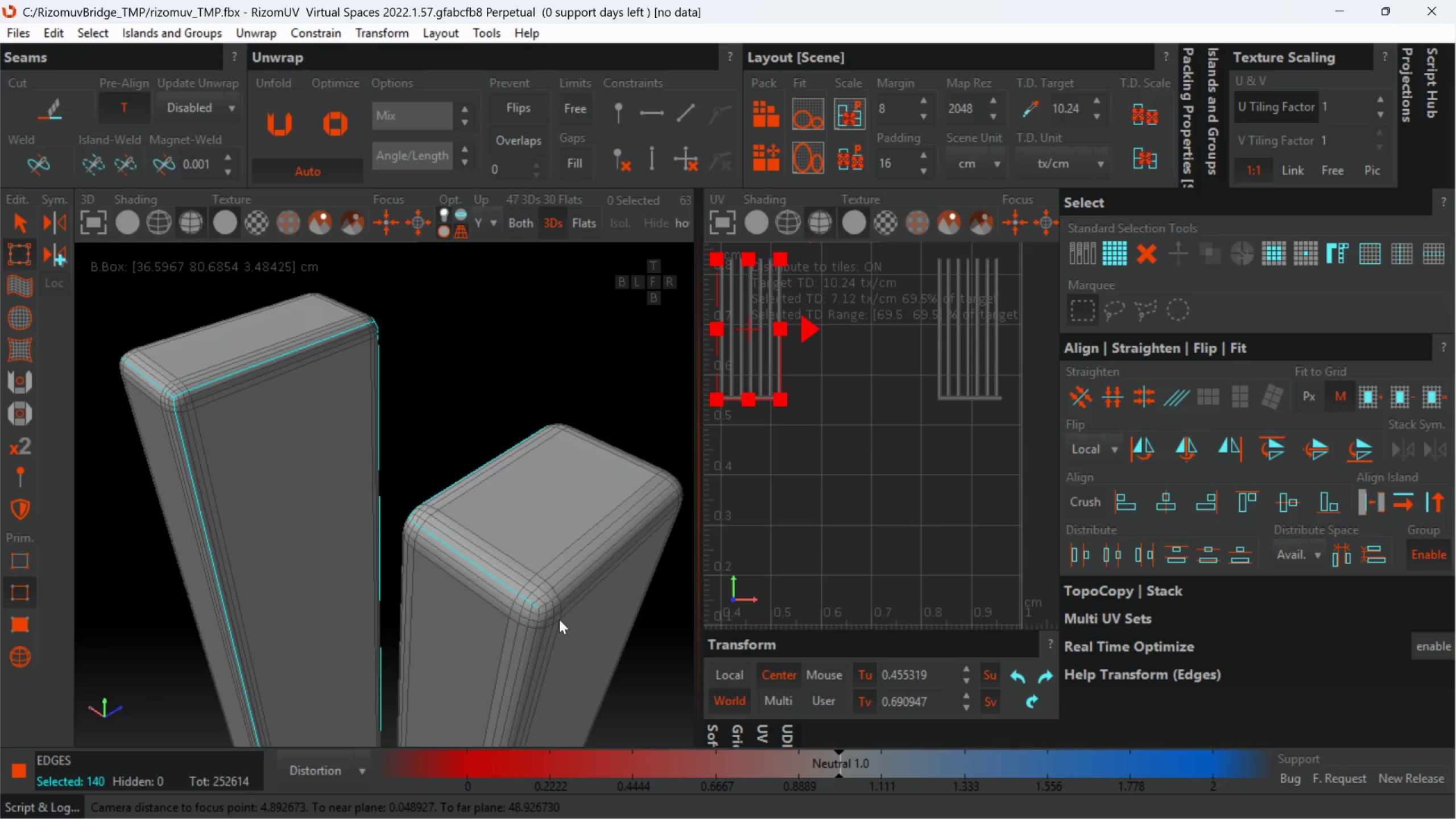 
hold_key(key=ControlLeft, duration=1.22)
 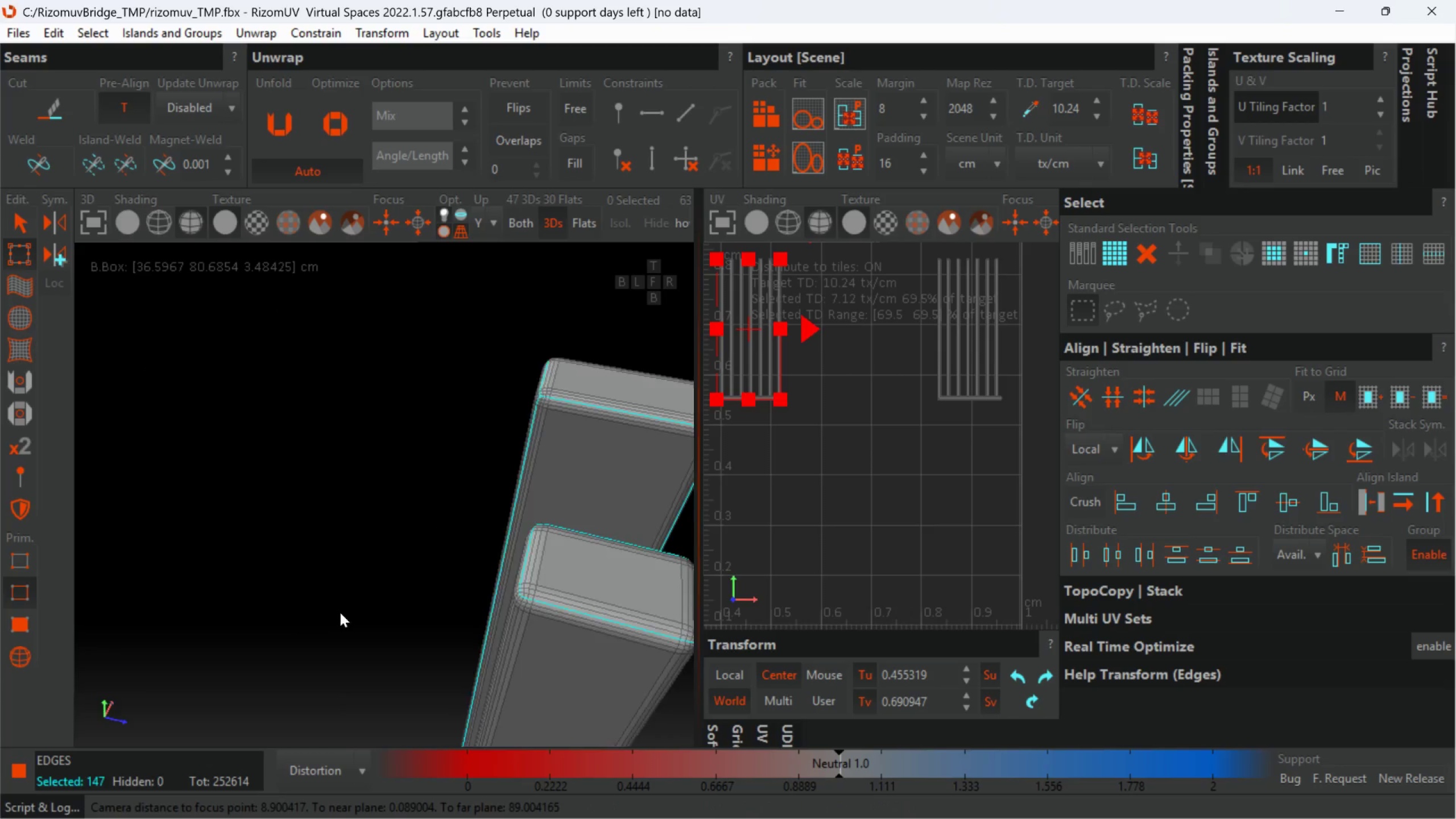 
scroll: coordinate [560, 610], scroll_direction: up, amount: 2.0
 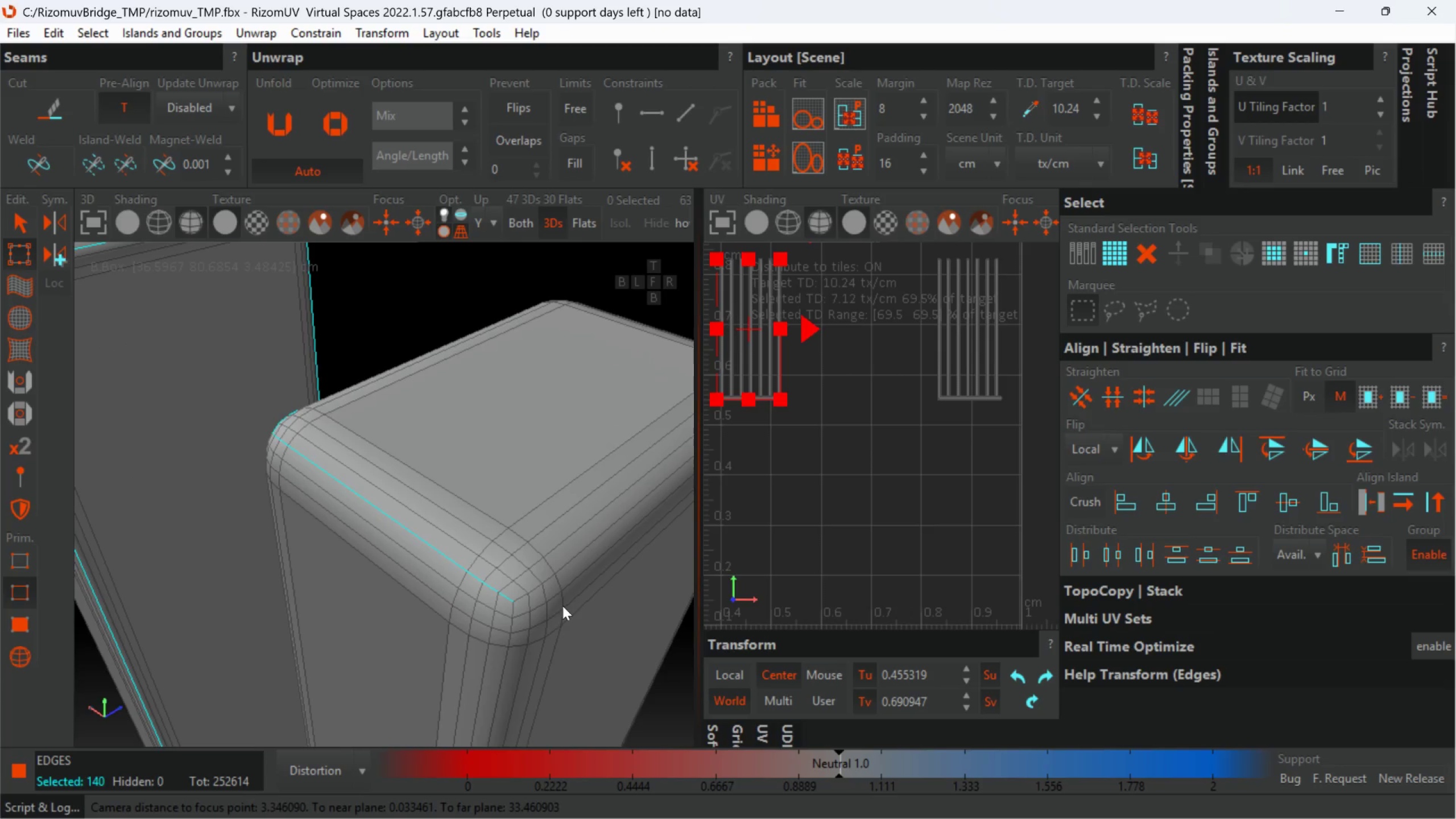 
double_click([521, 595])
 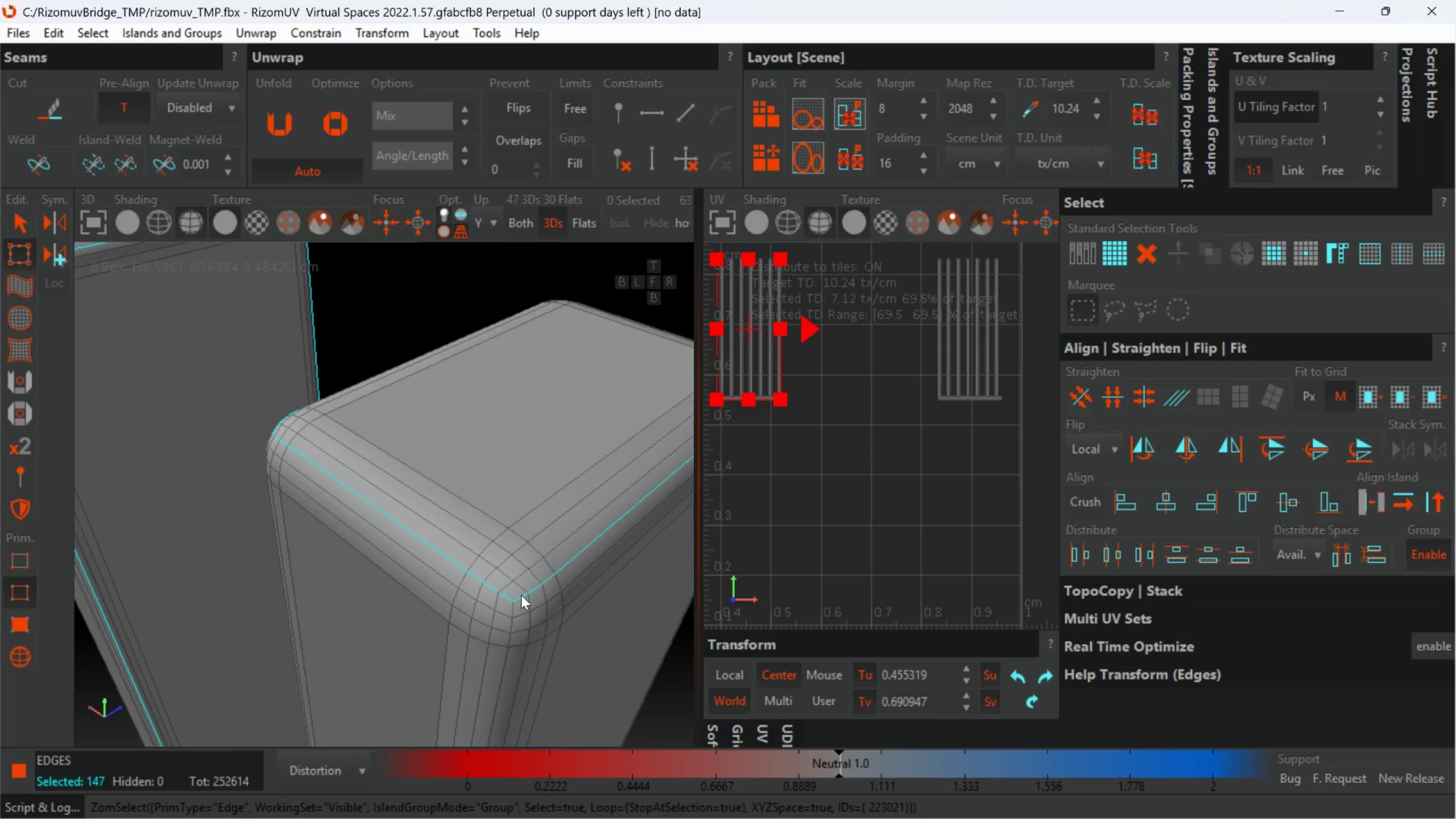 
hold_key(key=AltLeft, duration=0.48)
 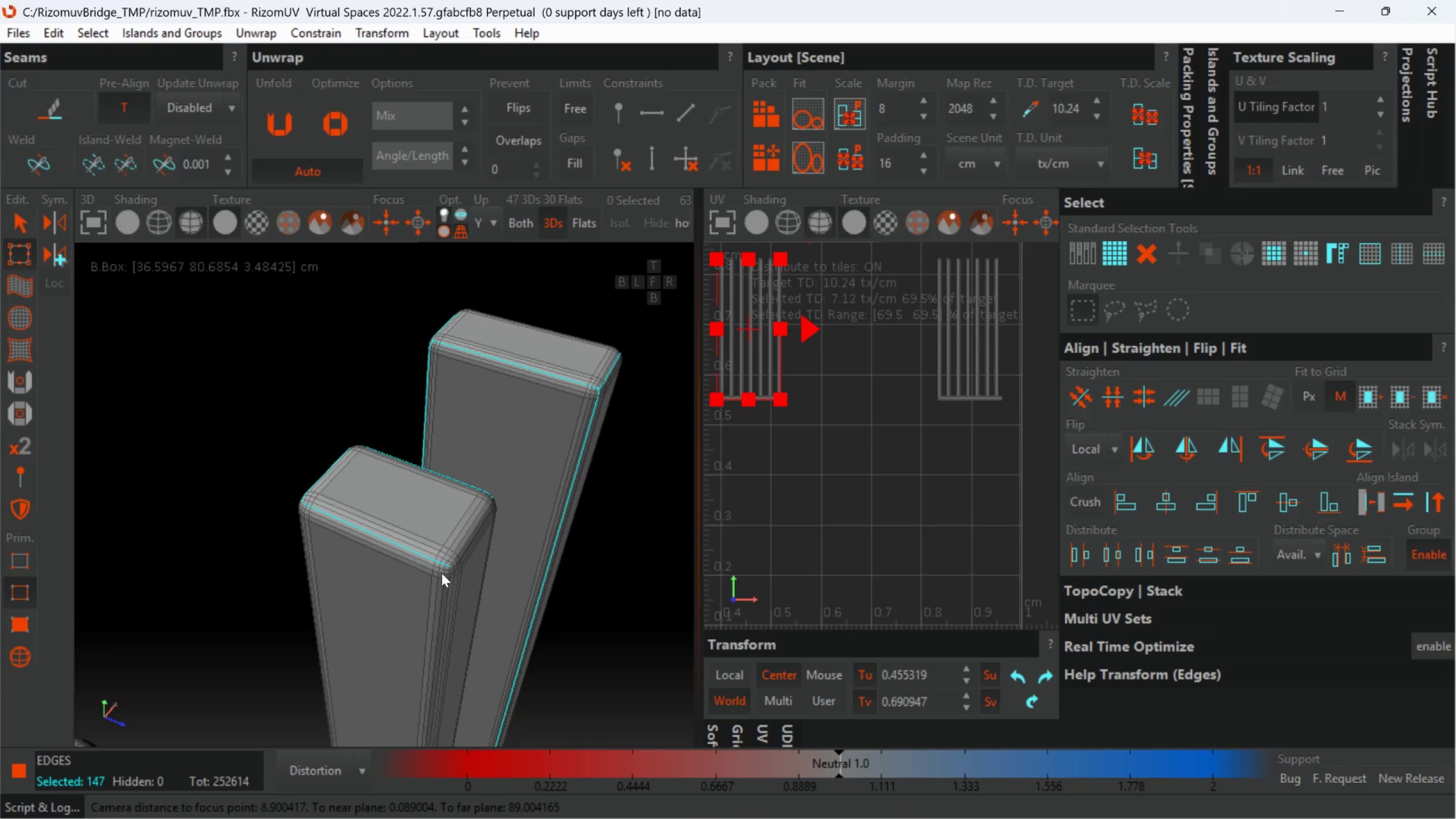 
scroll: coordinate [520, 595], scroll_direction: down, amount: 5.0
 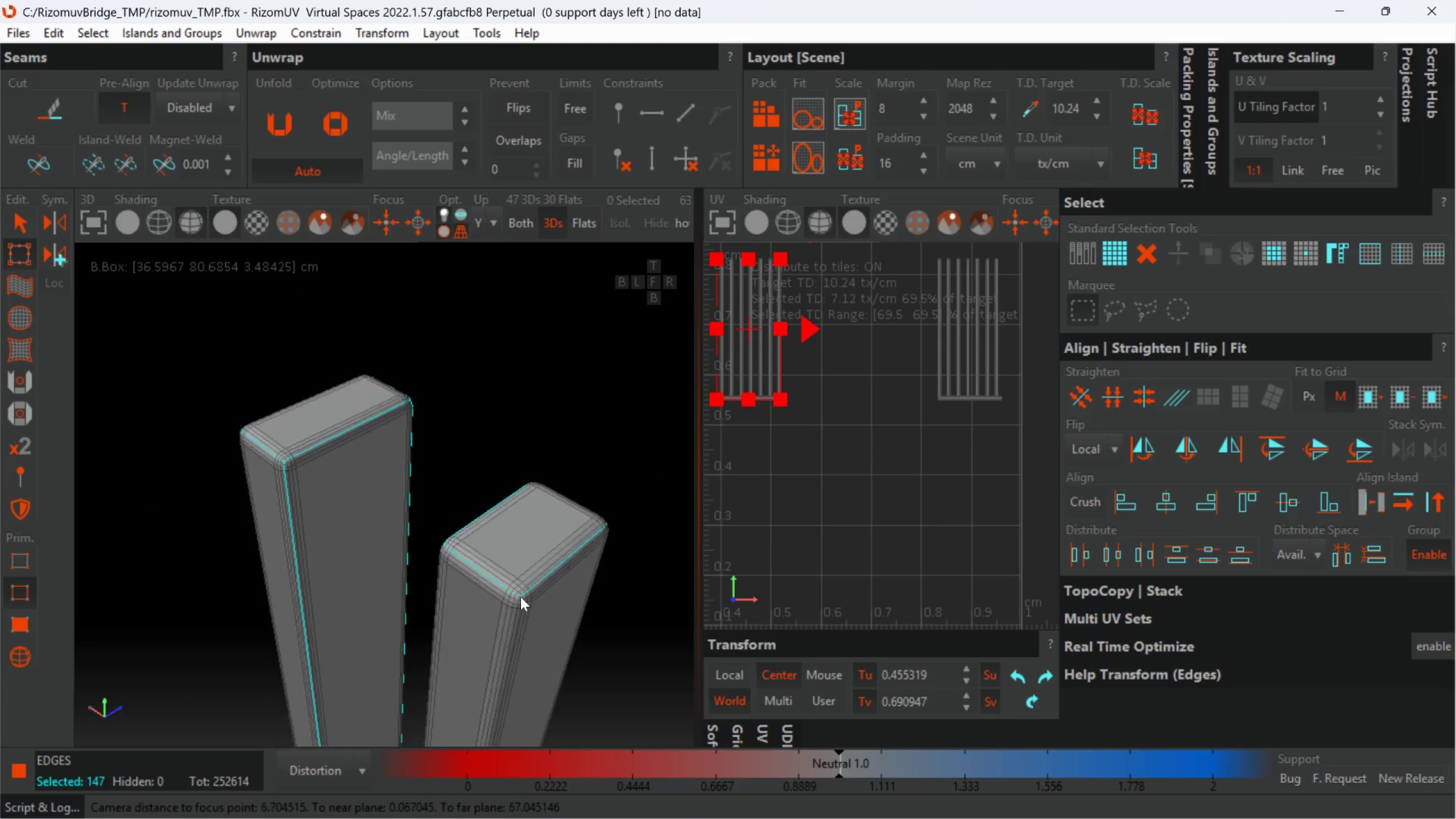 
hold_key(key=ControlLeft, duration=0.71)
left_click([464, 553])
 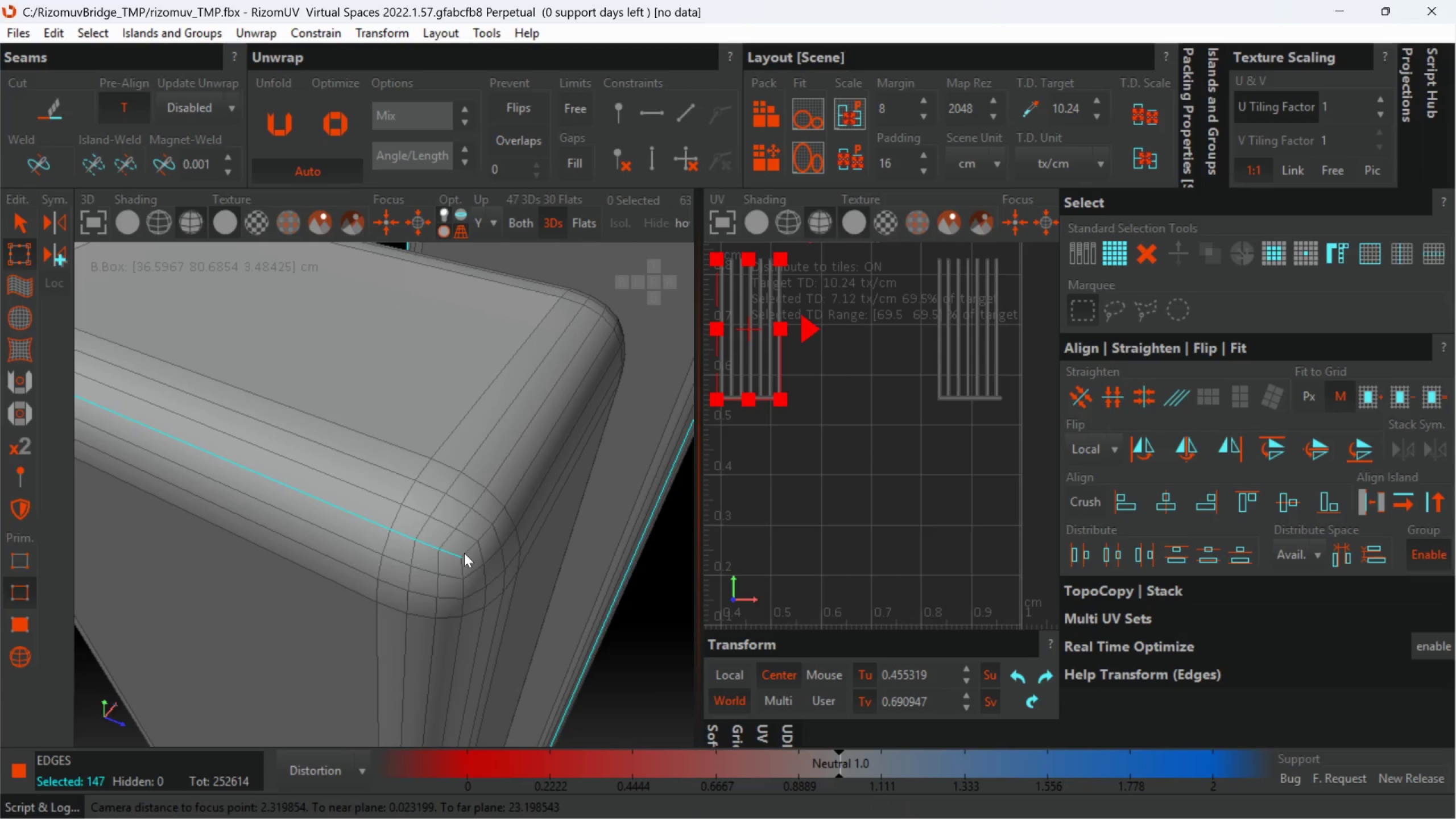 
scroll: coordinate [461, 556], scroll_direction: up, amount: 4.0
 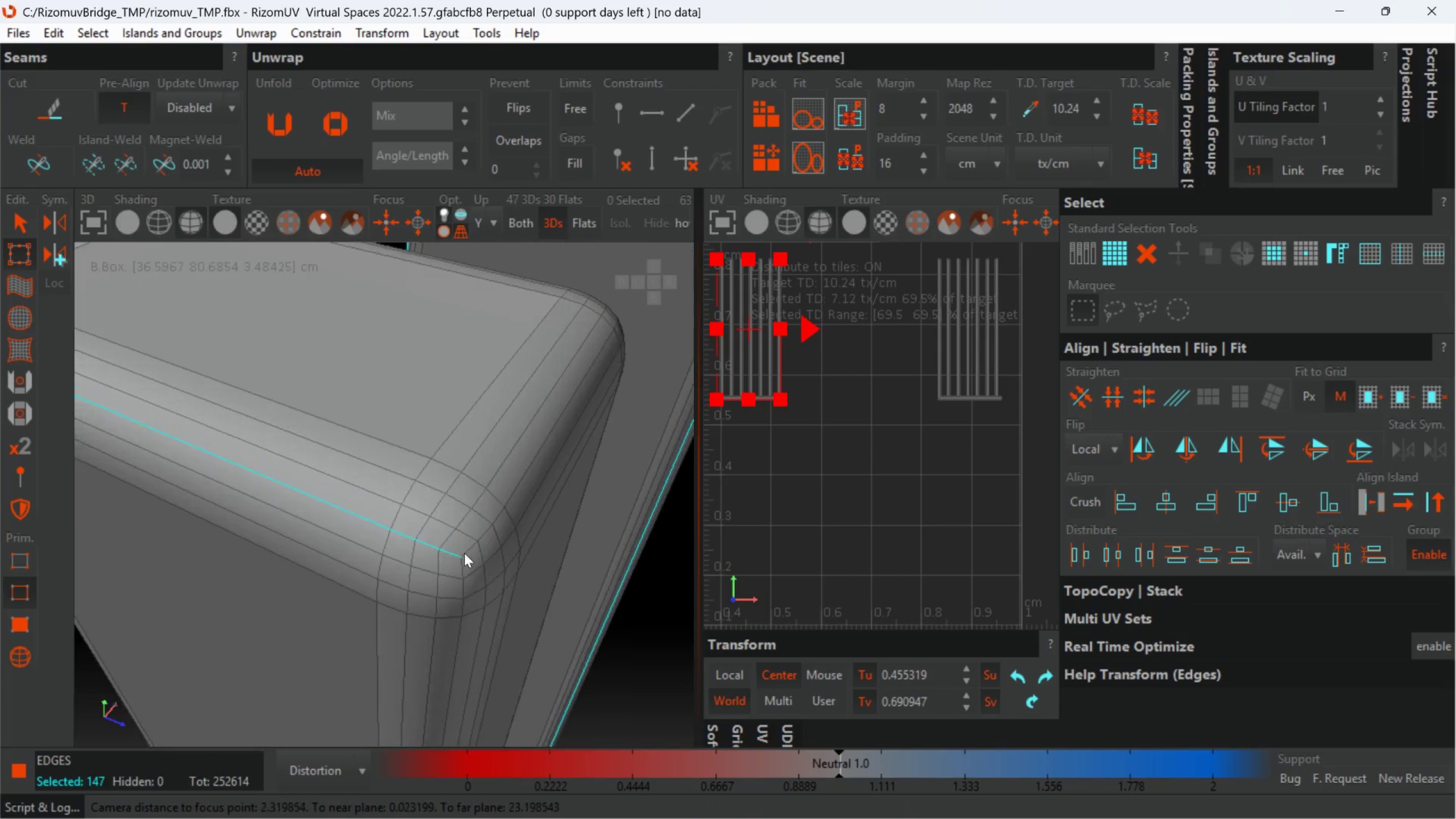 
double_click([464, 553])
 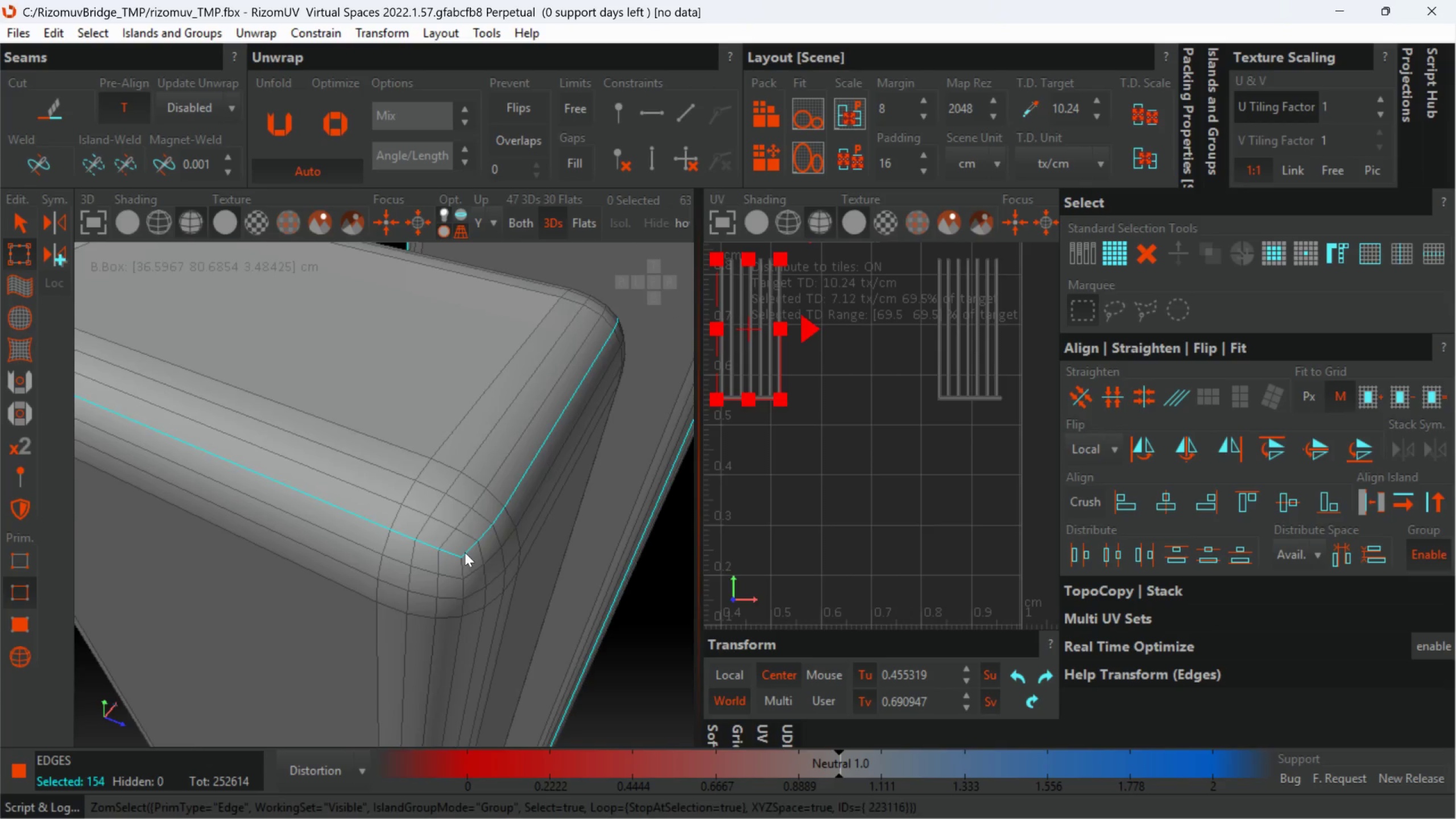 
hold_key(key=AltLeft, duration=0.33)
 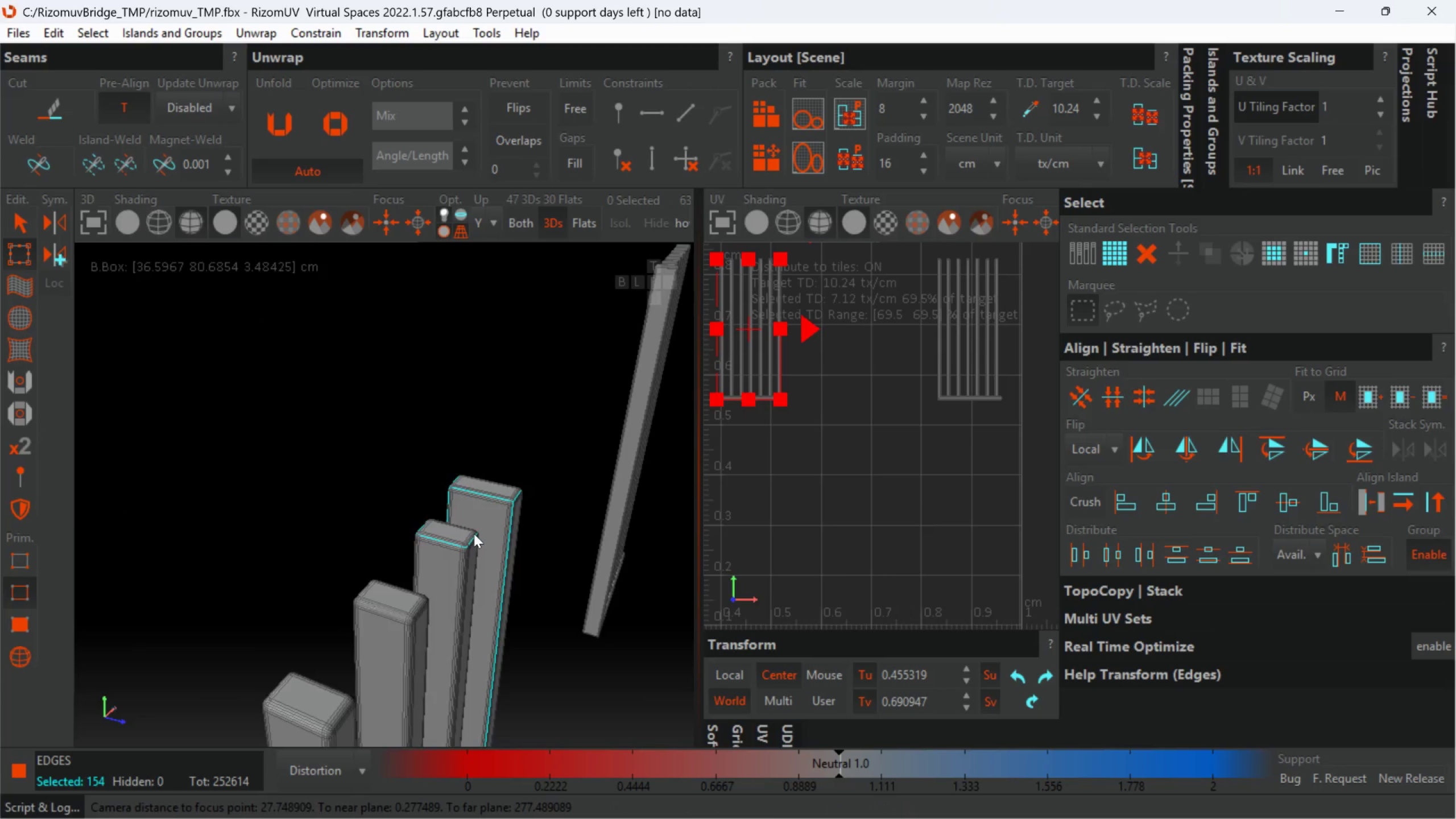 
scroll: coordinate [467, 557], scroll_direction: down, amount: 10.0
 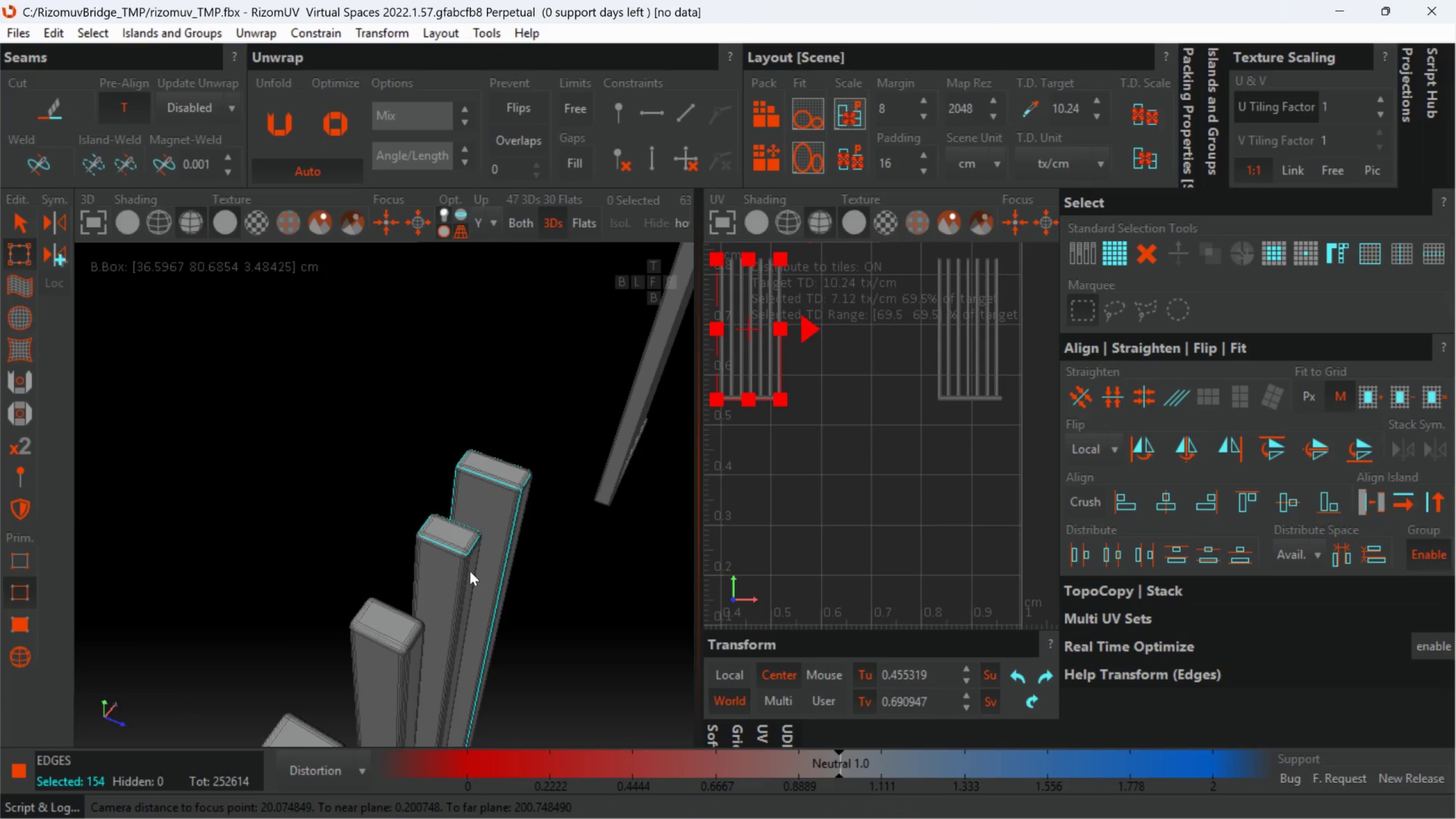 
hold_key(key=AltLeft, duration=0.49)
 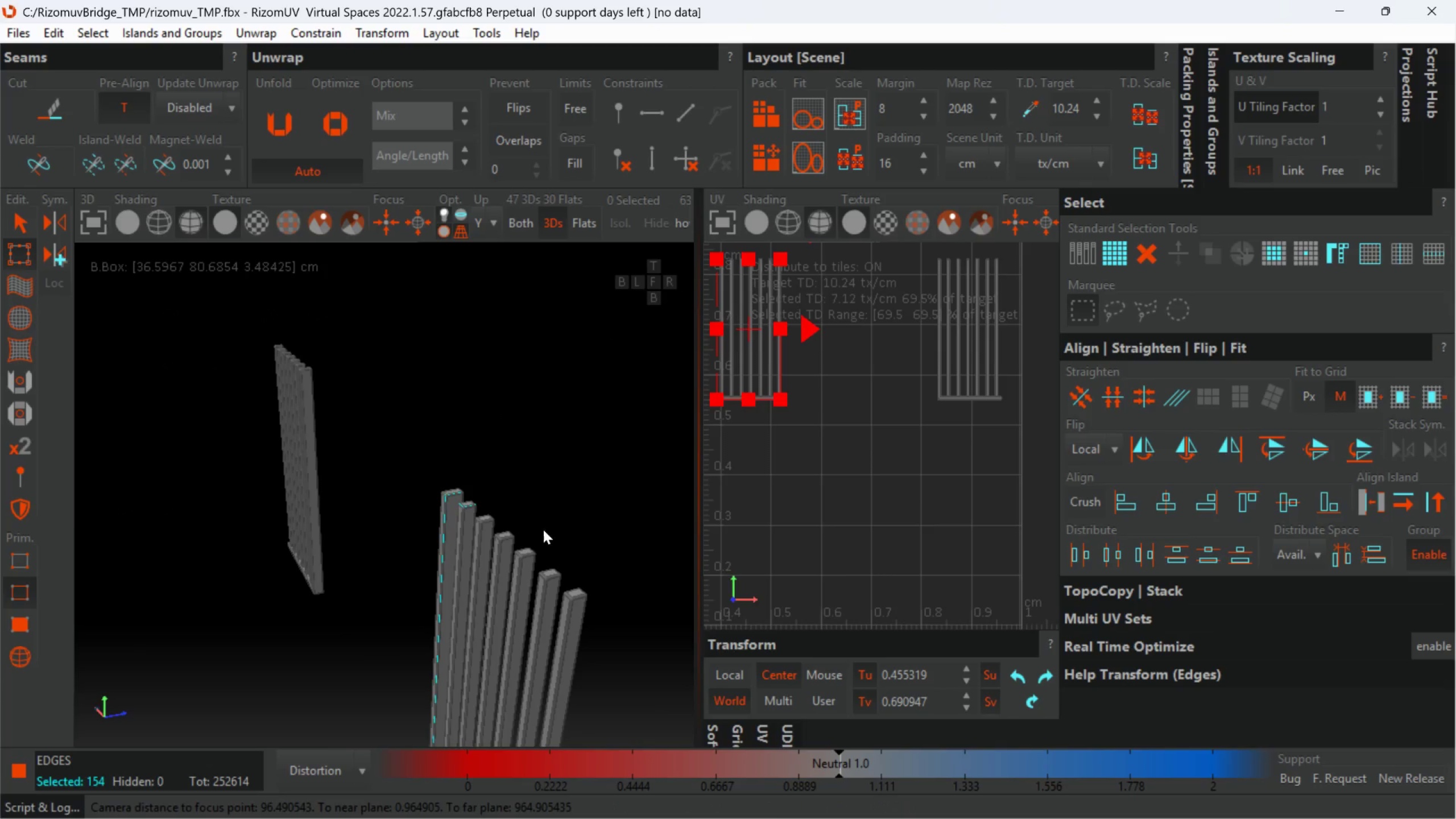 
scroll: coordinate [478, 556], scroll_direction: down, amount: 4.0
 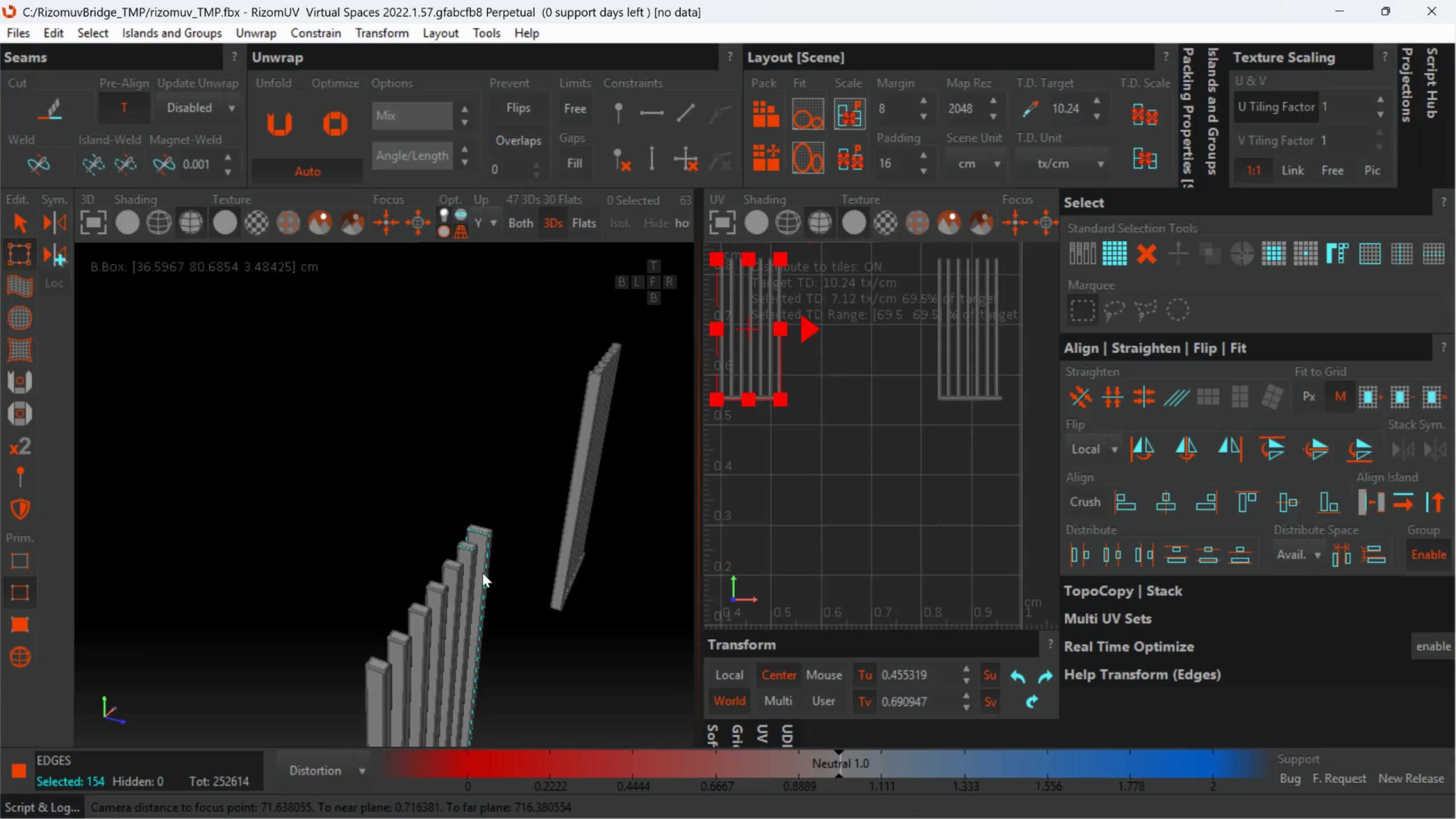 
scroll: coordinate [517, 506], scroll_direction: up, amount: 2.0
 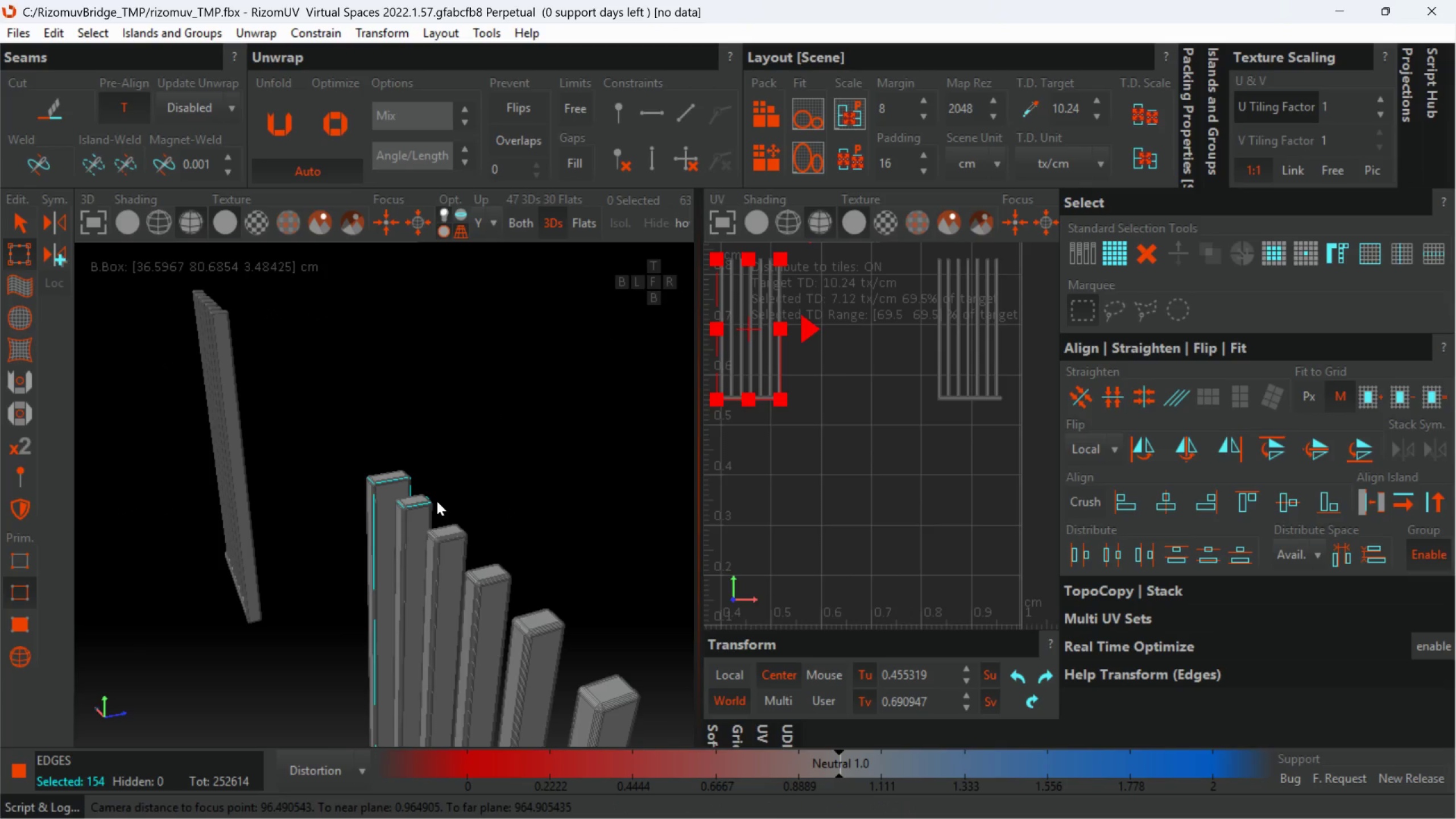 
key(Control+Z)
 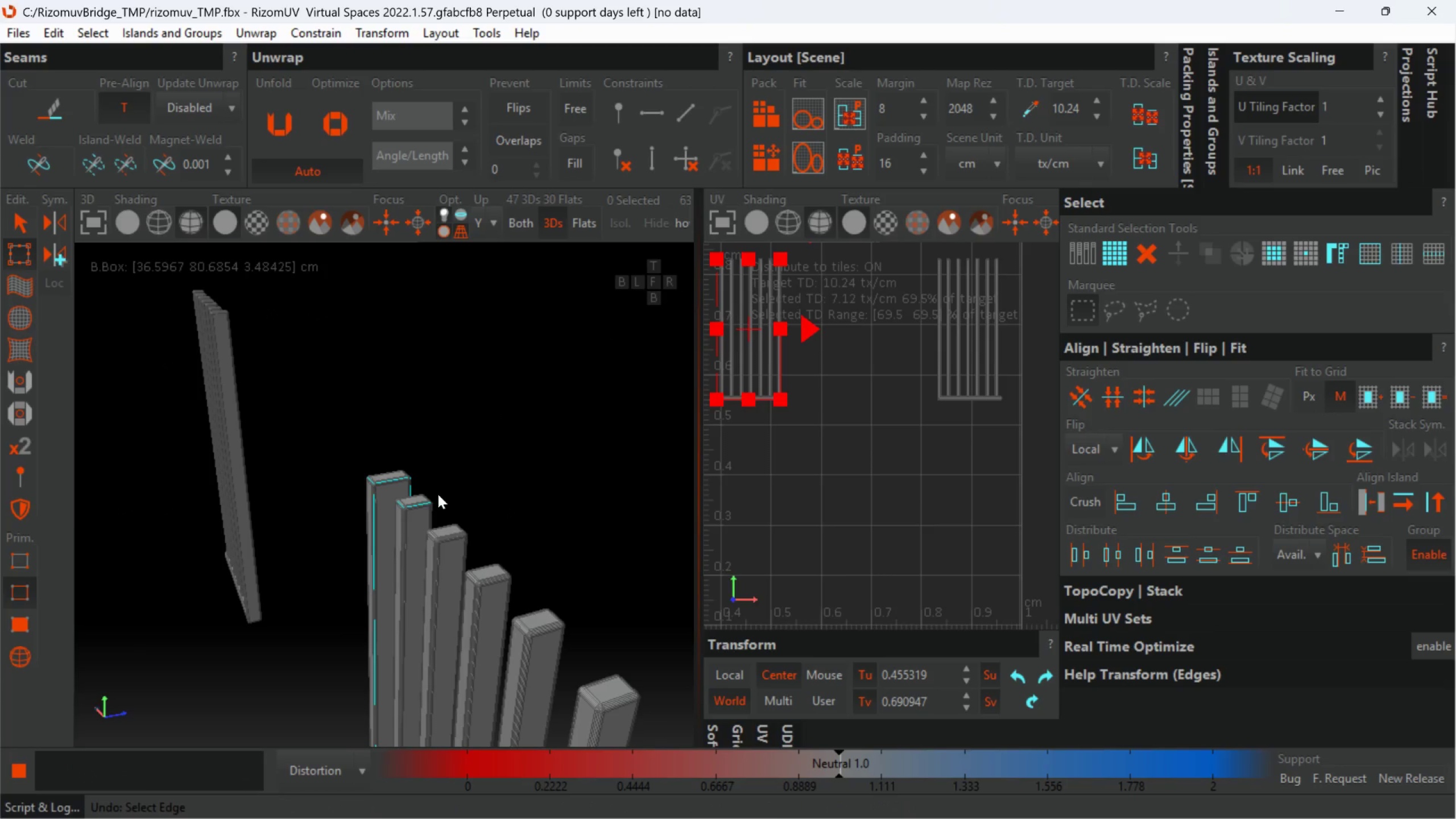 
key(Control+Z)
 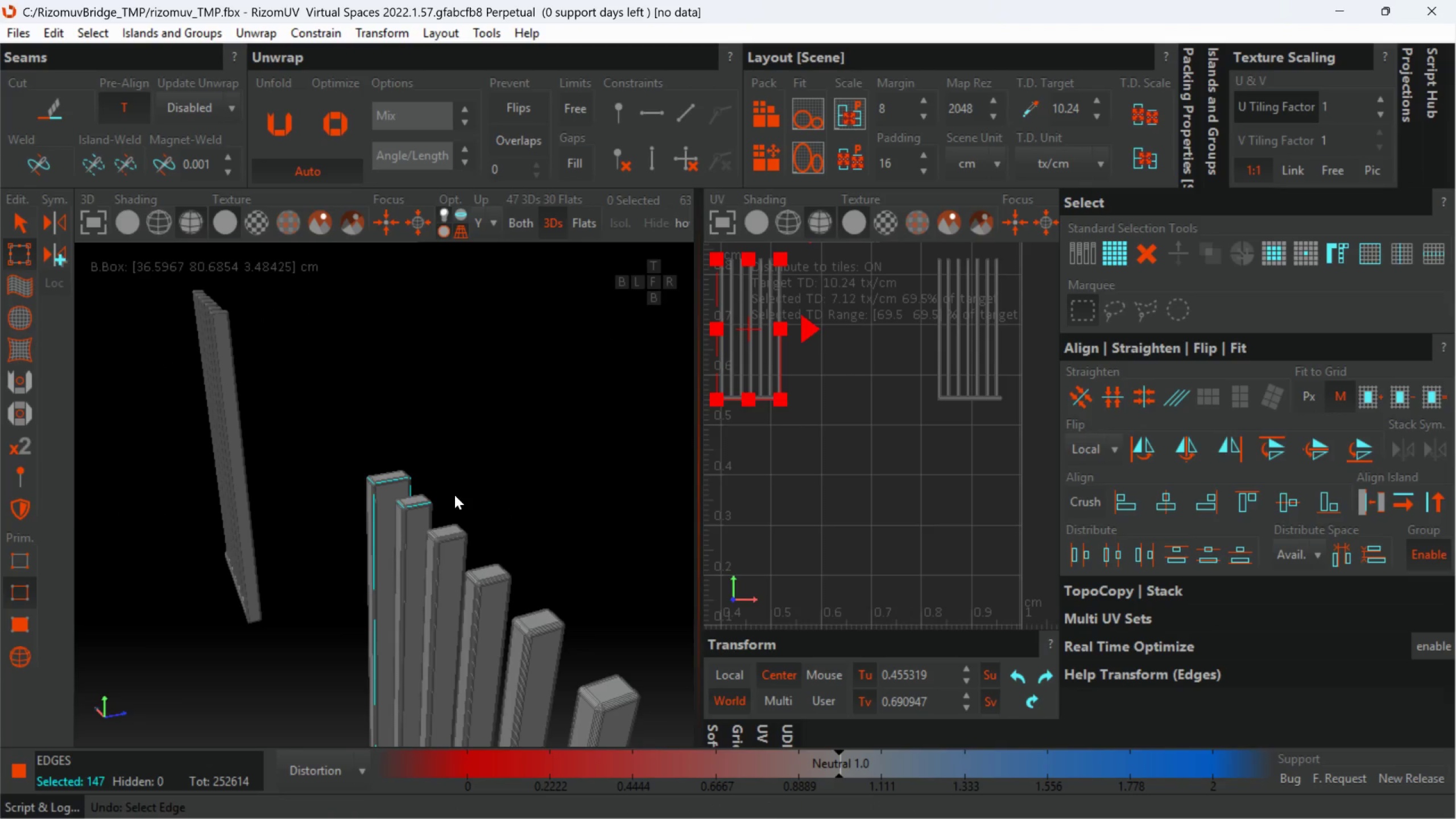 
key(Control+Z)
 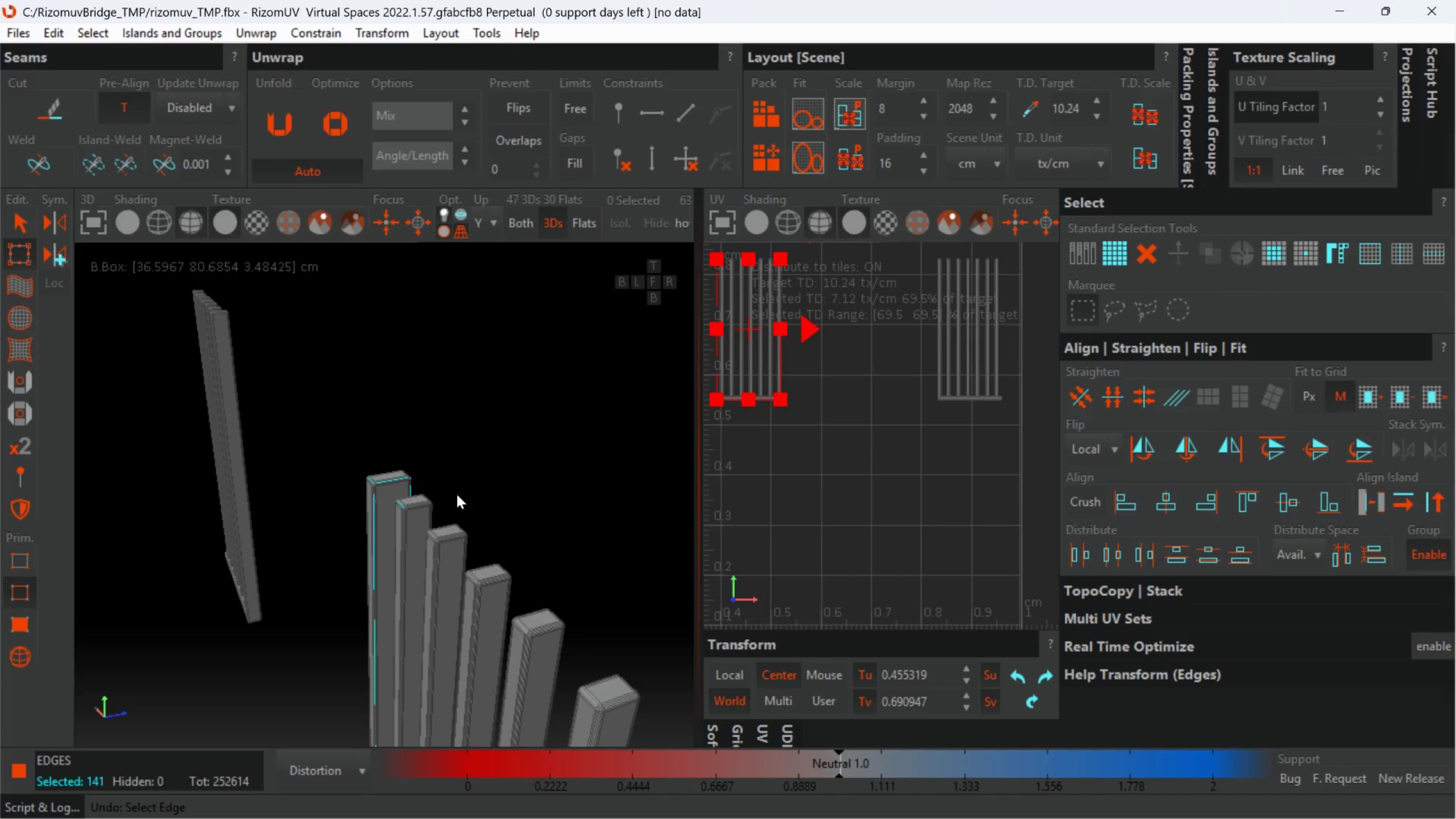 
key(Control+Z)
 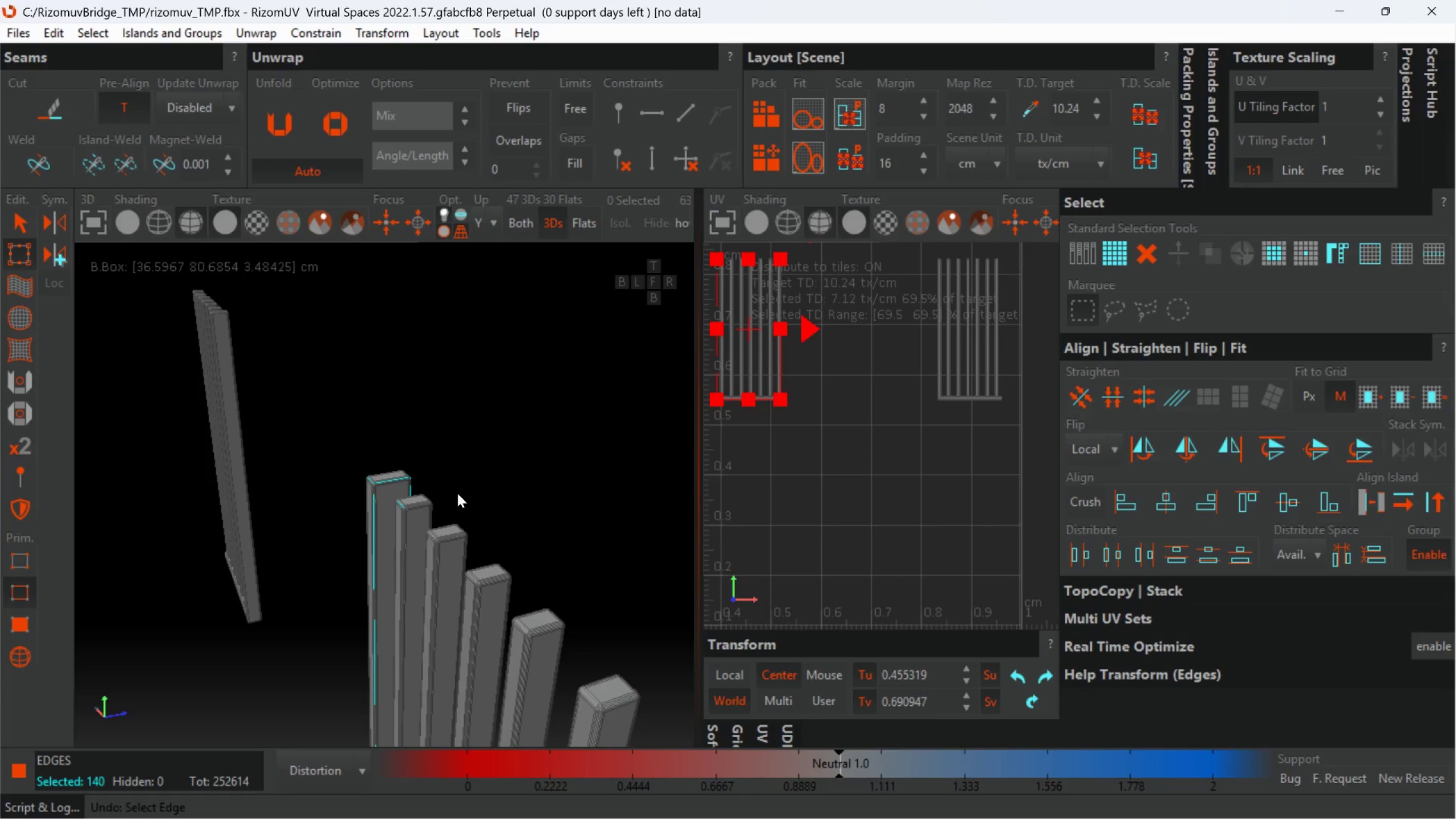 
key(Control+Z)
 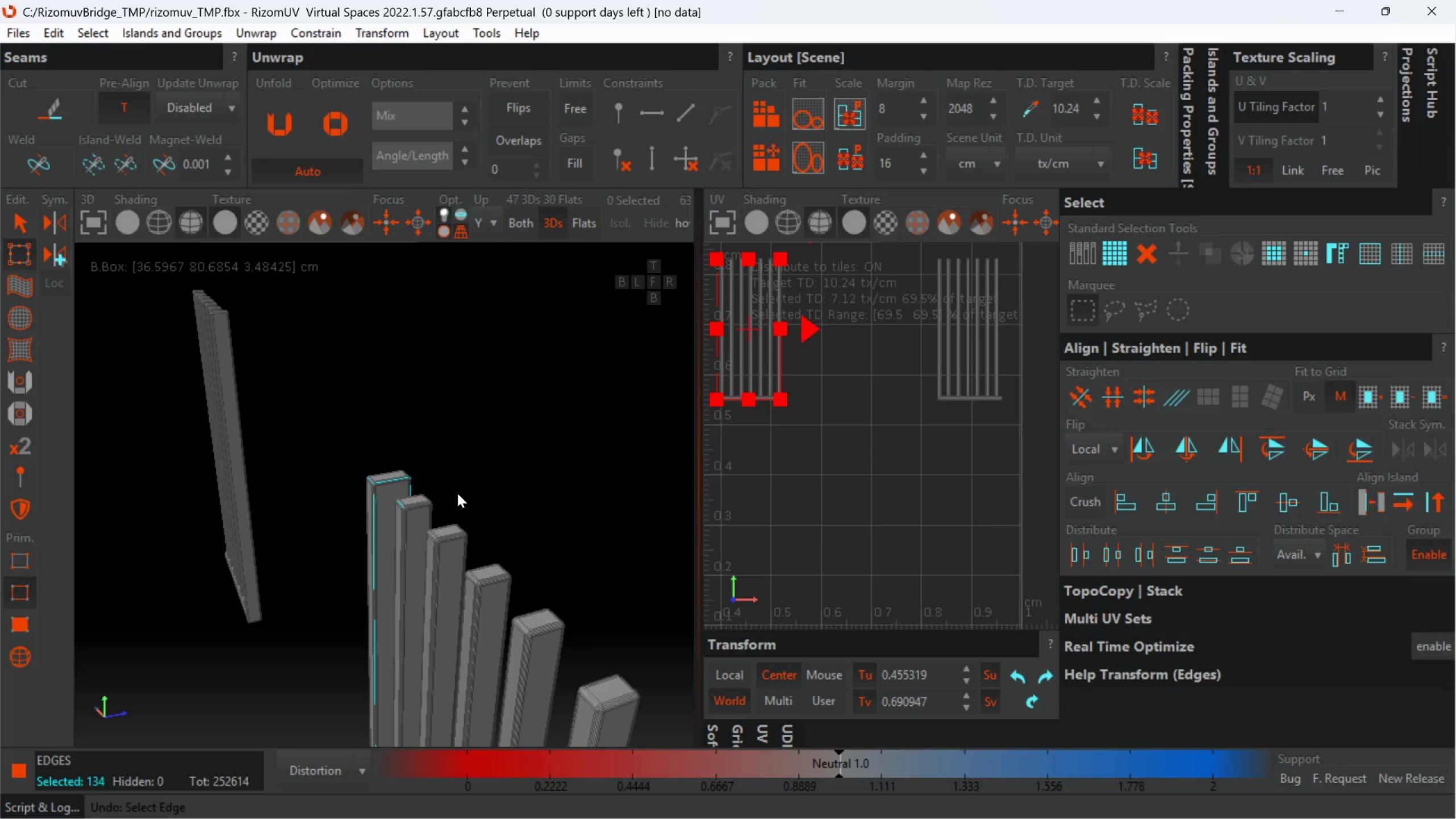 
key(Control+Z)
 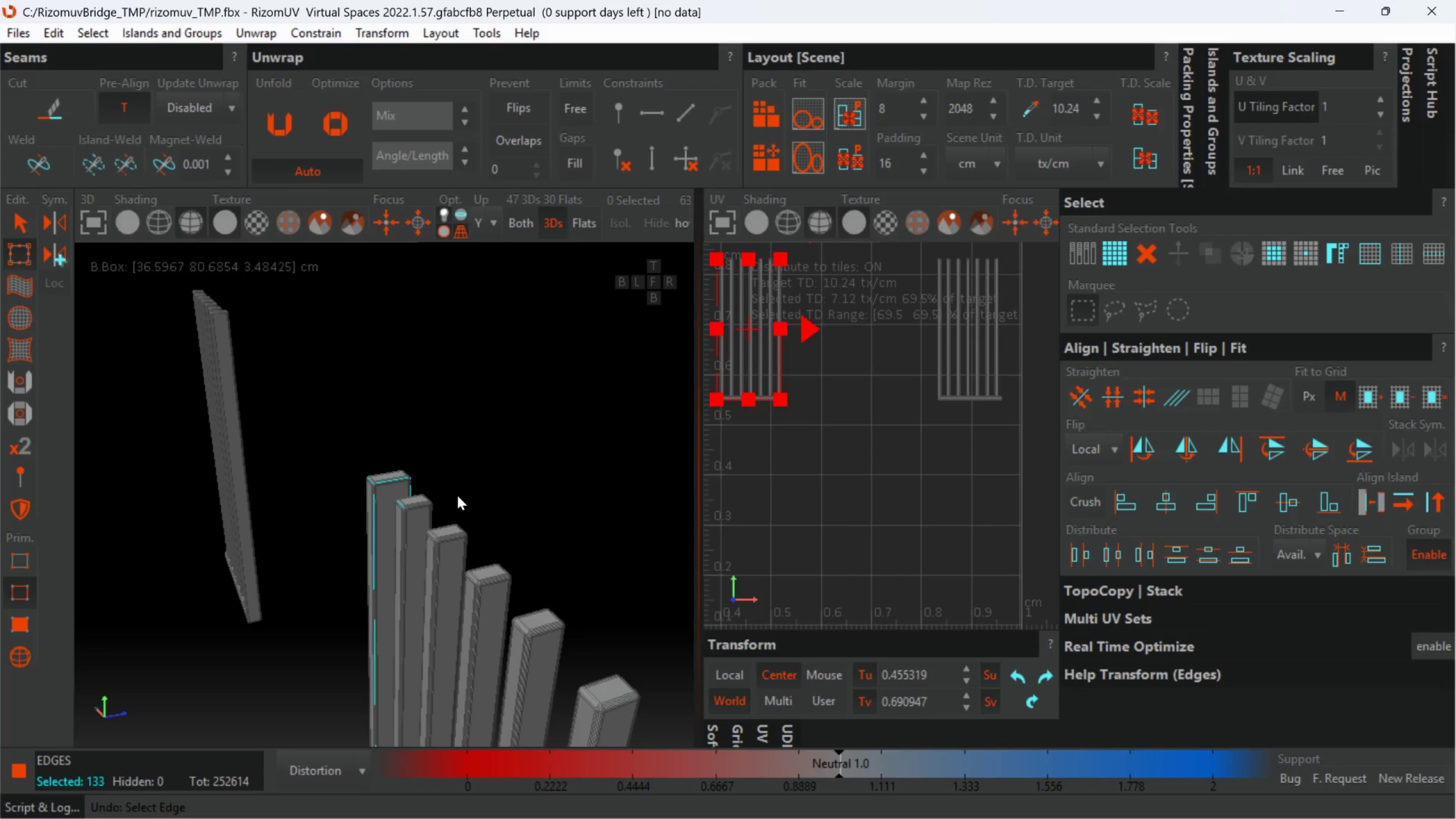 
hold_key(key=AltLeft, duration=0.45)
 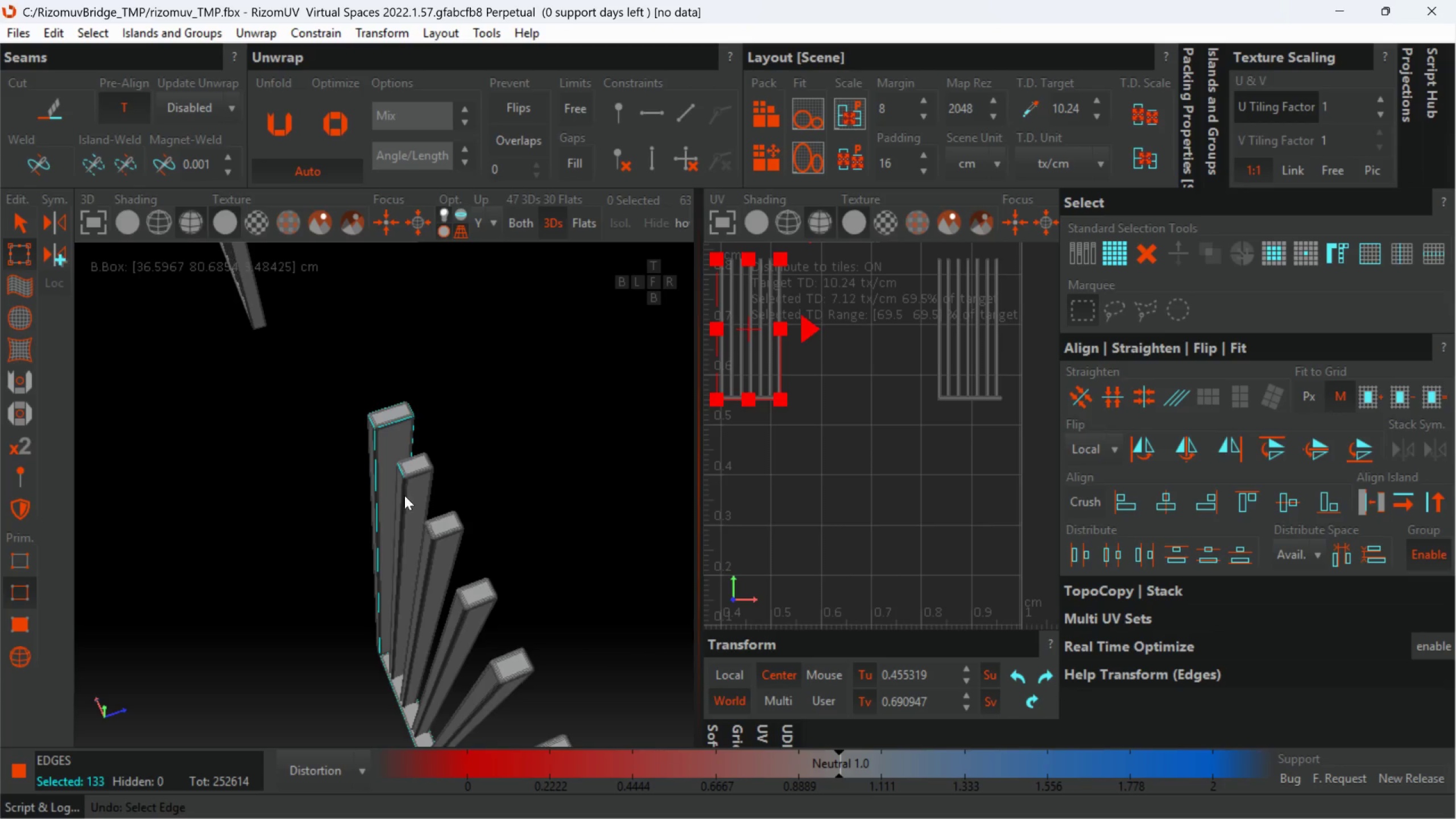 
scroll: coordinate [403, 473], scroll_direction: up, amount: 3.0
 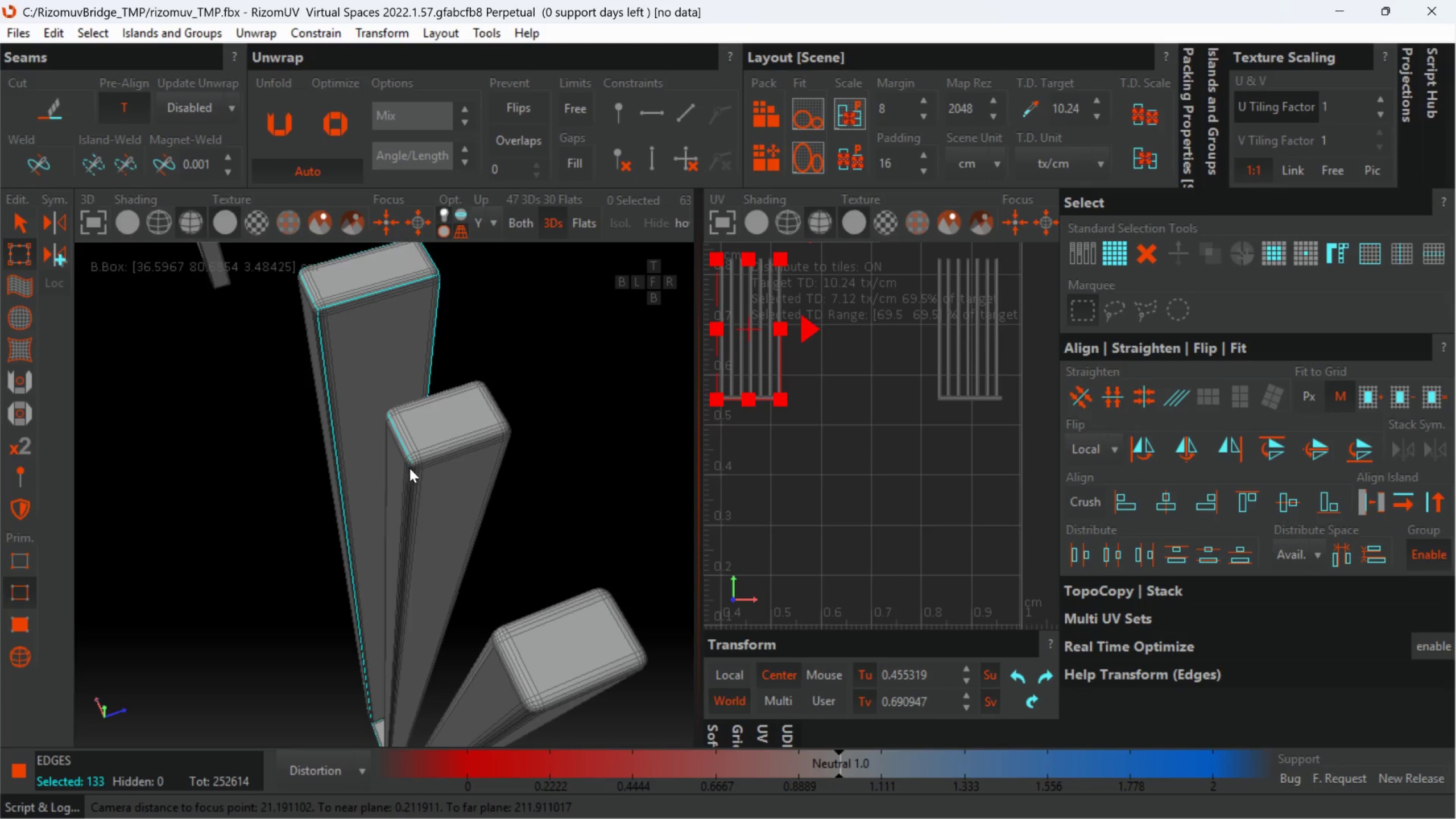 
key(Control+Z)
 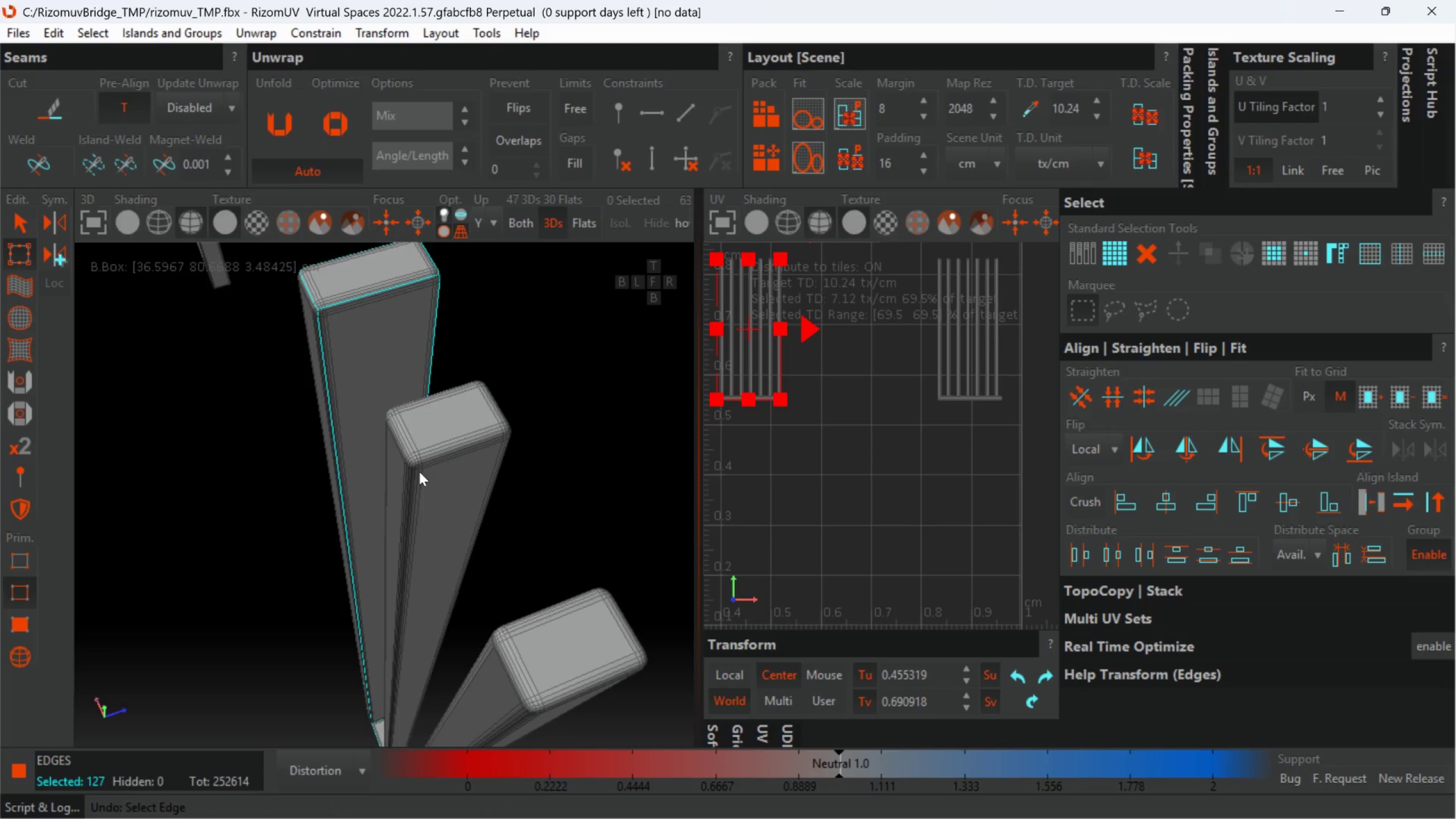 
hold_key(key=AltLeft, duration=0.84)
 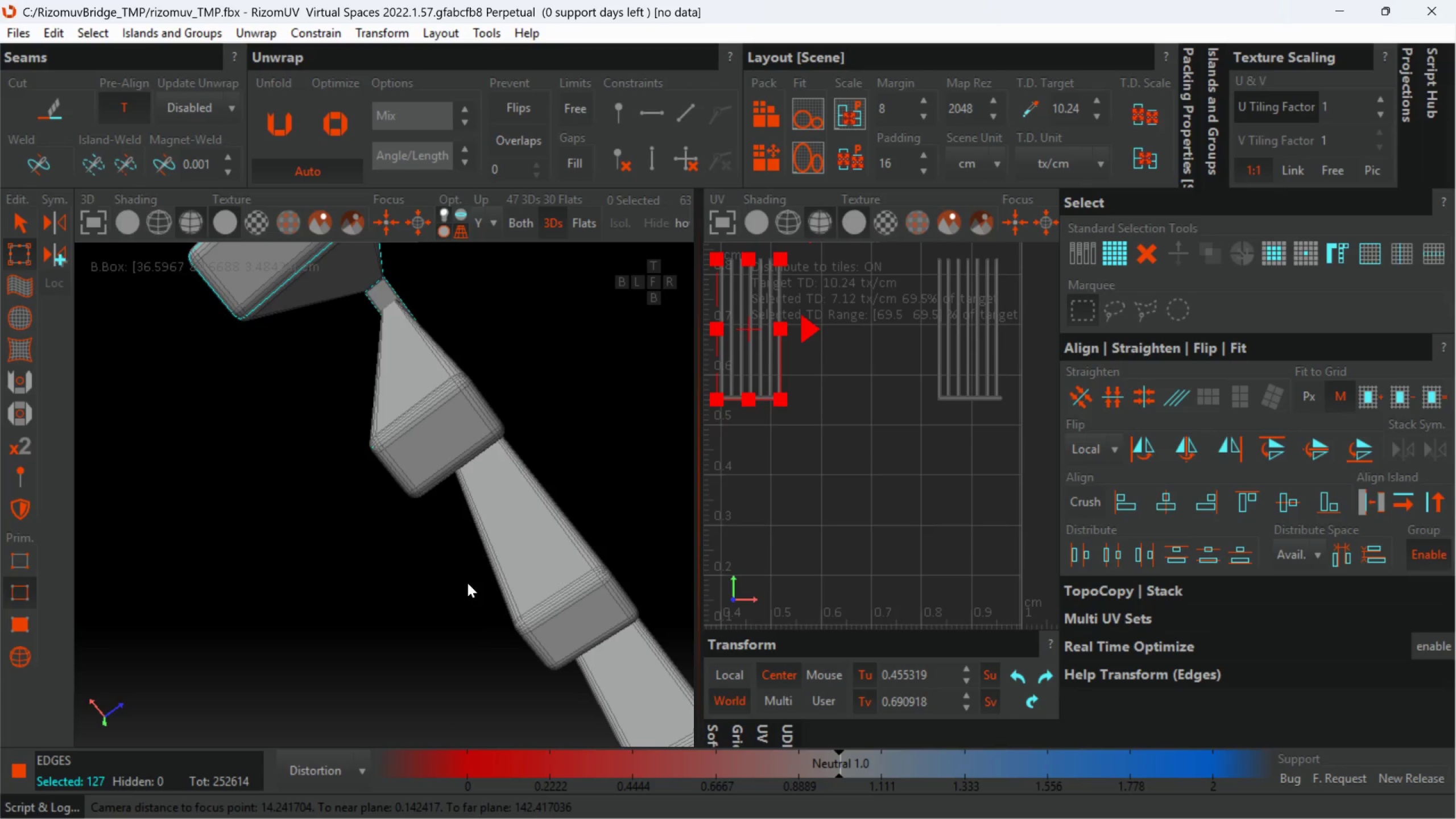 
key(Control+Z)
 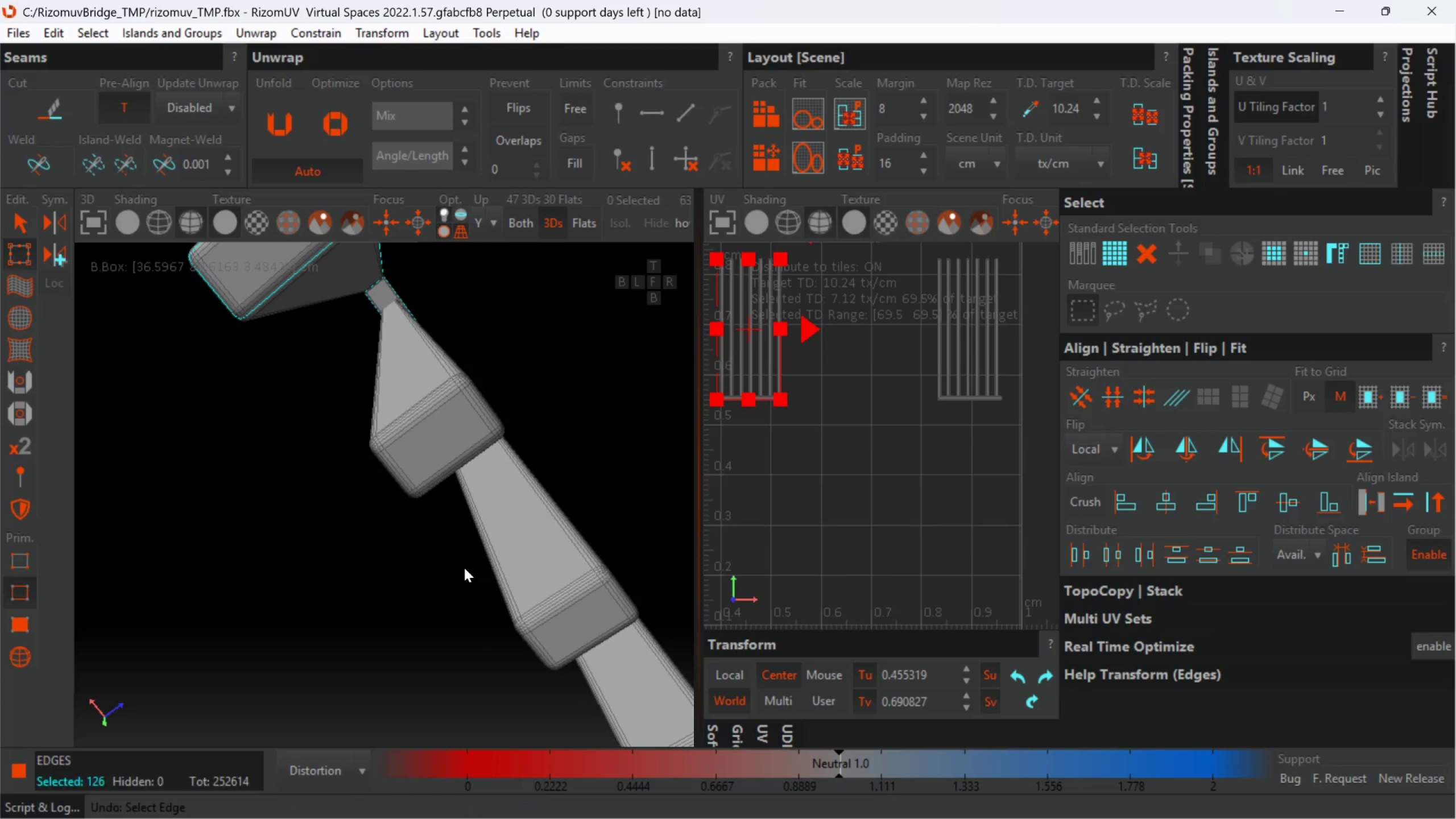 
key(Alt+AltLeft)
 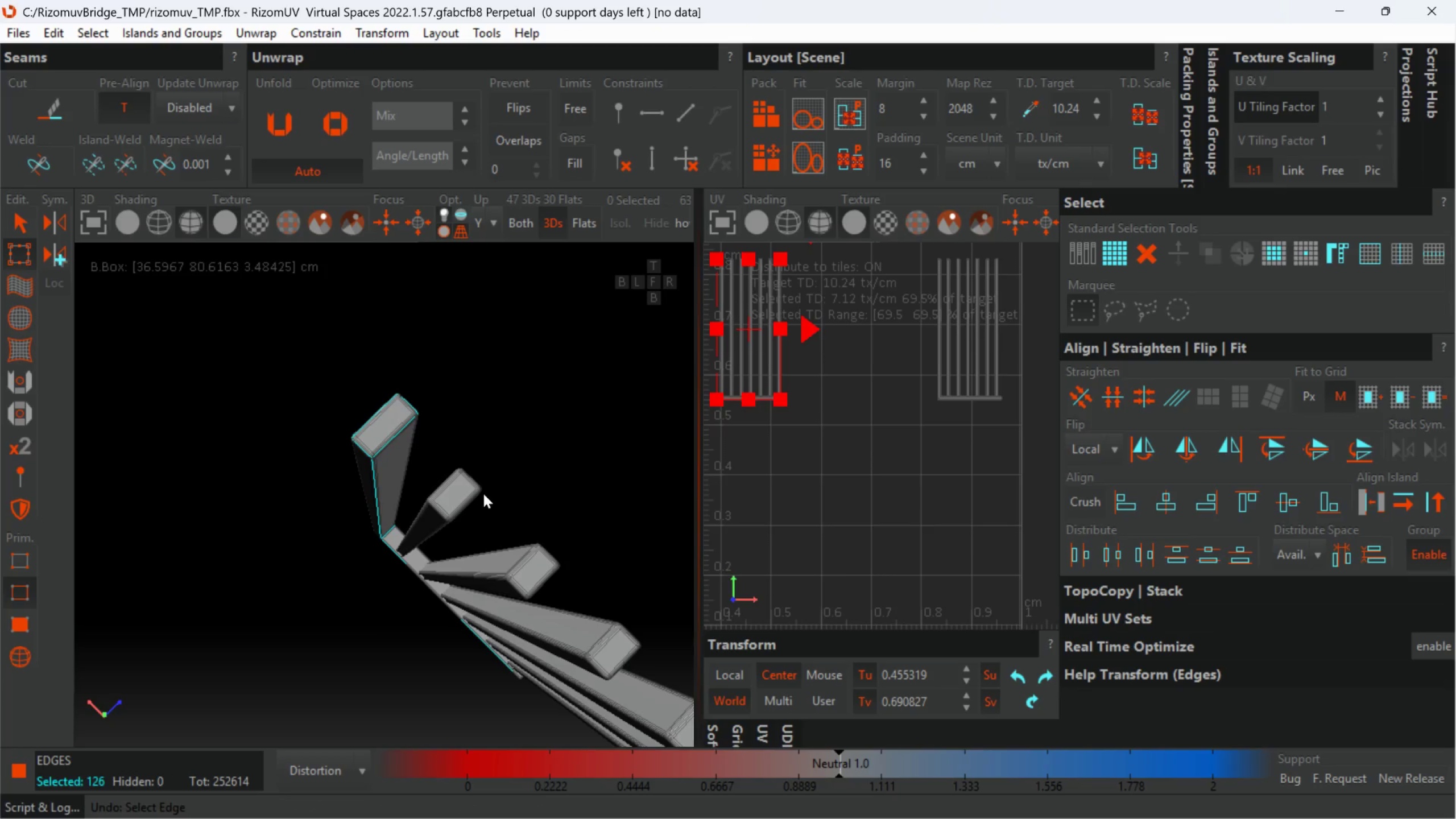 
scroll: coordinate [464, 566], scroll_direction: down, amount: 3.0
 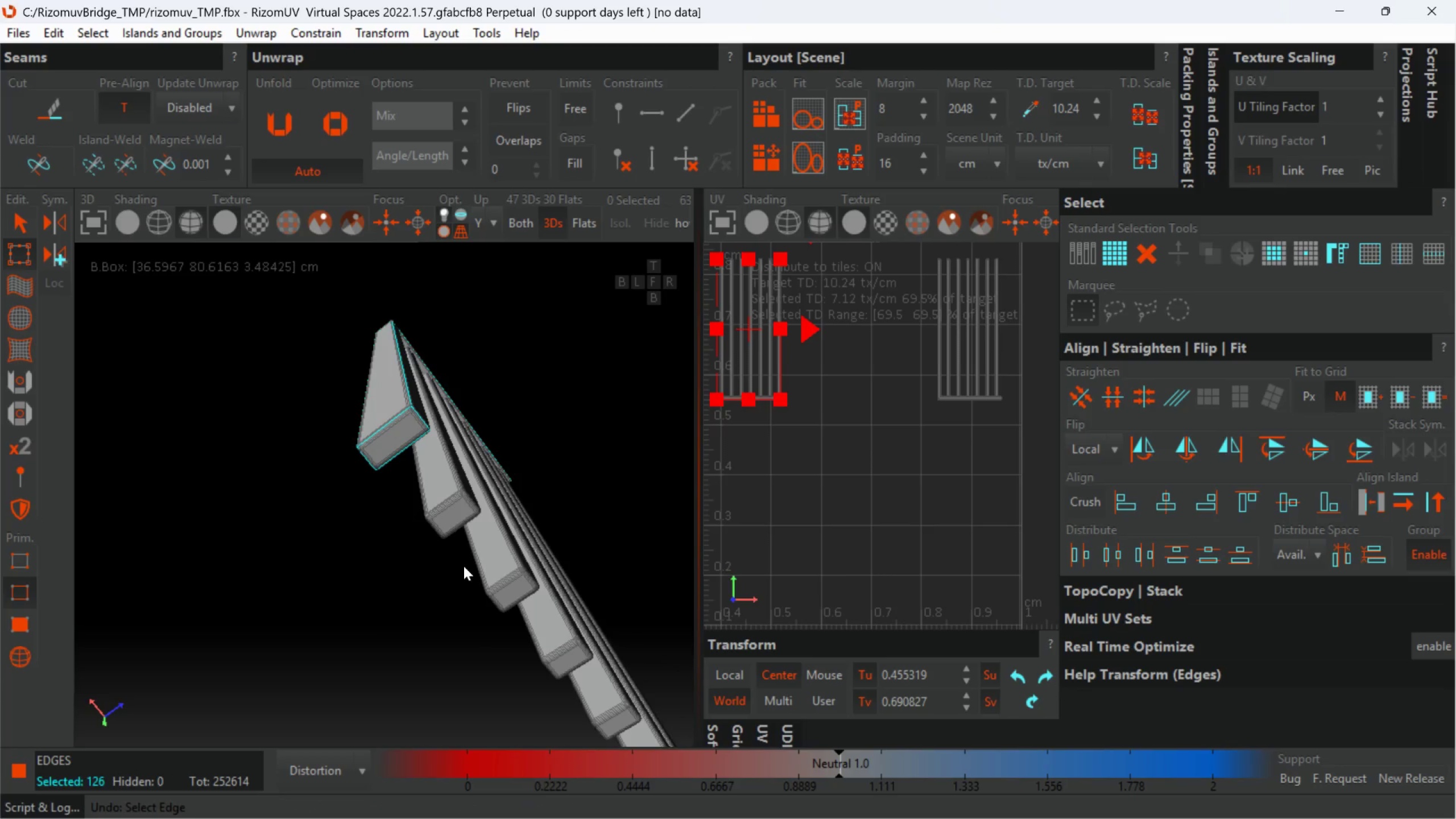 
key(Alt+C)
 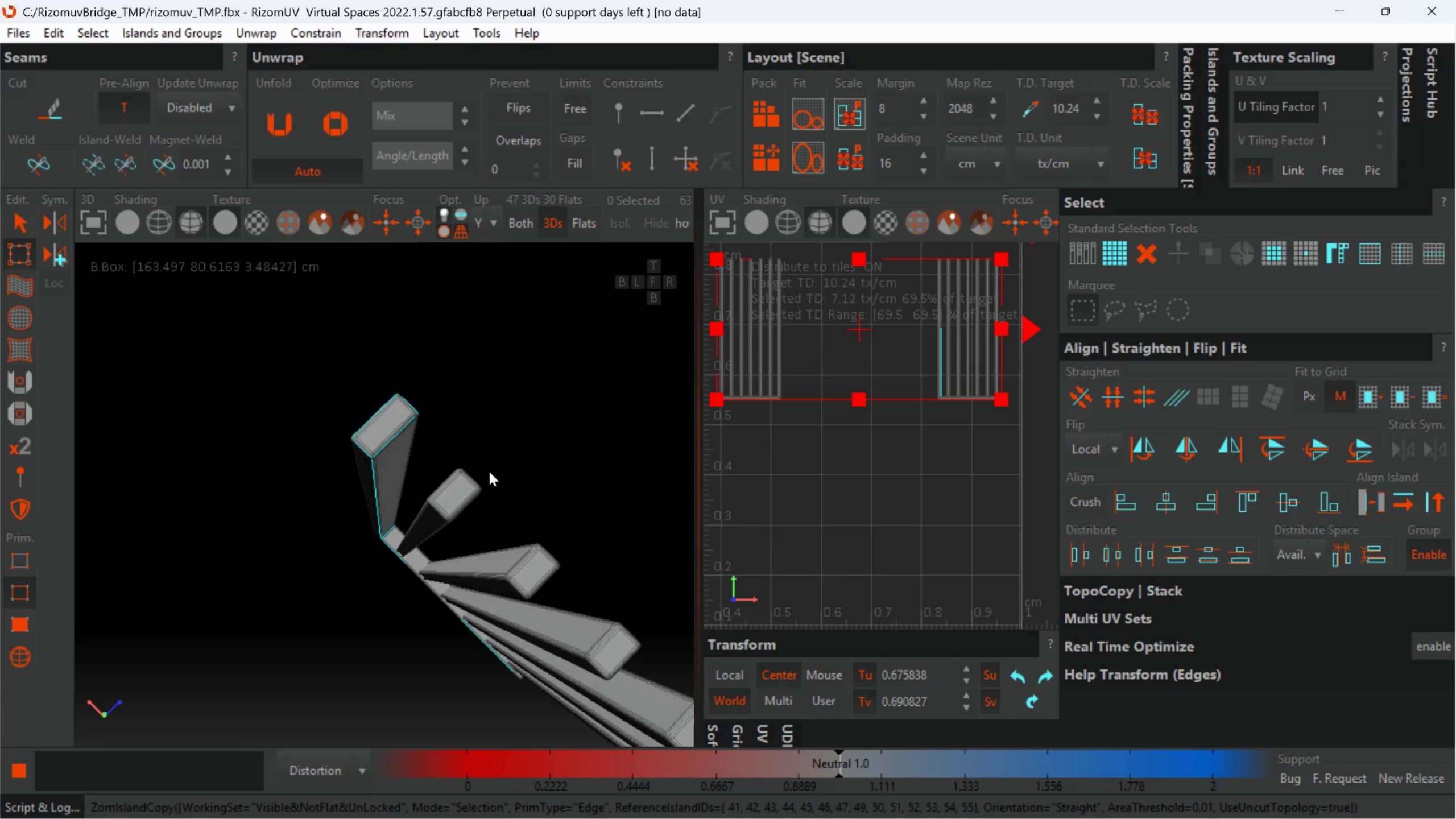 
hold_key(key=AltLeft, duration=0.47)
 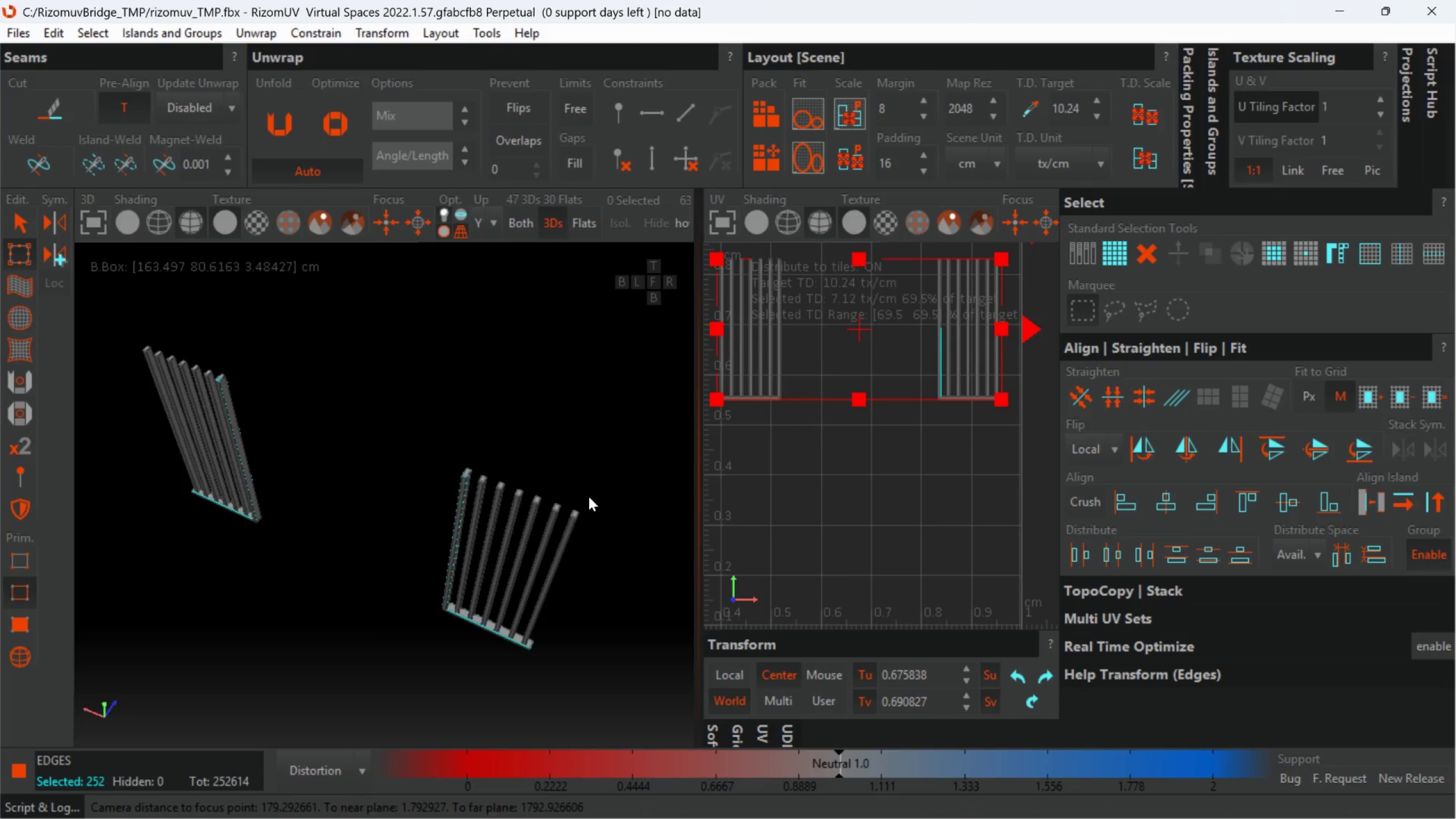 
scroll: coordinate [482, 481], scroll_direction: down, amount: 6.0
 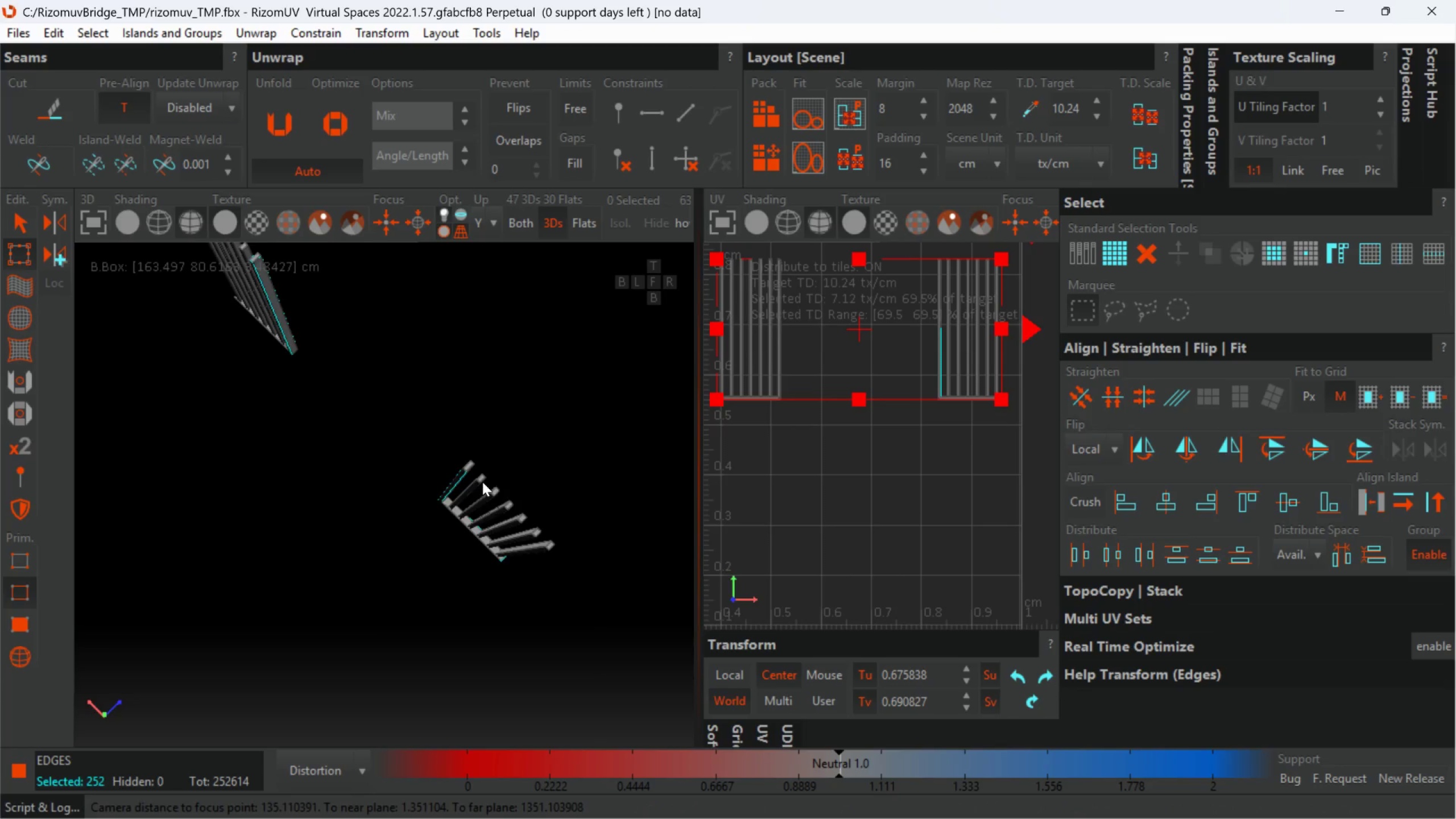 
key(C)
 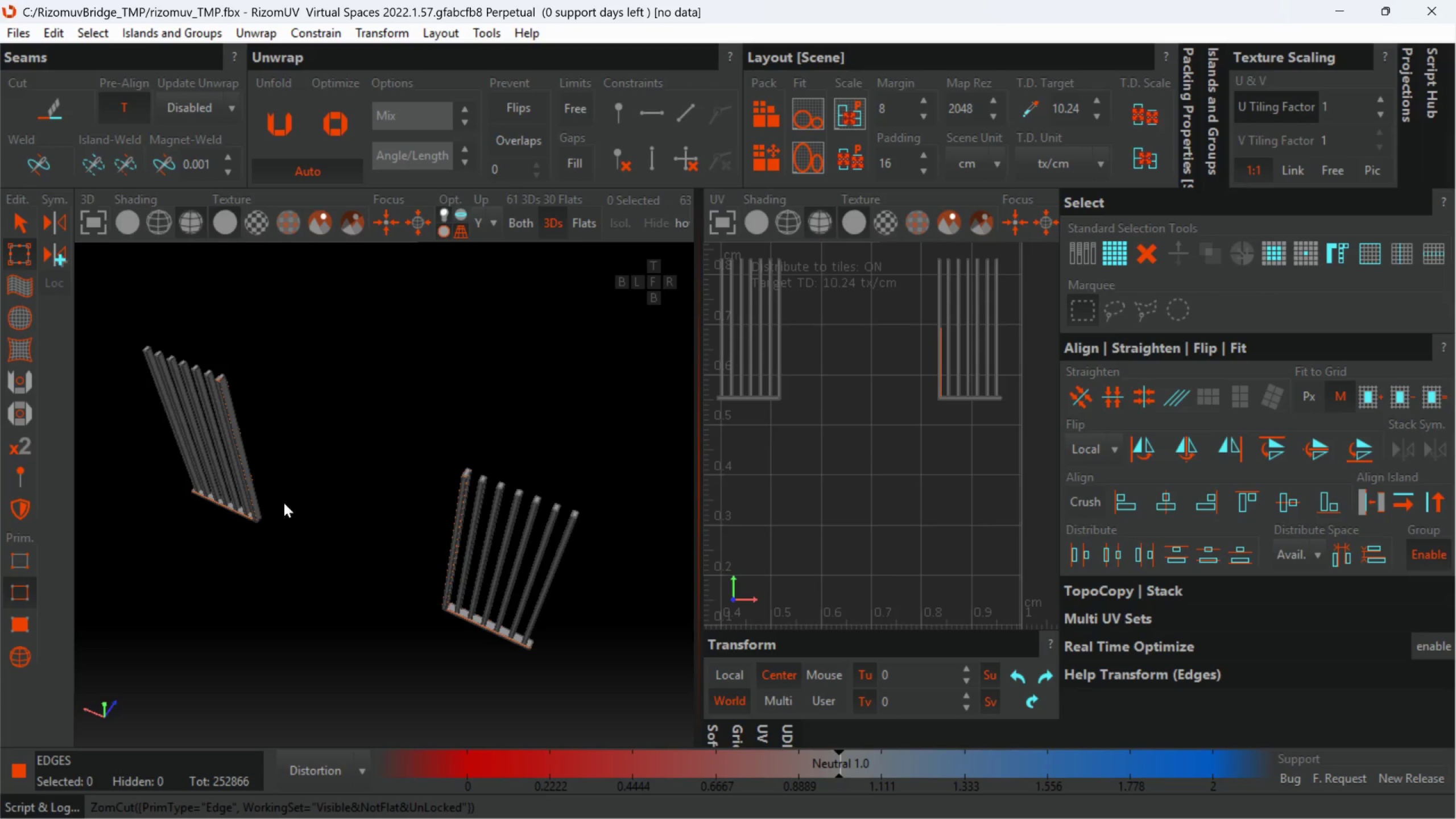 
left_click([26, 653])
 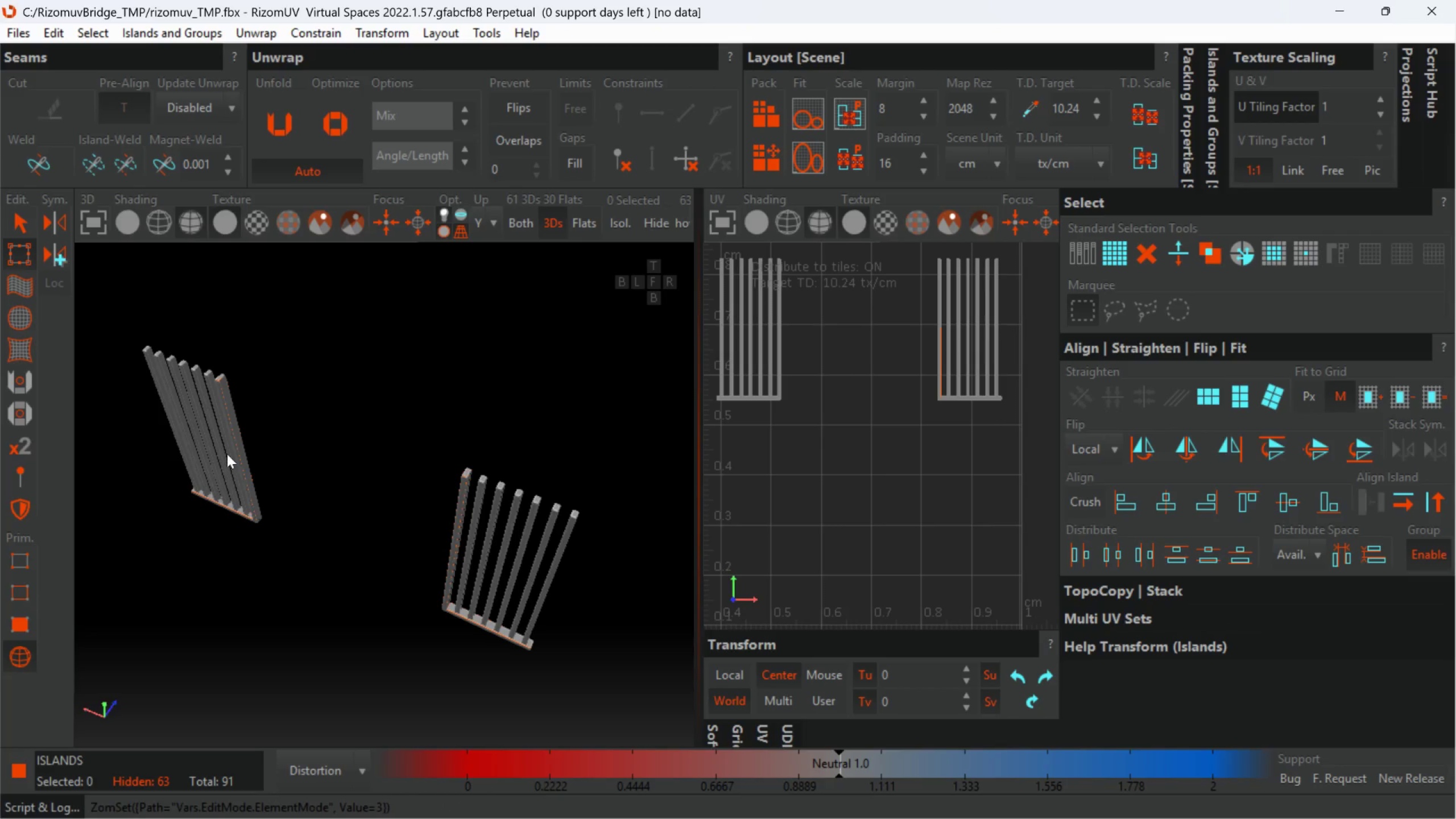 
scroll: coordinate [234, 446], scroll_direction: down, amount: 1.0
 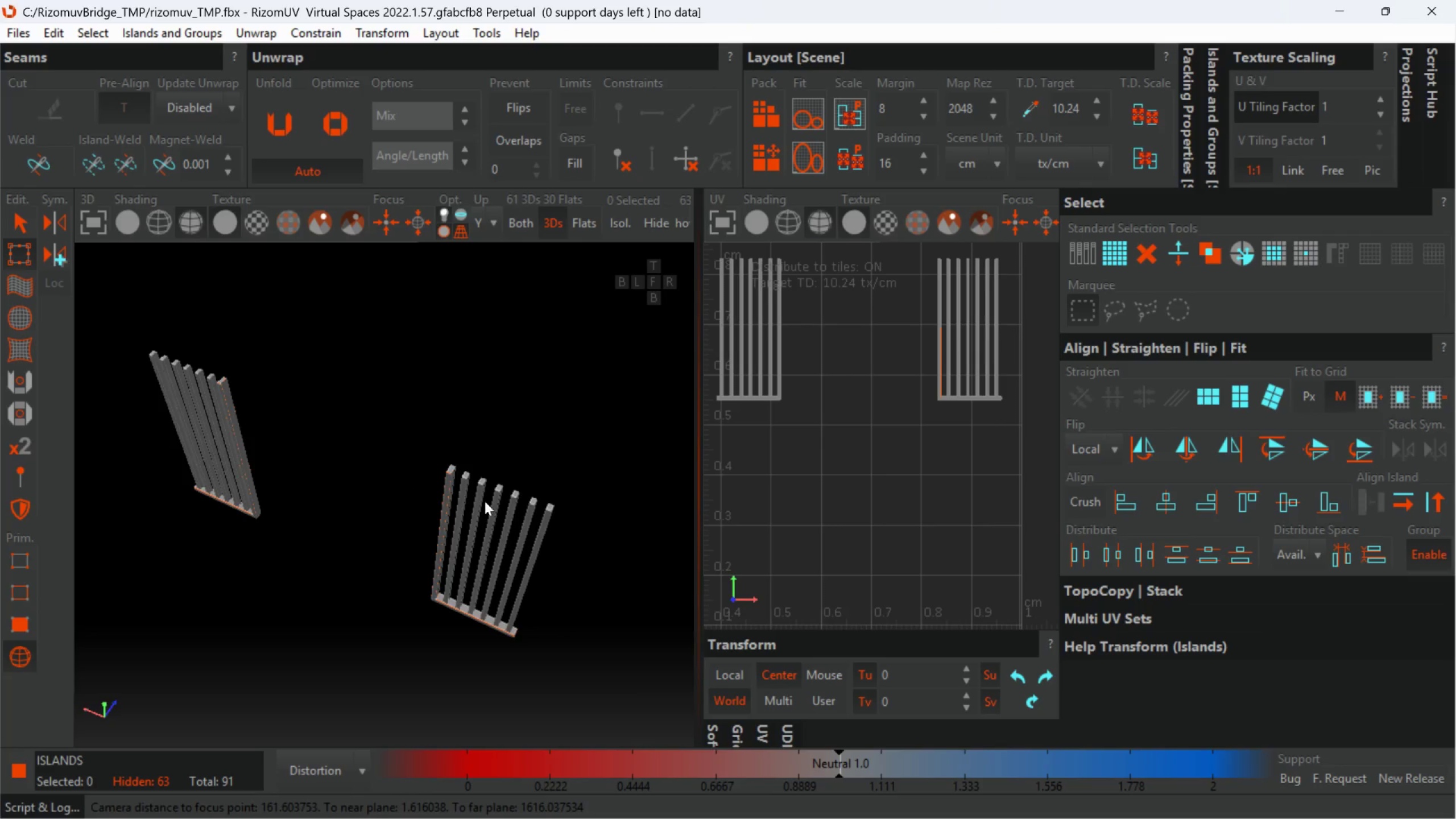 
scroll: coordinate [504, 592], scroll_direction: up, amount: 2.0
 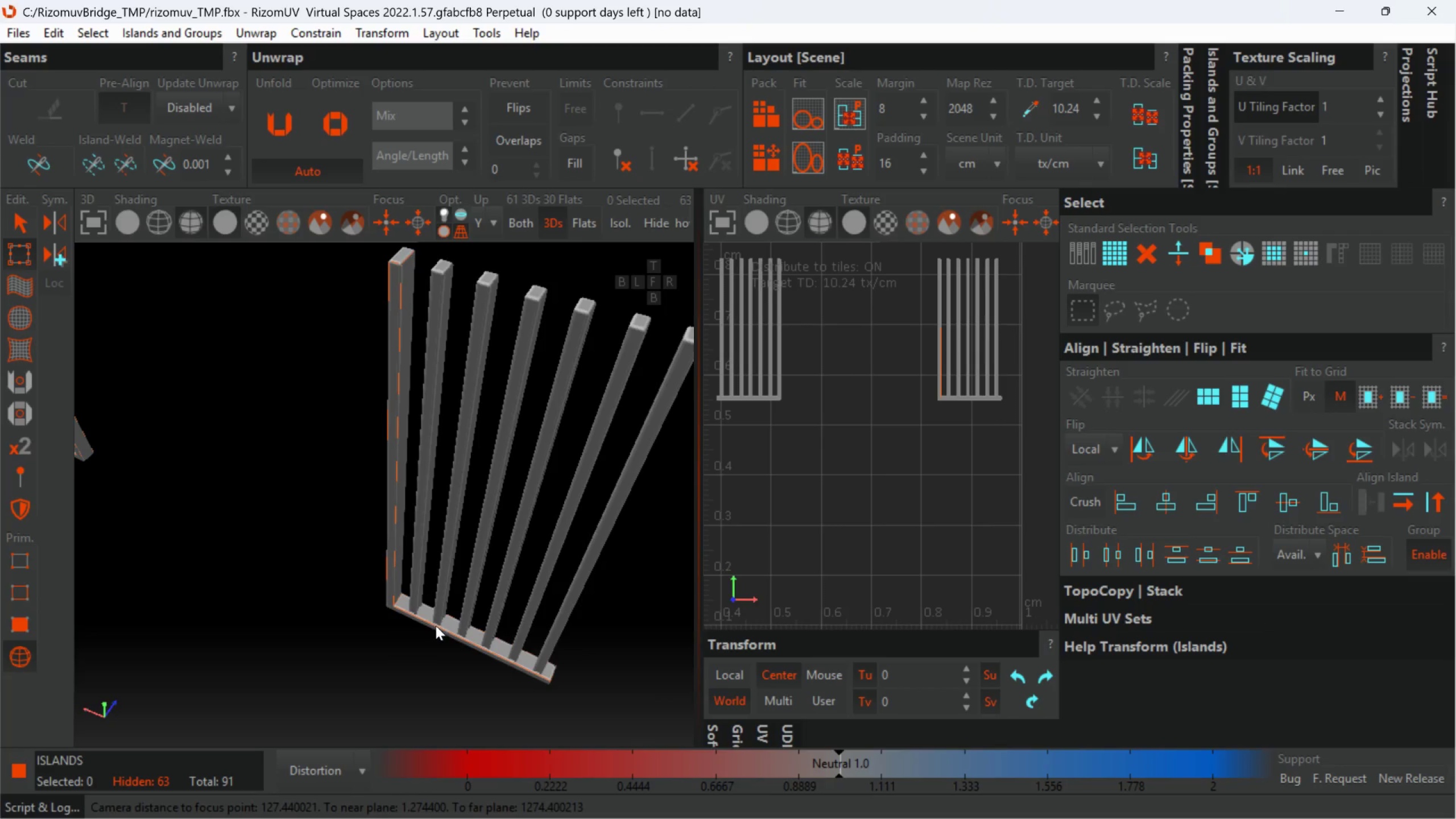 
key(Control+Z)
 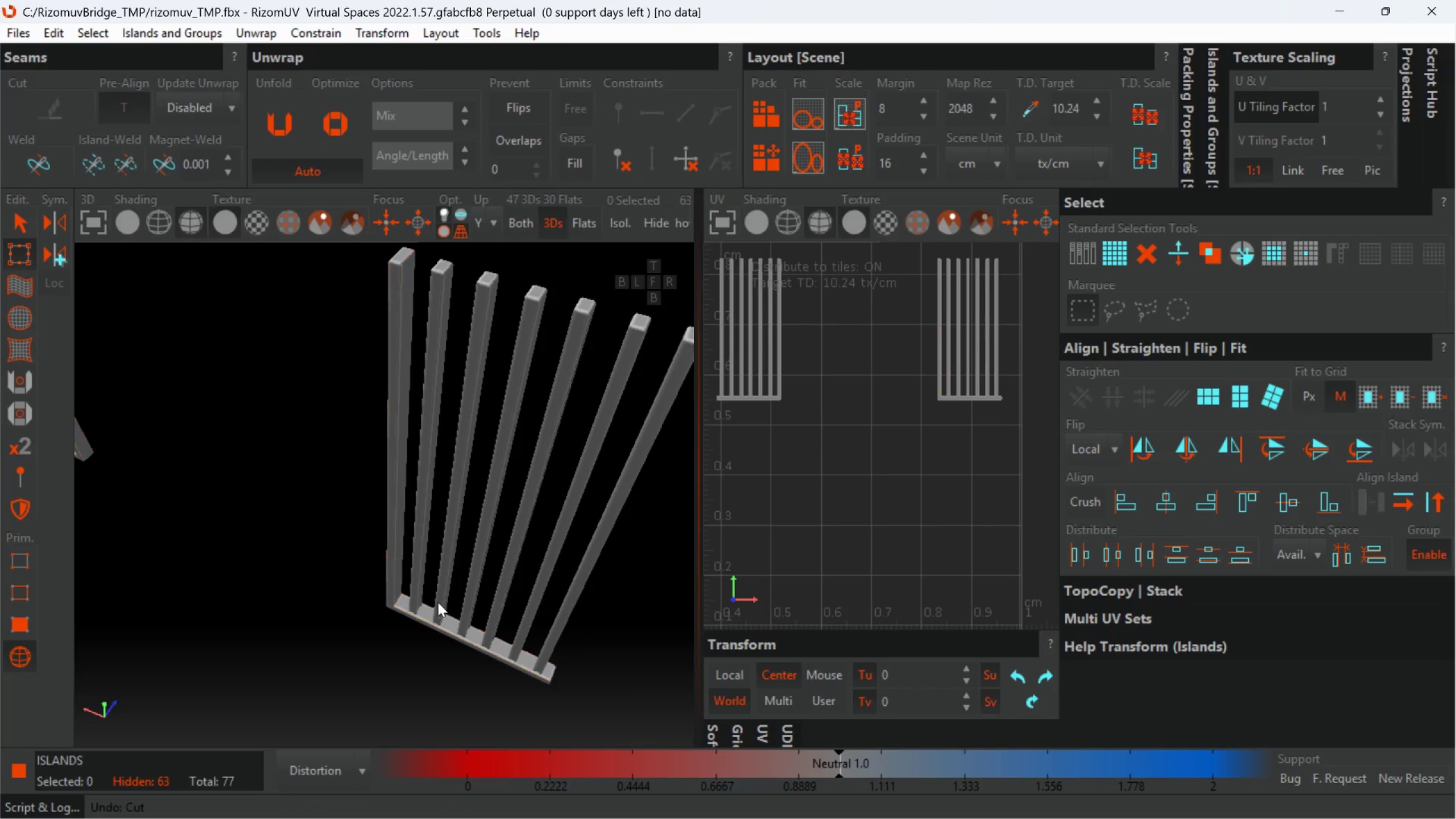 
key(Control+Z)
 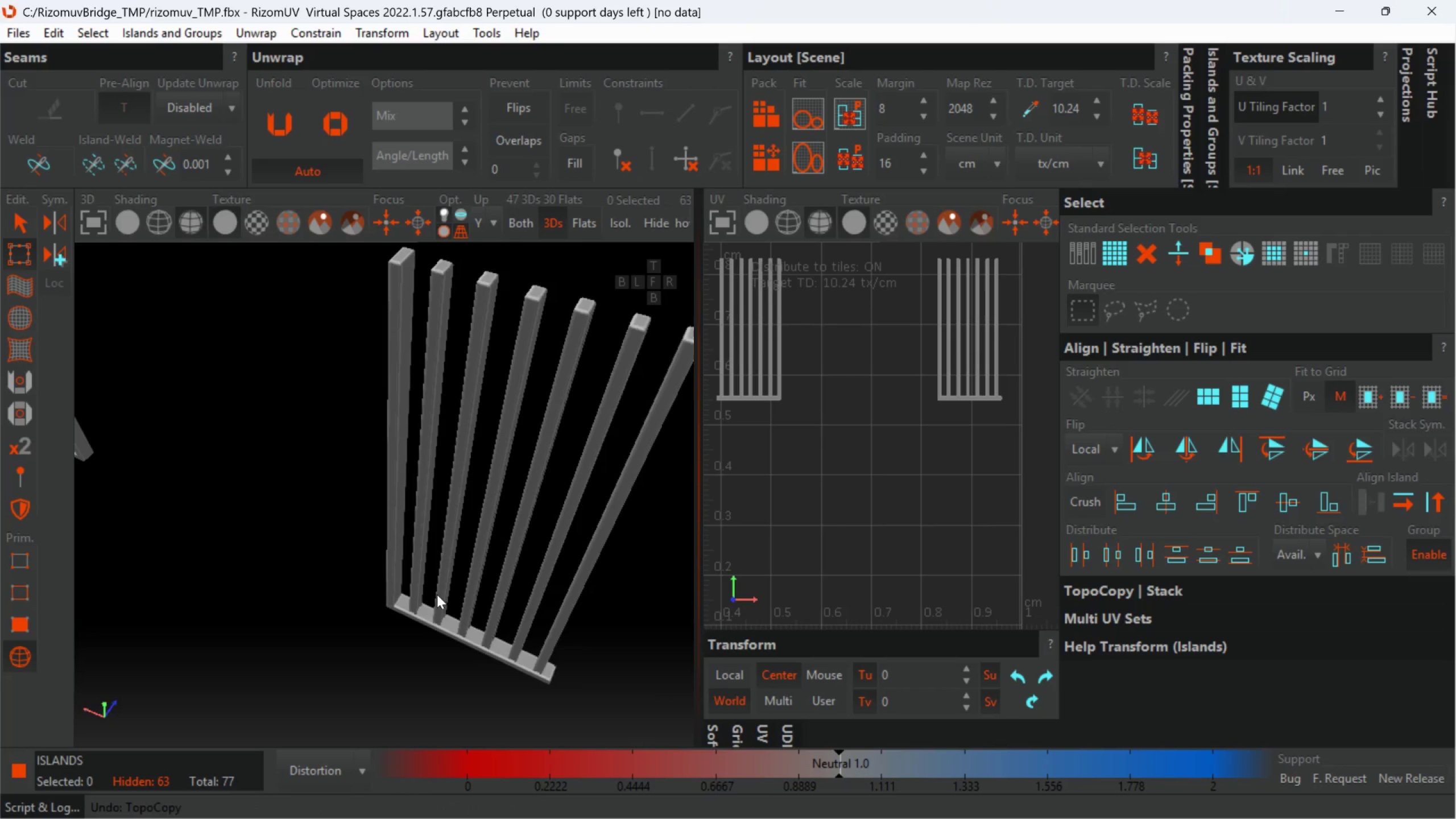 
scroll: coordinate [437, 592], scroll_direction: down, amount: 3.0
 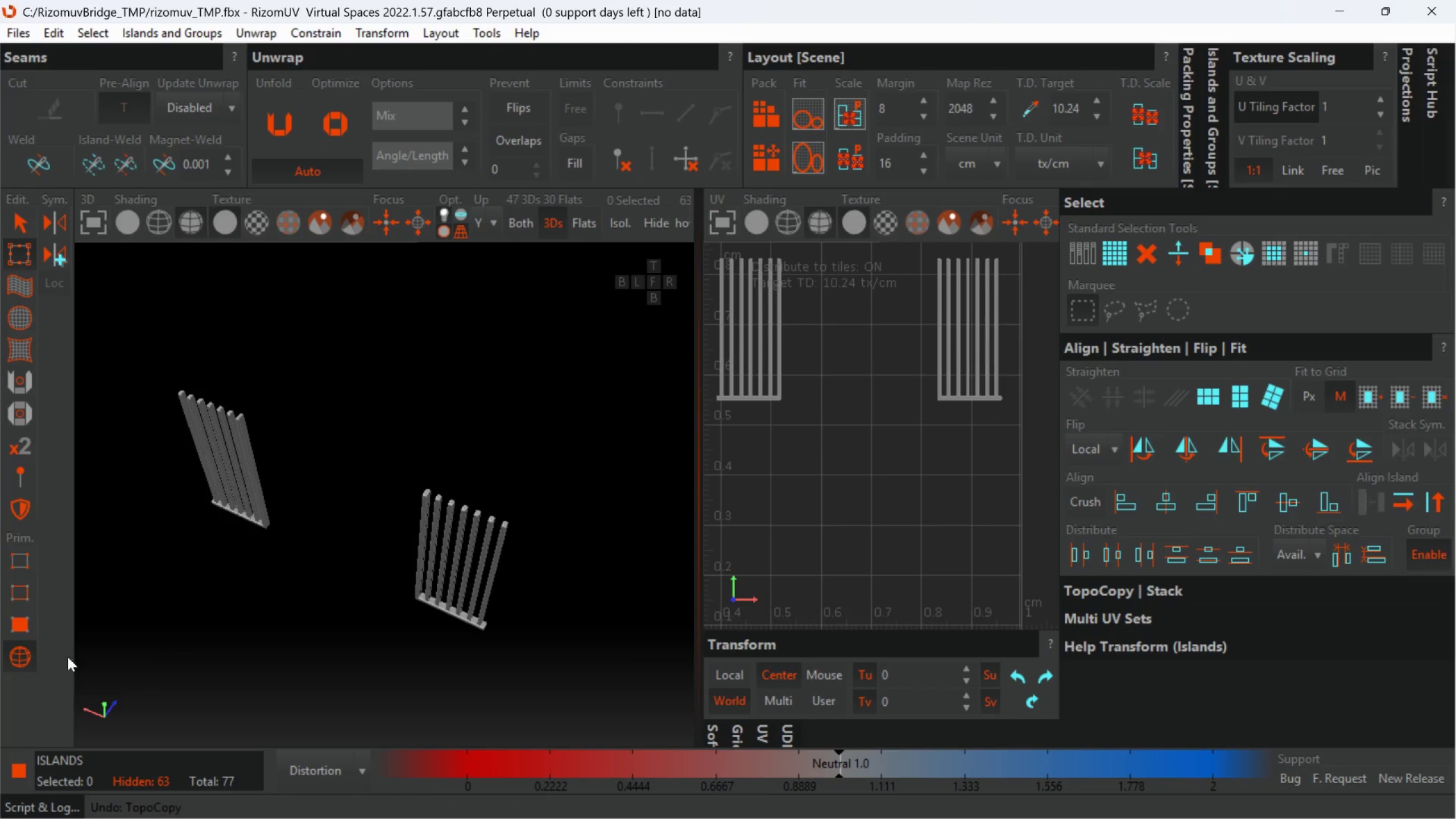 
left_click([28, 593])
 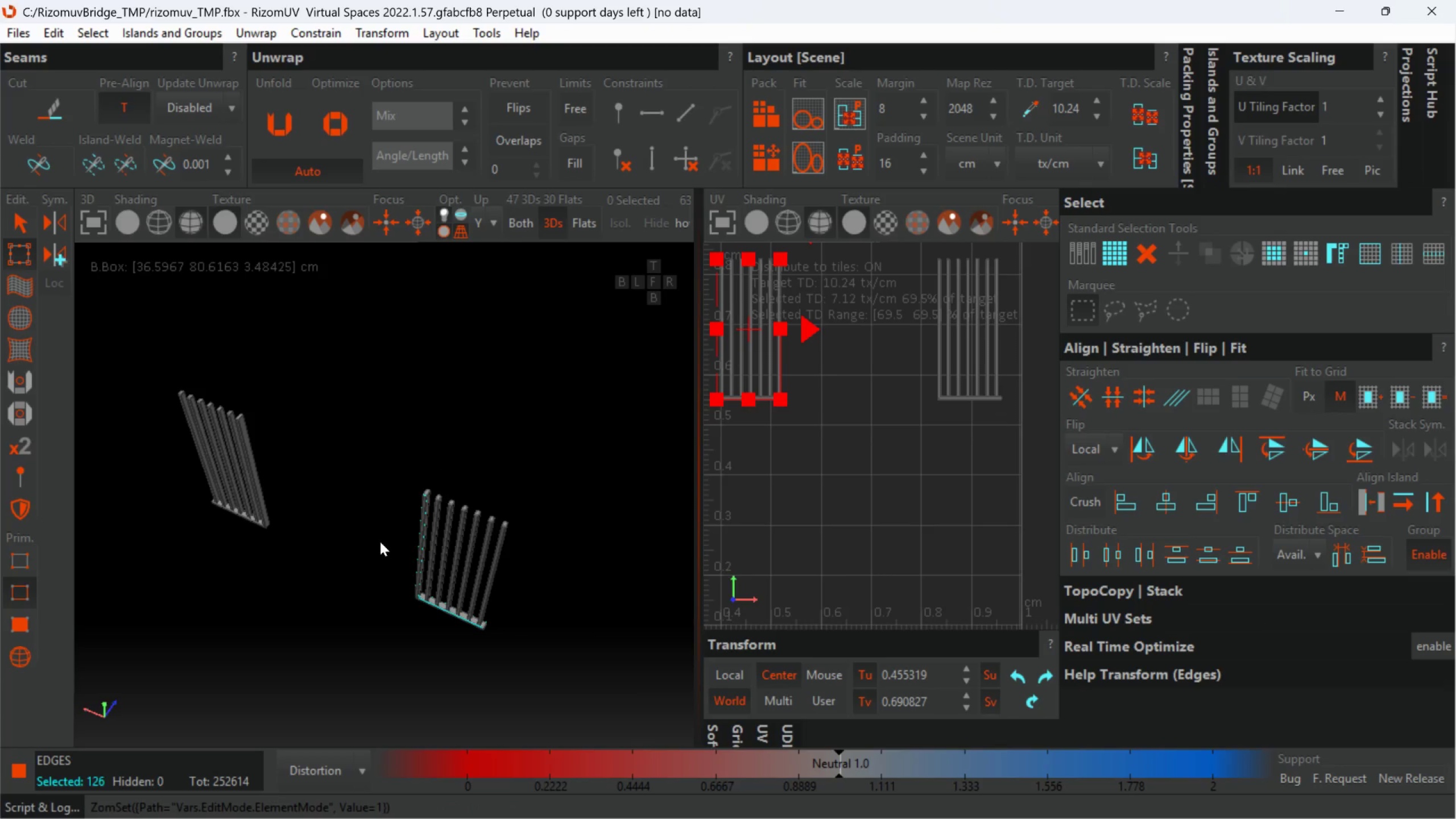 
scroll: coordinate [380, 541], scroll_direction: up, amount: 1.0
 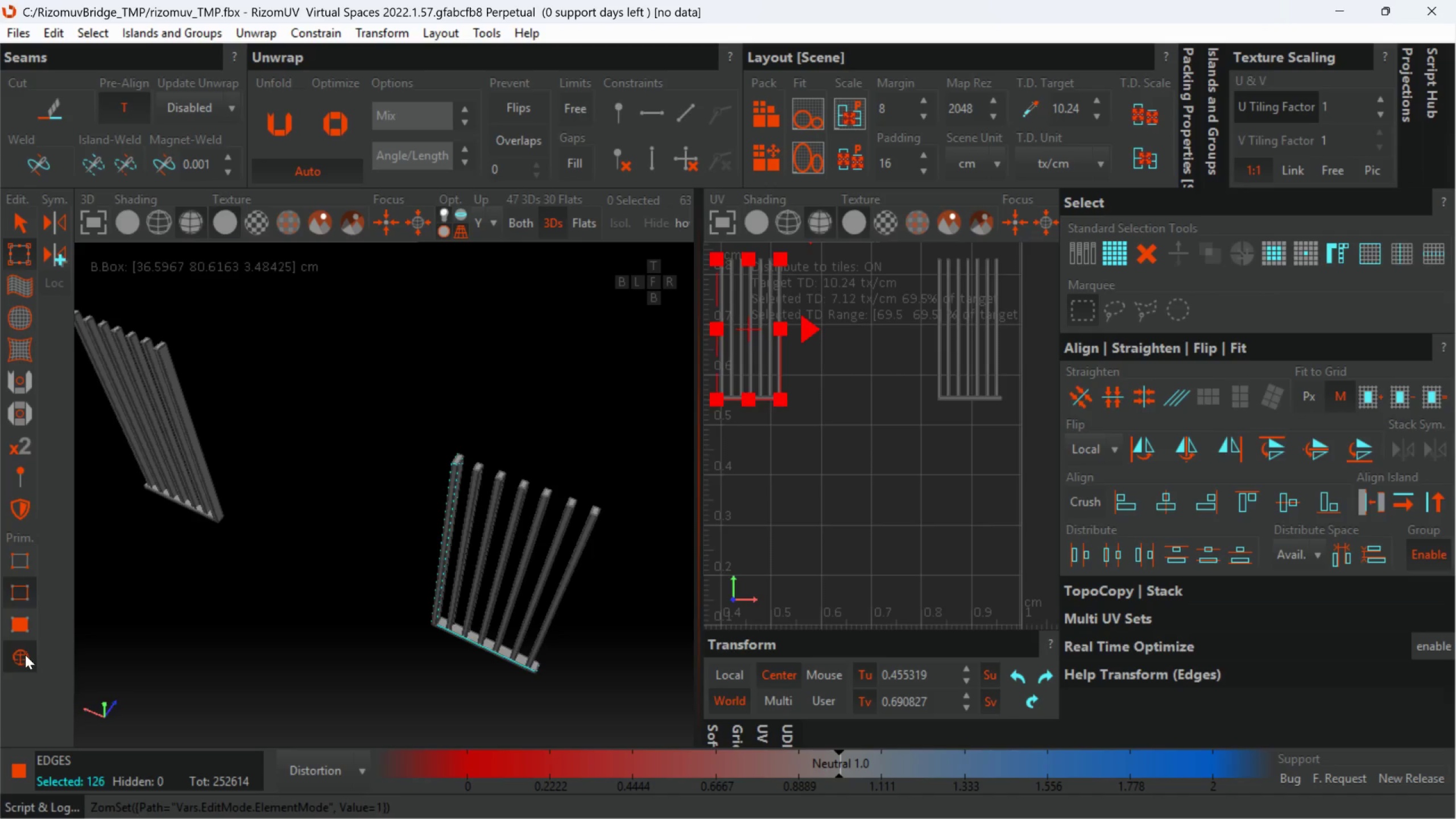 
left_click([214, 501])
 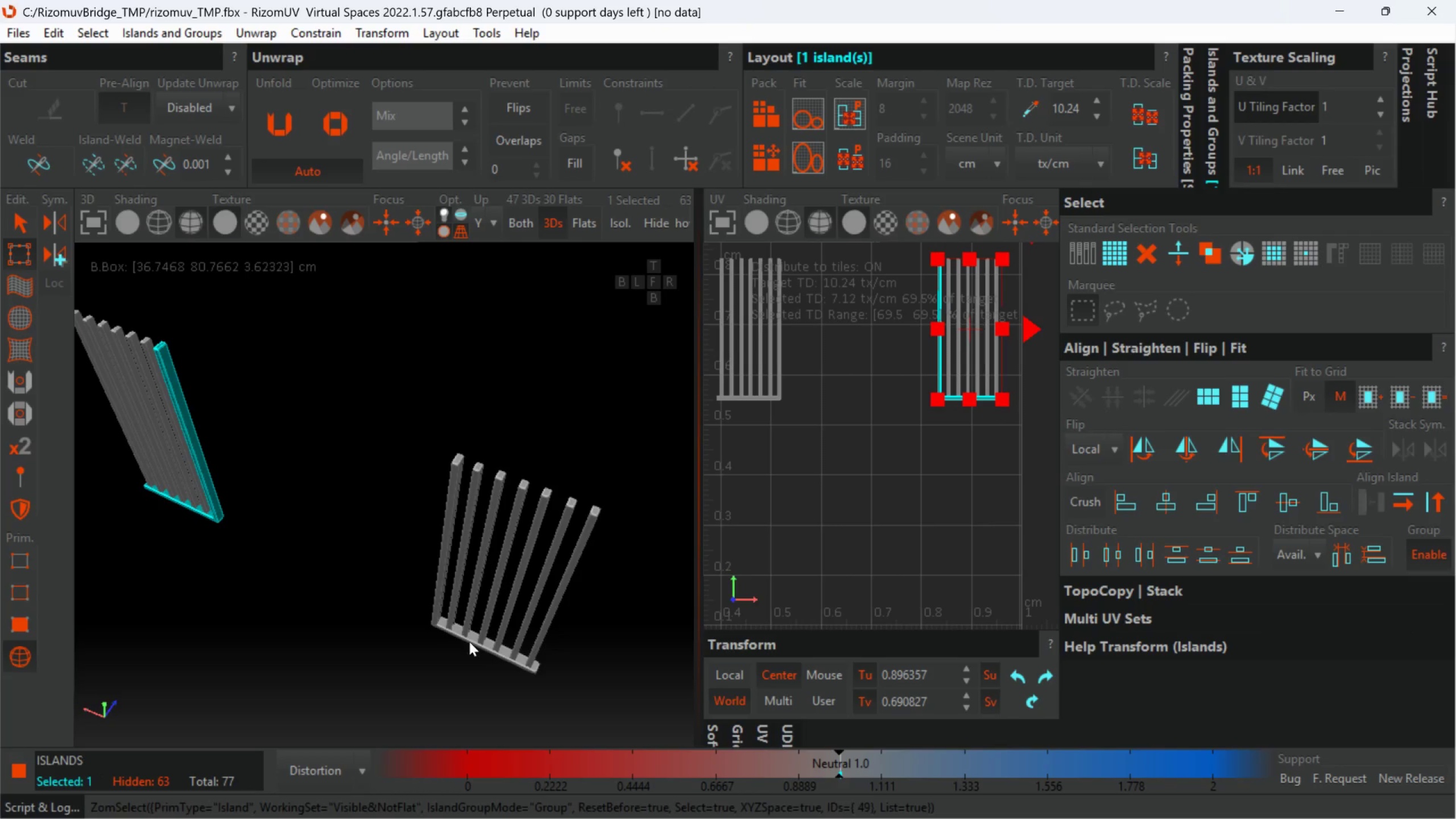 
key(Control+ControlLeft)
 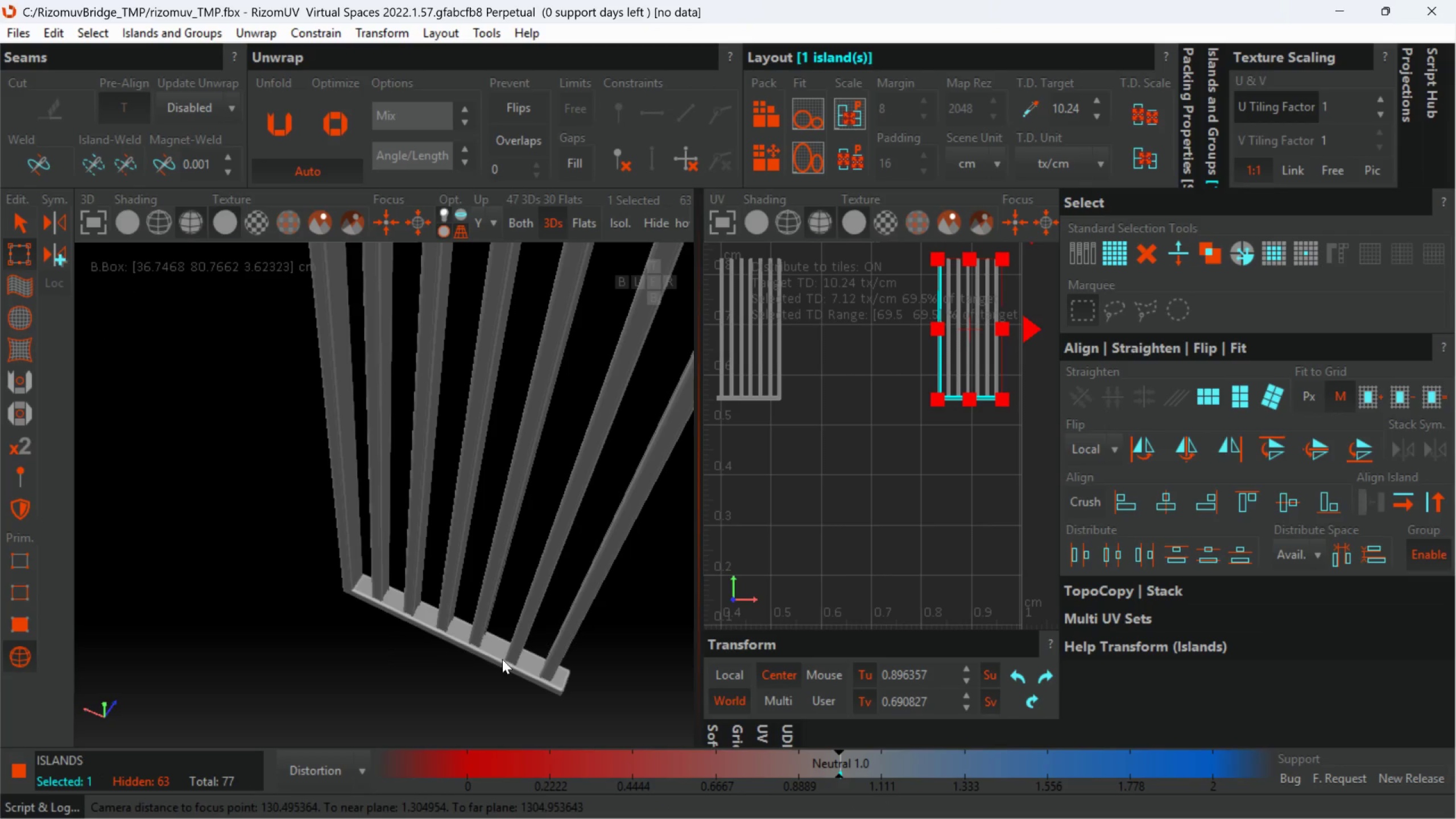 
scroll: coordinate [514, 656], scroll_direction: up, amount: 2.0
 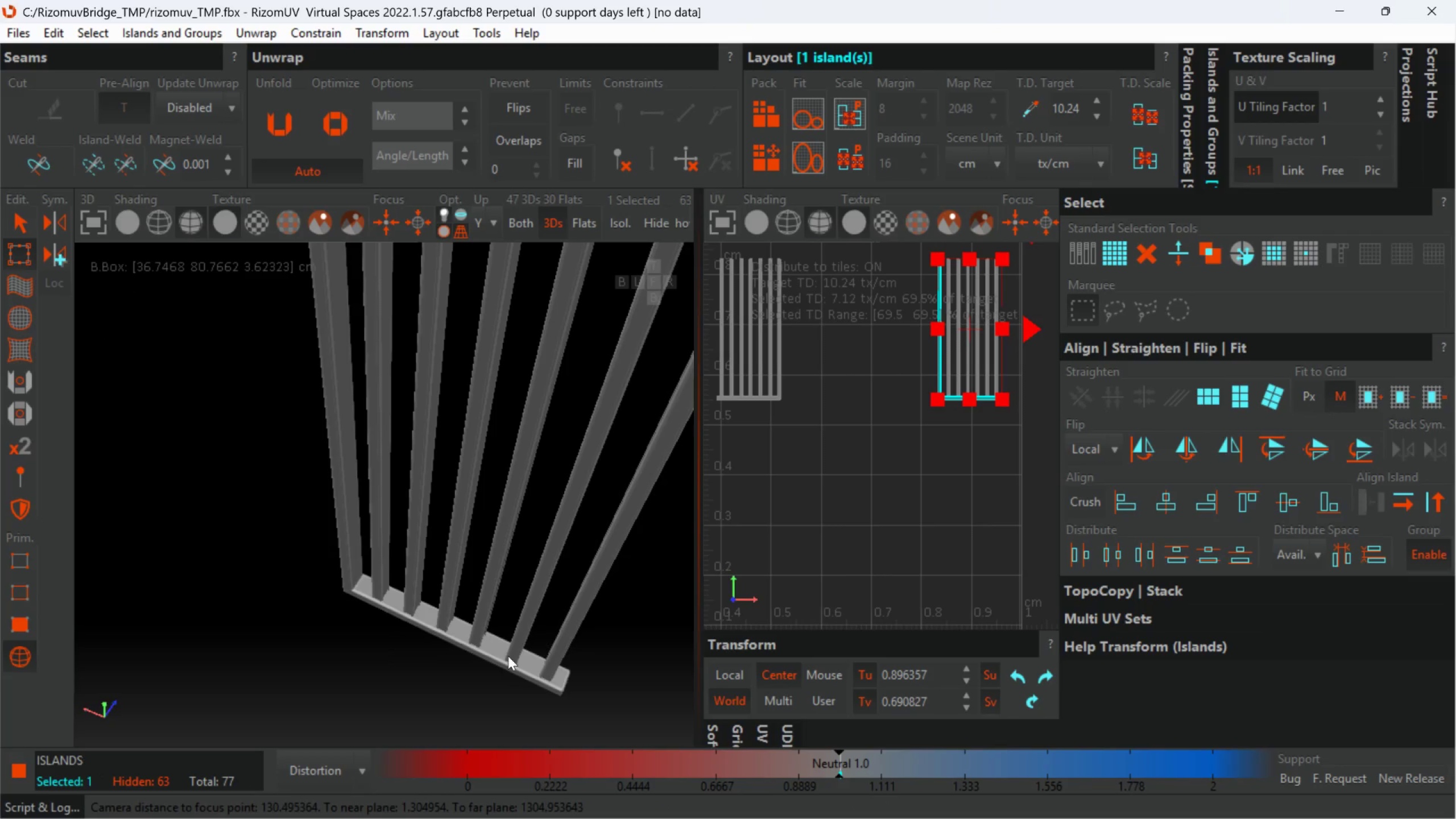 
left_click([502, 660])
 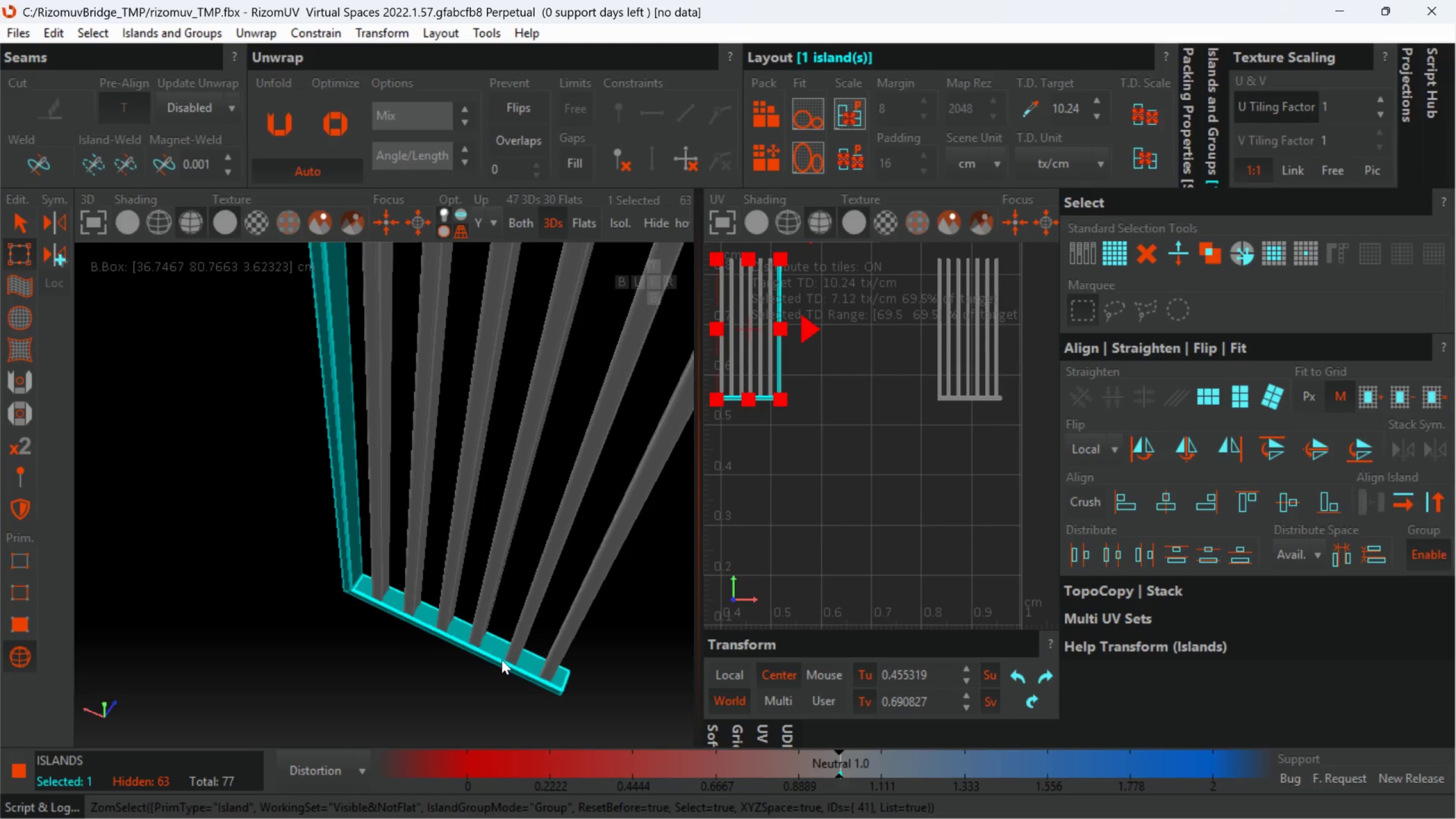 
hold_key(key=ControlLeft, duration=0.55)
left_click([286, 543])
 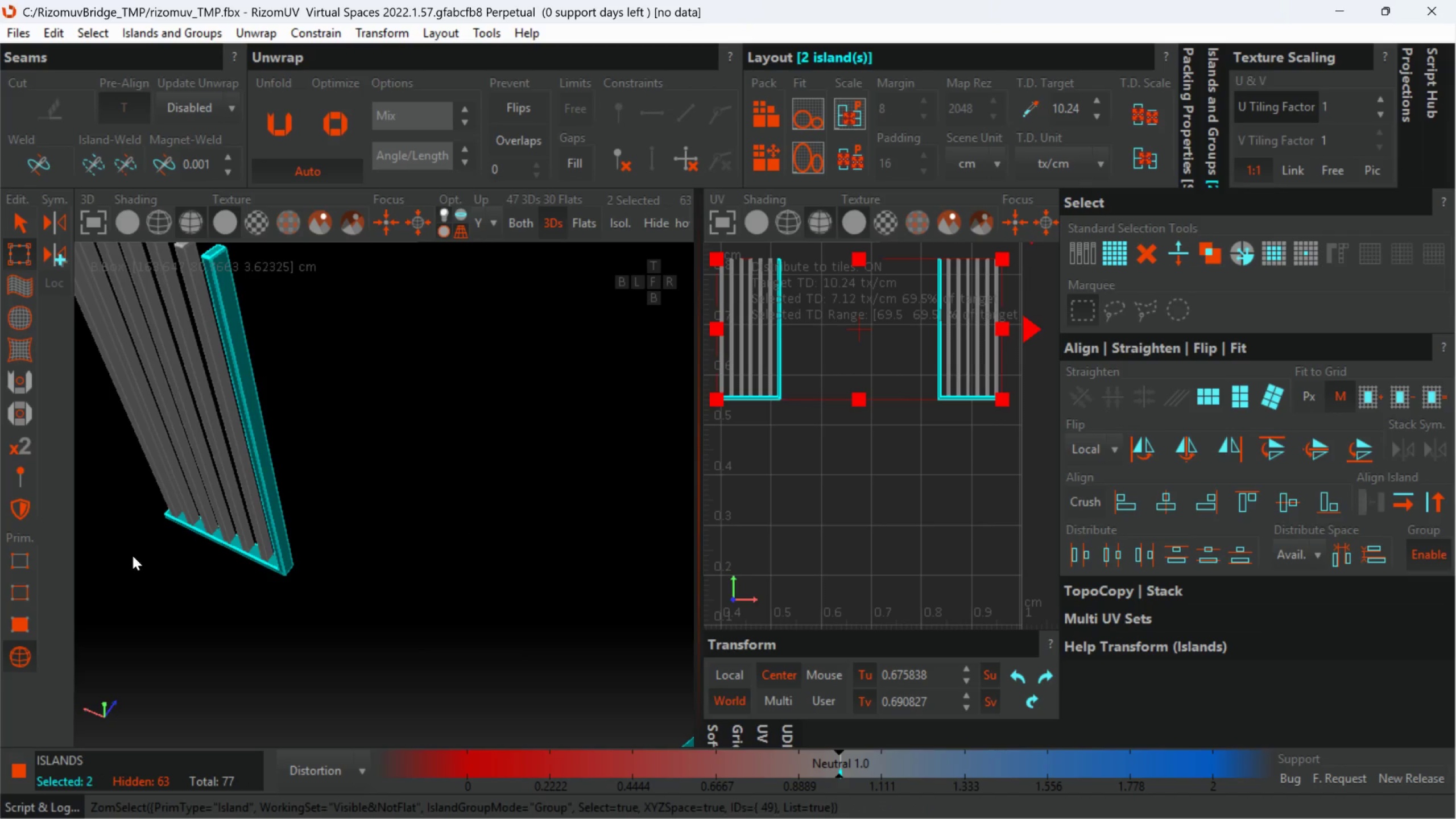 
scroll: coordinate [286, 544], scroll_direction: down, amount: 2.0
 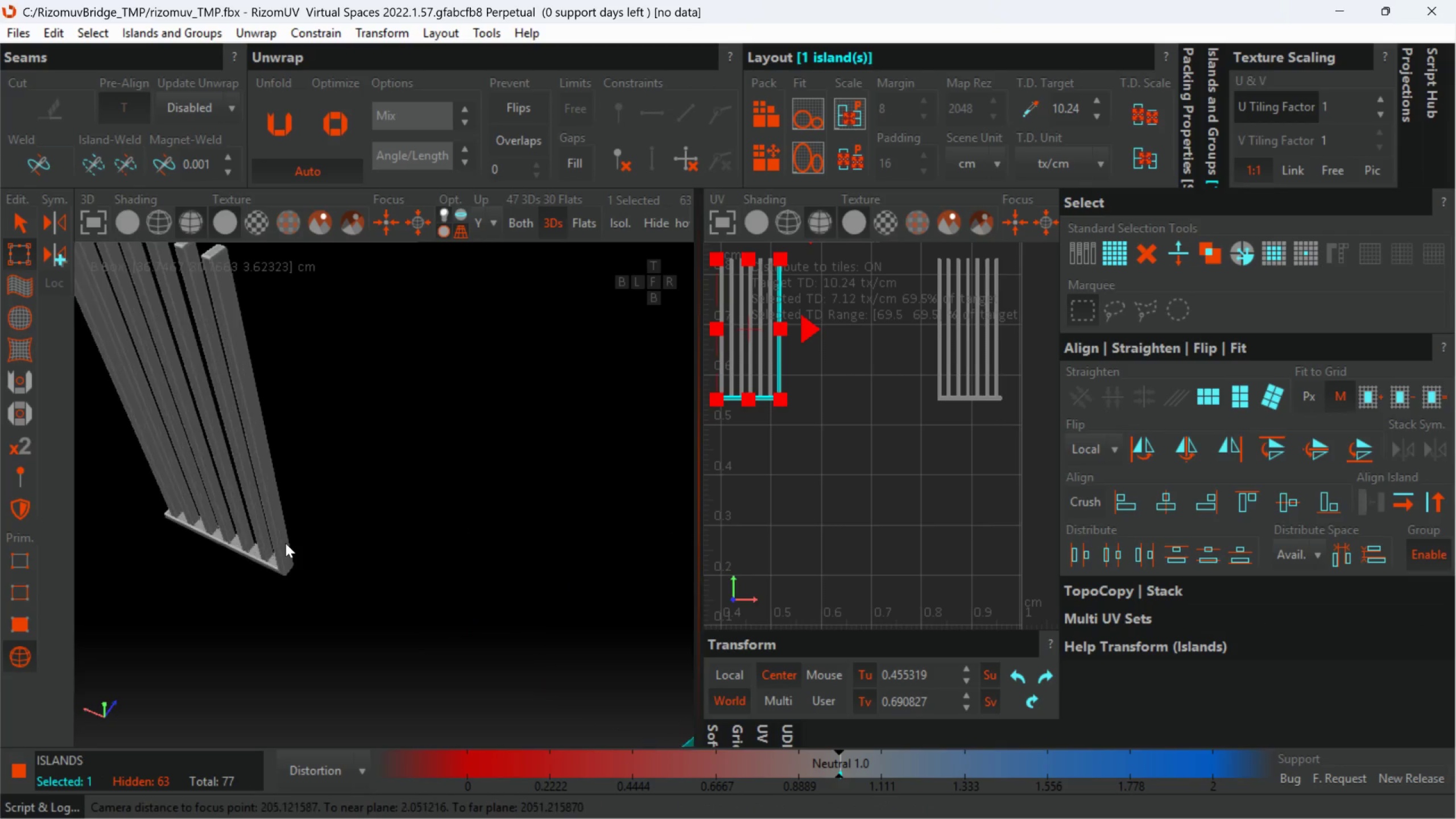 
hold_key(key=ControlLeft, duration=1.01)
 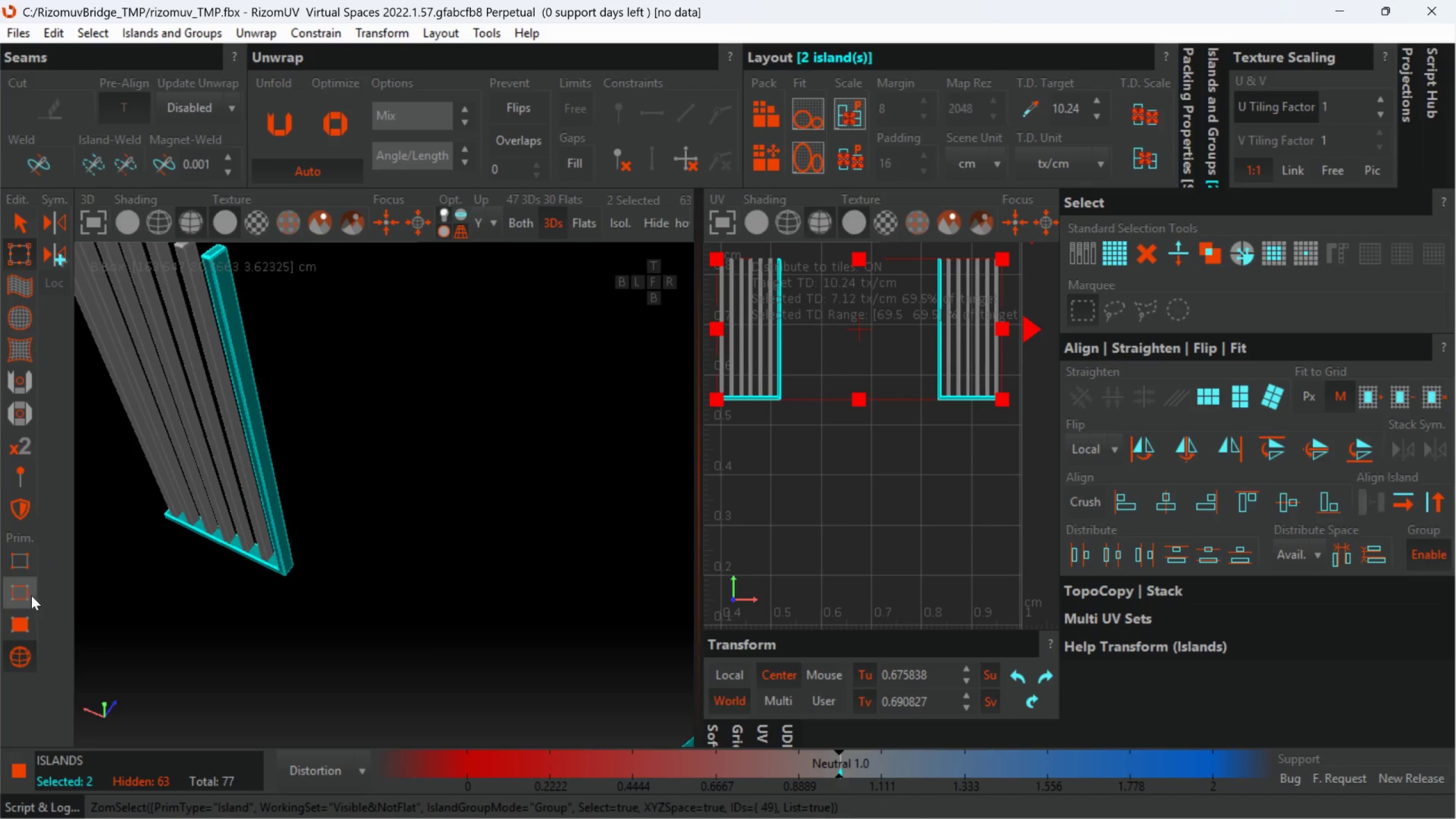 
left_click([31, 595])
 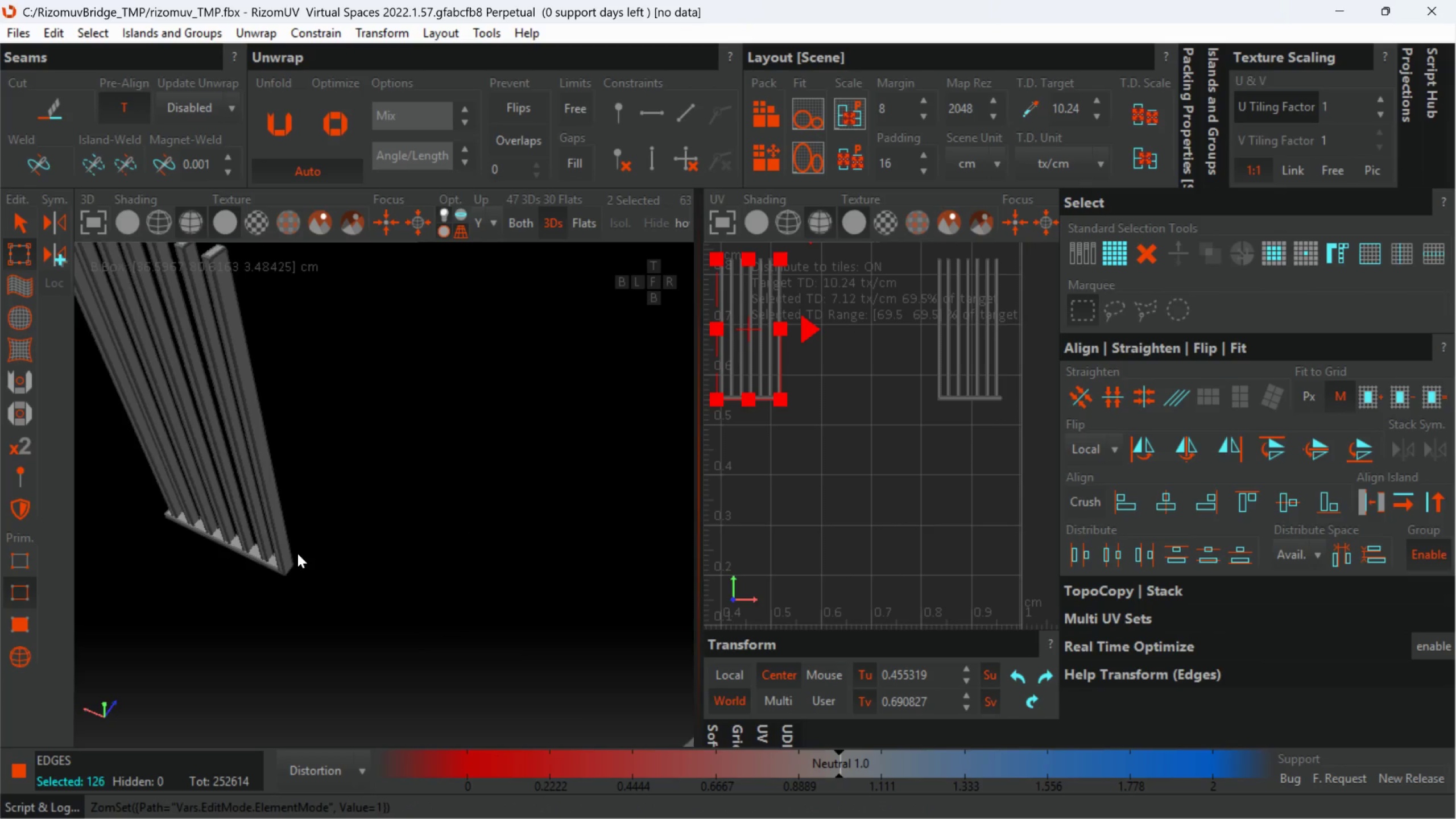 
scroll: coordinate [298, 553], scroll_direction: down, amount: 3.0
 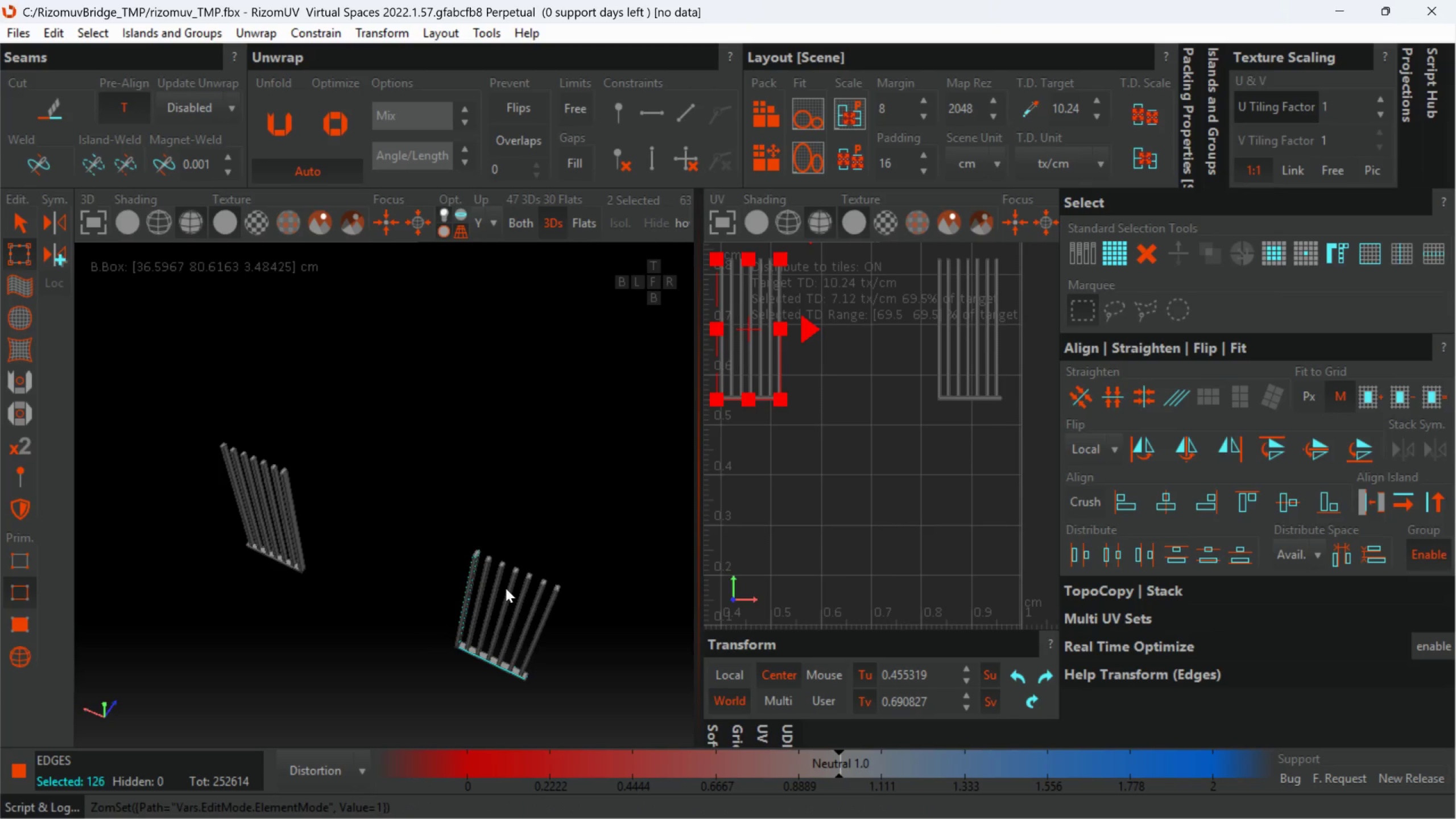 
key(Alt+C)
 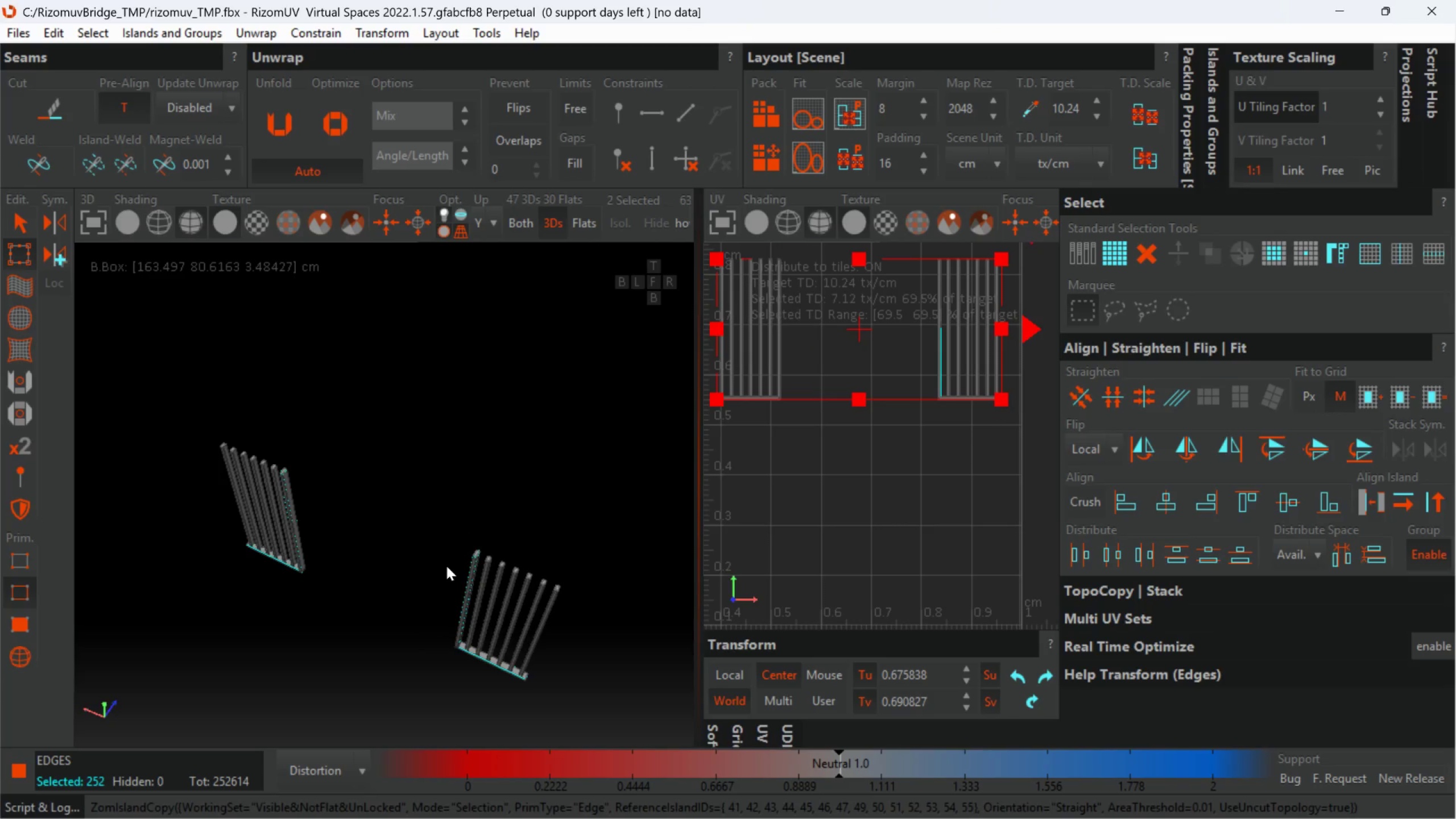 
key(C)
 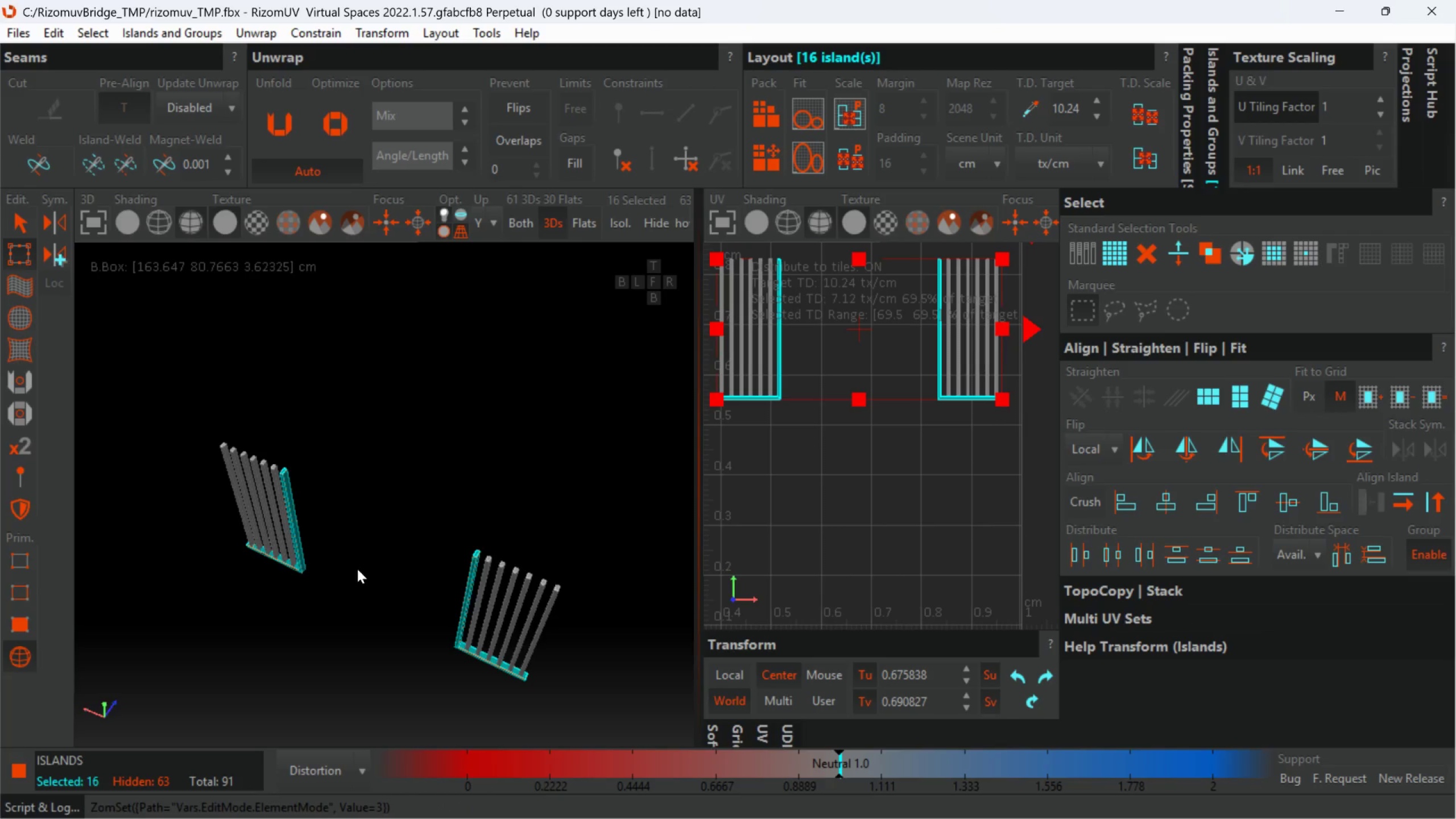 
key(U)
 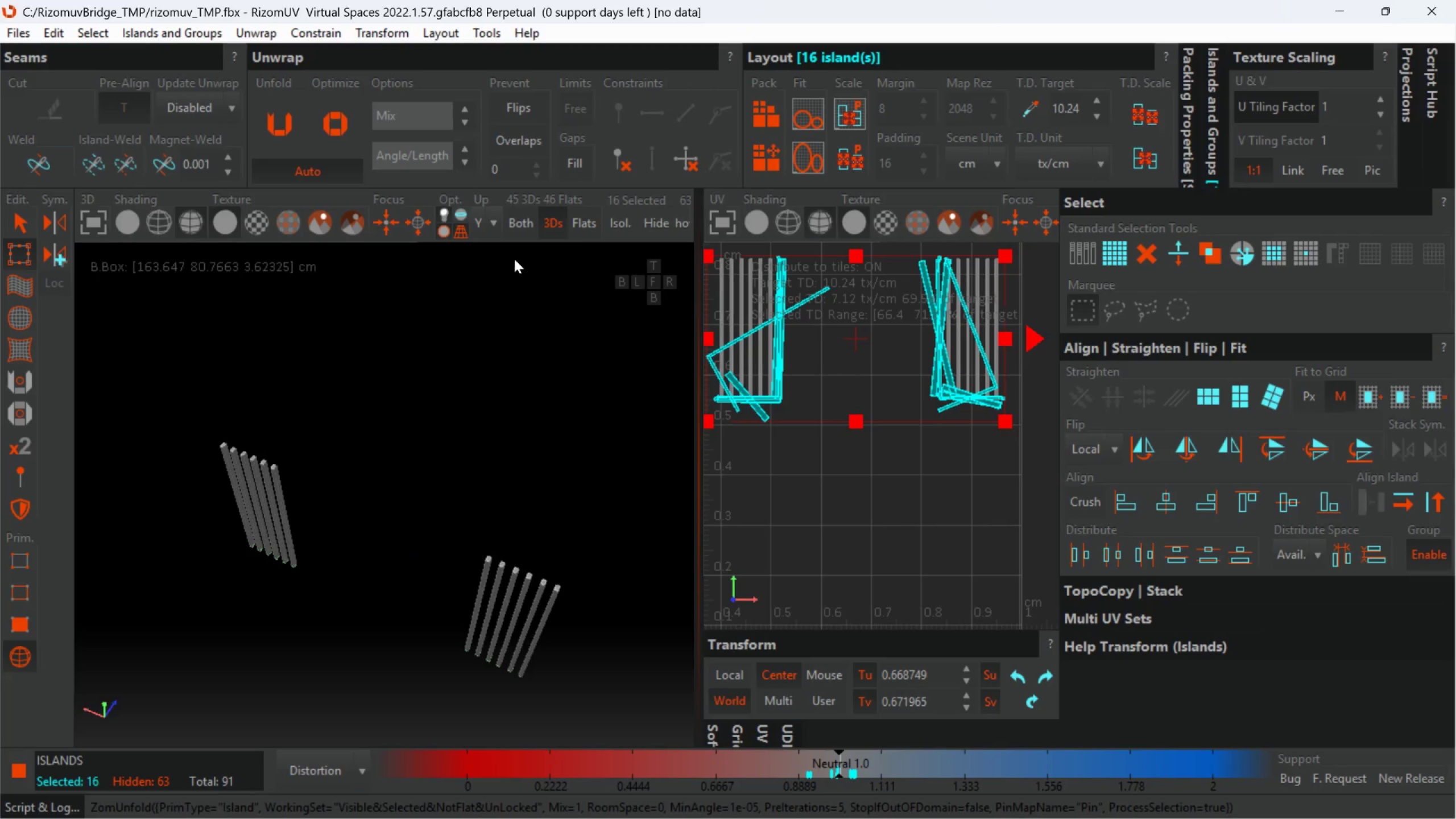 
scroll: coordinate [534, 595], scroll_direction: up, amount: 2.0
 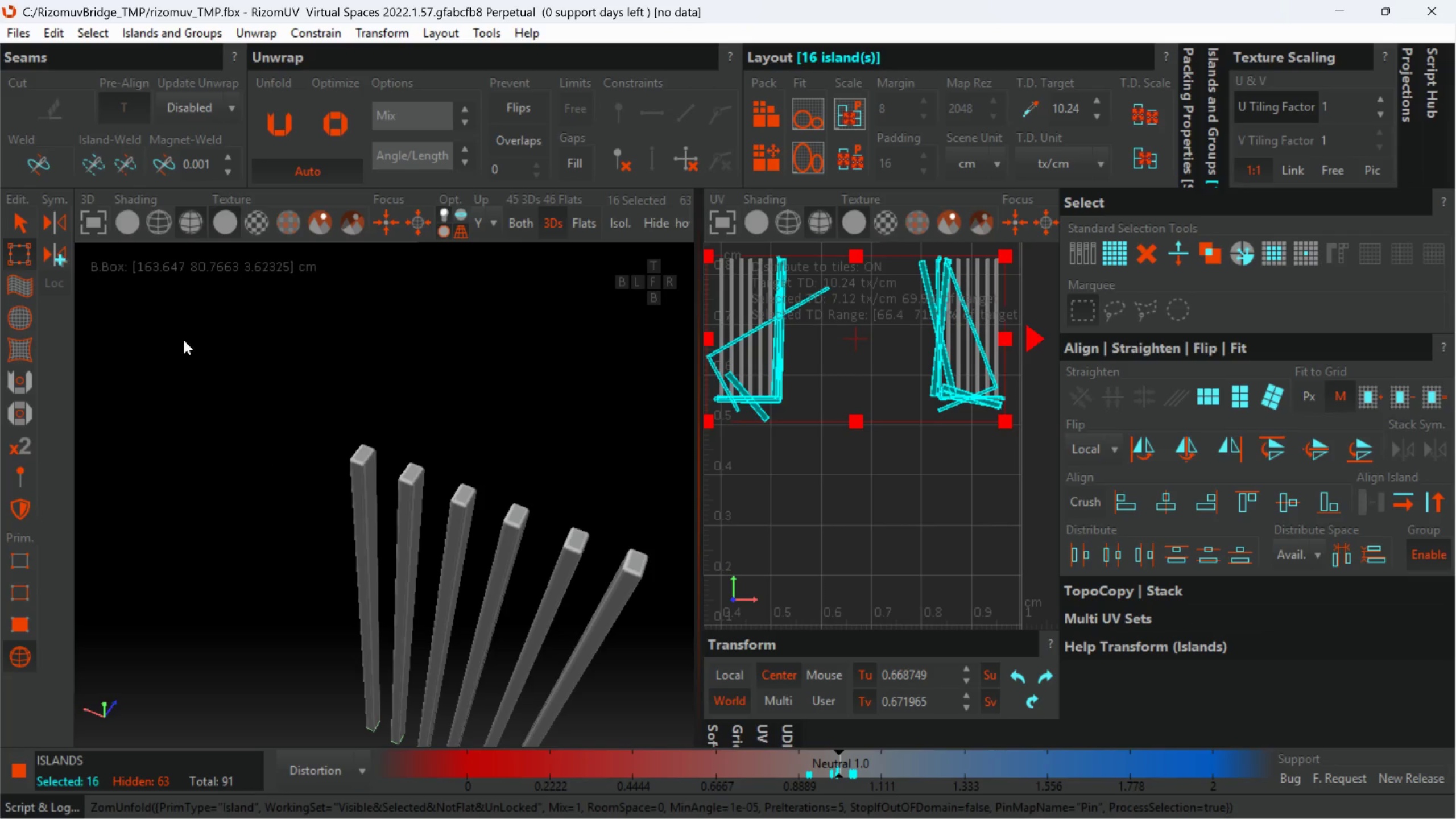 
left_click([27, 231])
 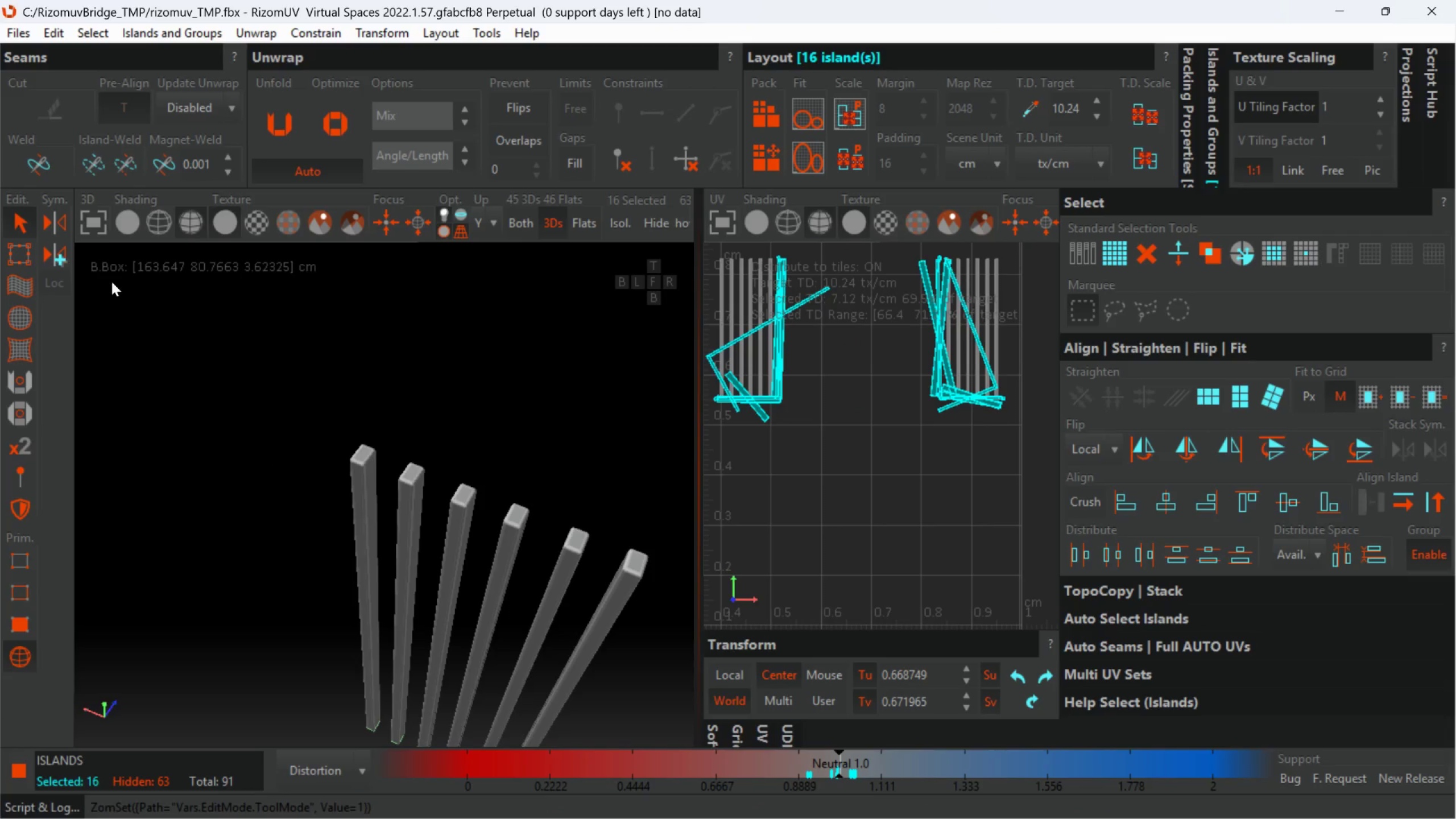 
key(P)
 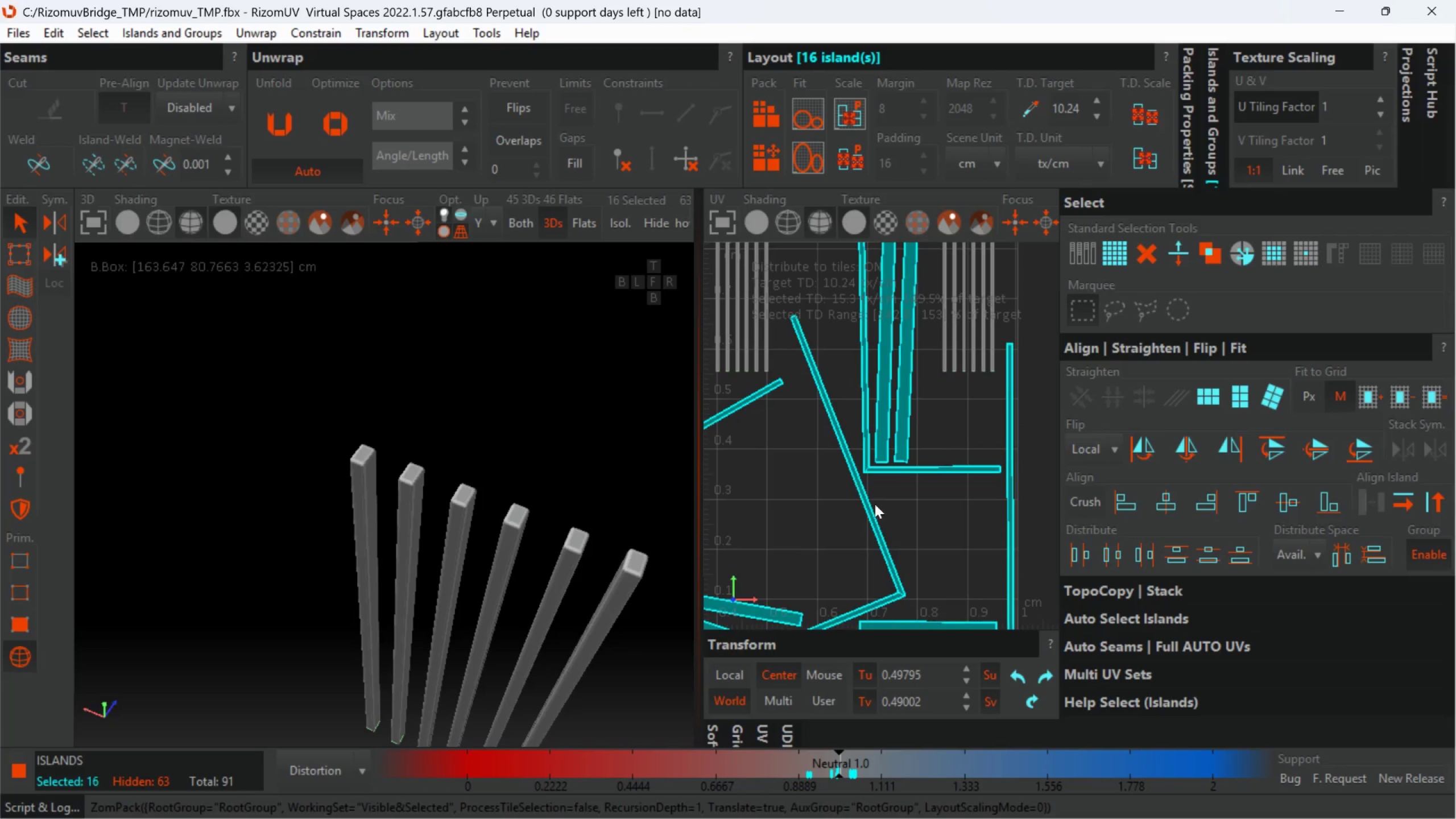 
scroll: coordinate [886, 498], scroll_direction: up, amount: 1.0
 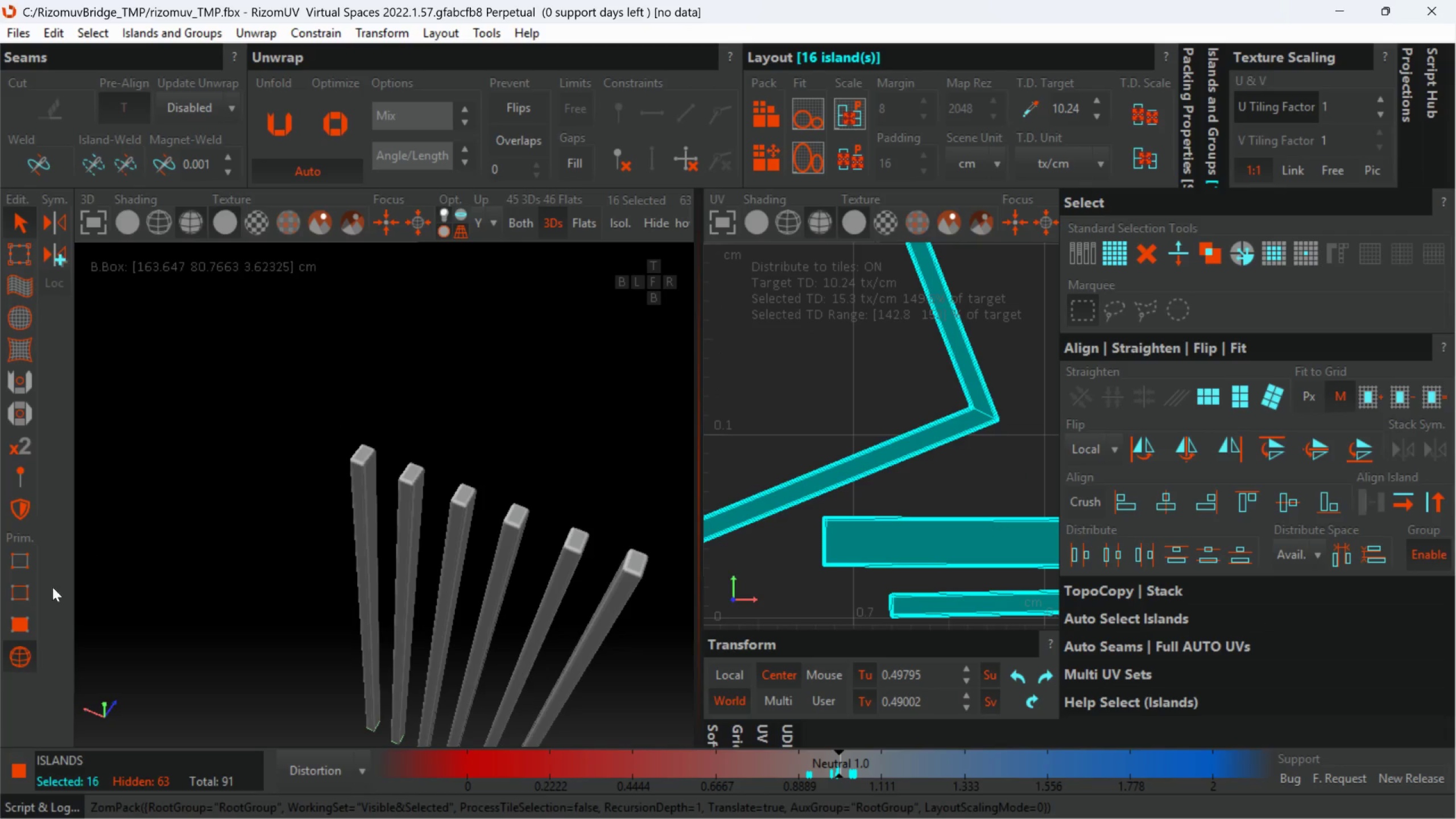 
left_click_drag(start_coordinate=[14, 595], to_coordinate=[14, 592])
 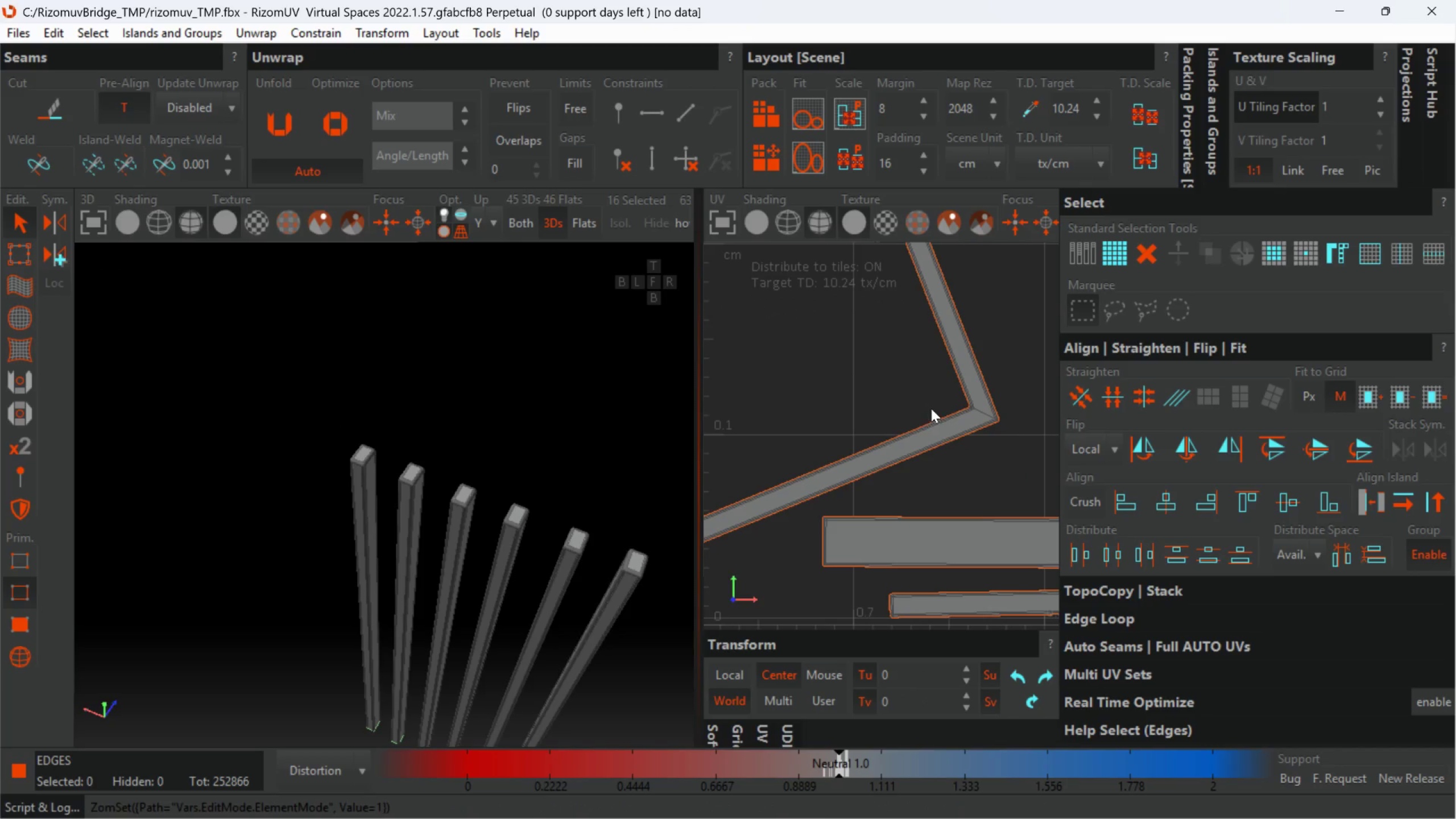 
scroll: coordinate [987, 429], scroll_direction: up, amount: 3.0
 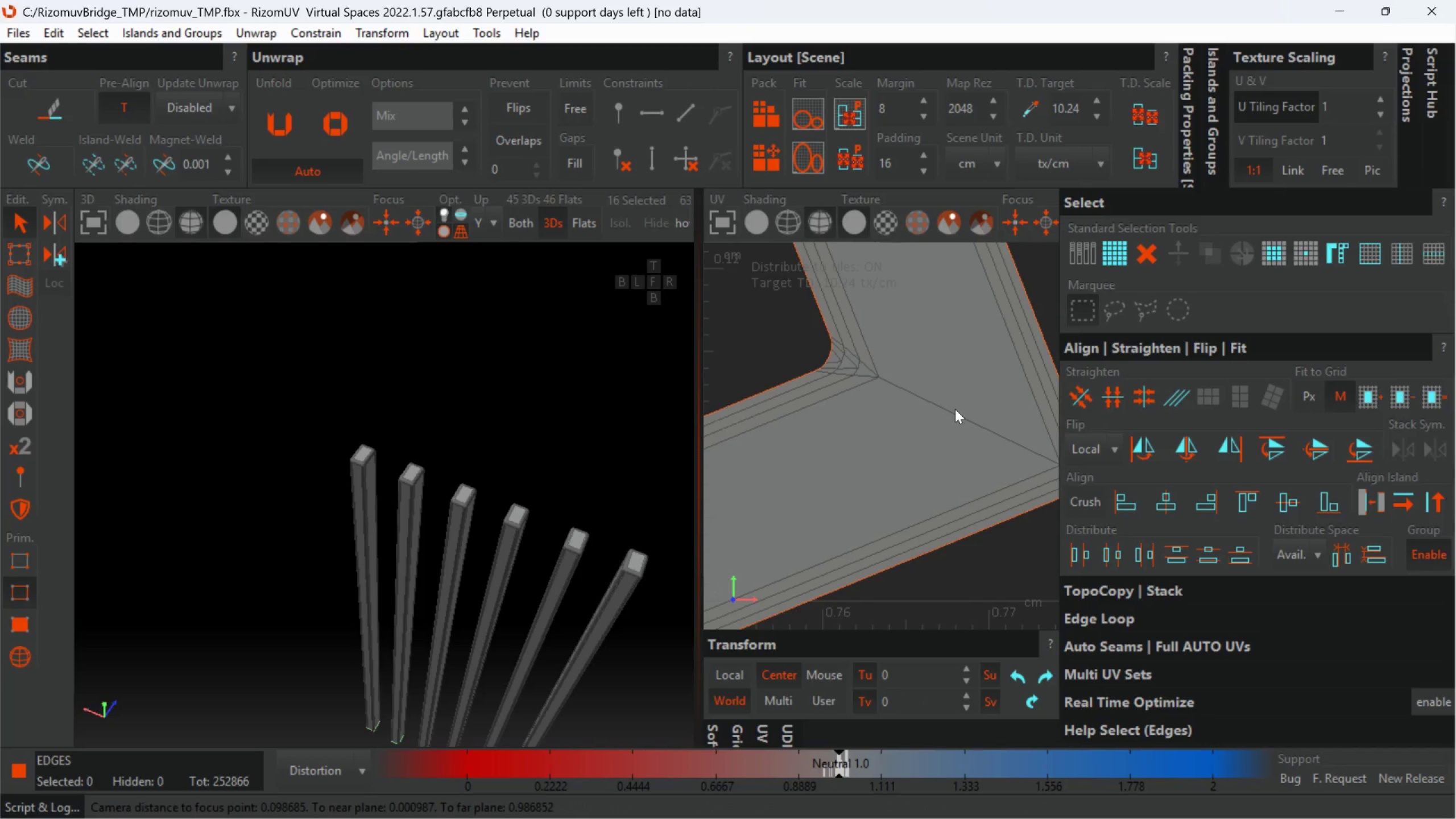 
double_click([955, 409])
 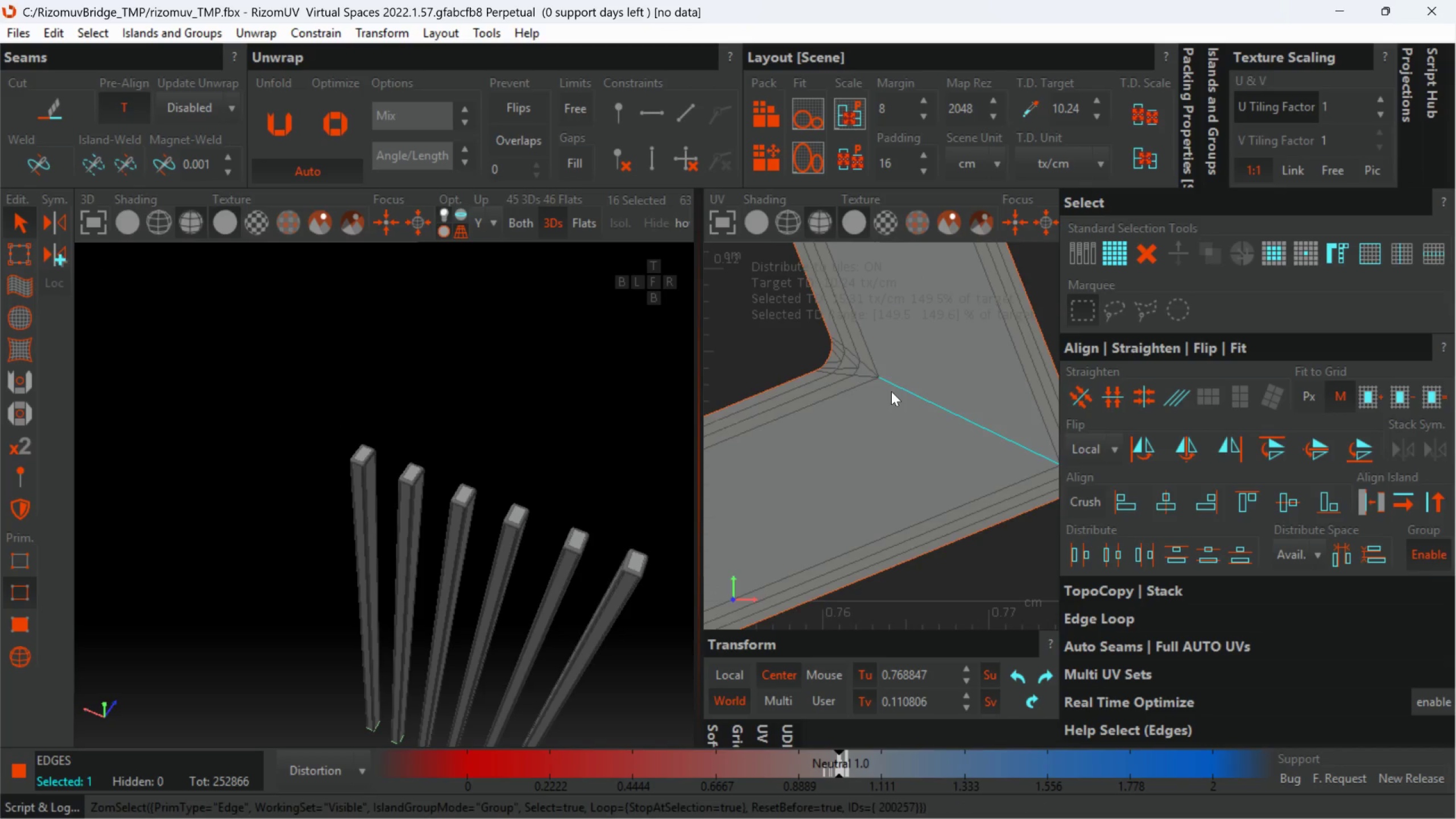 
scroll: coordinate [892, 391], scroll_direction: down, amount: 1.0
 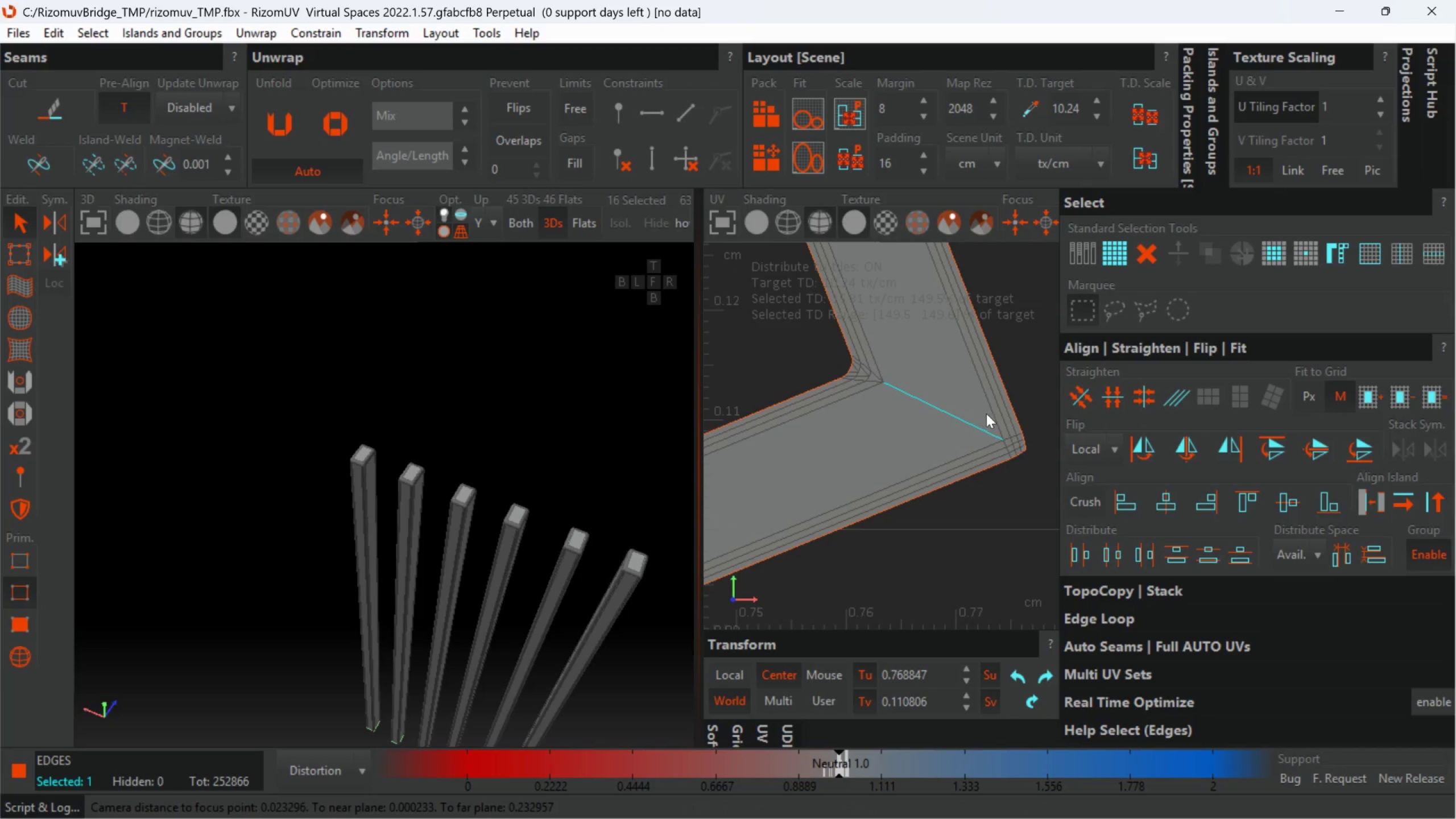 
scroll: coordinate [993, 416], scroll_direction: up, amount: 1.0
 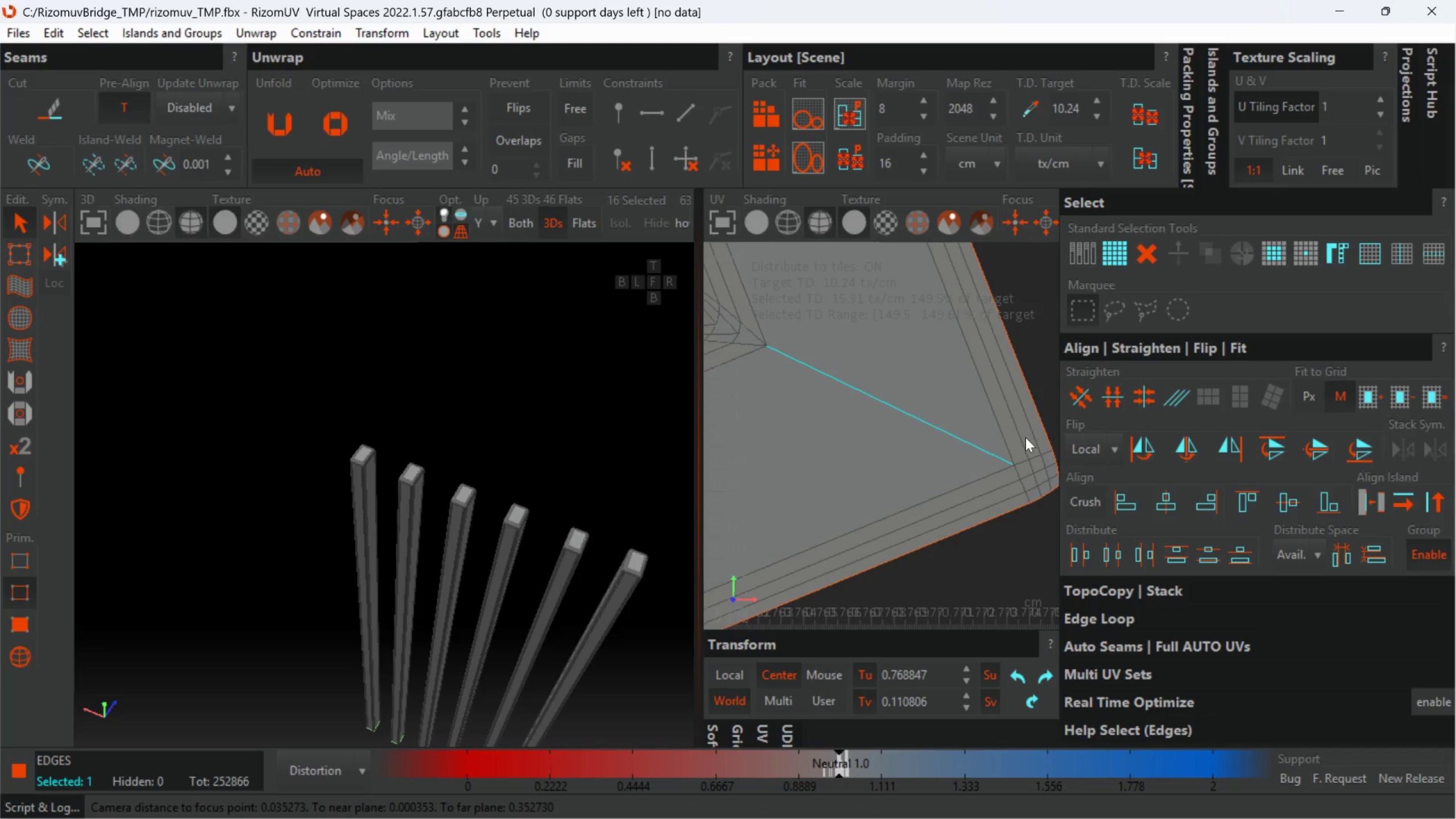 
scroll: coordinate [423, 471], scroll_direction: down, amount: 20.0
 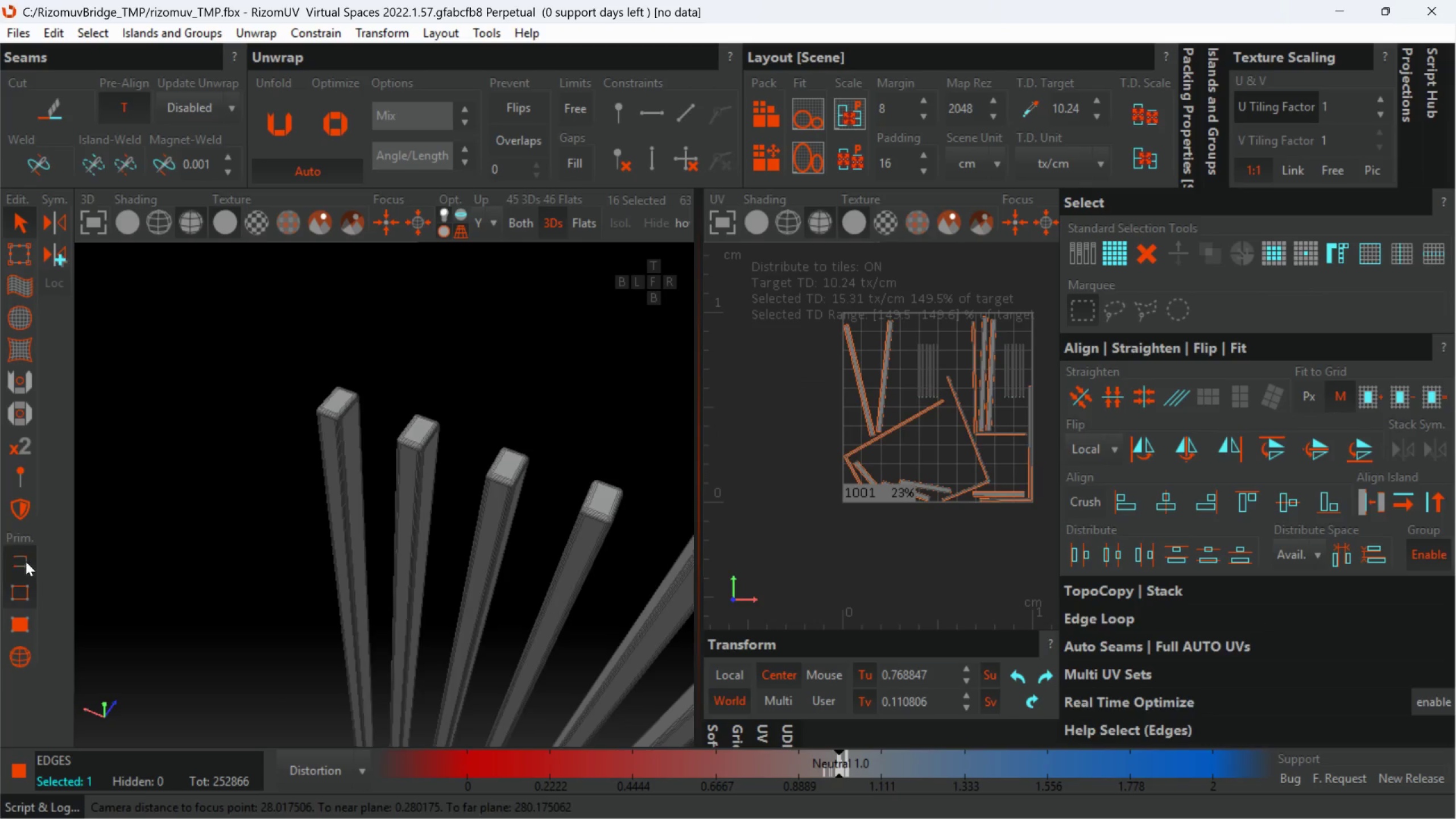 
scroll: coordinate [336, 416], scroll_direction: up, amount: 6.0
 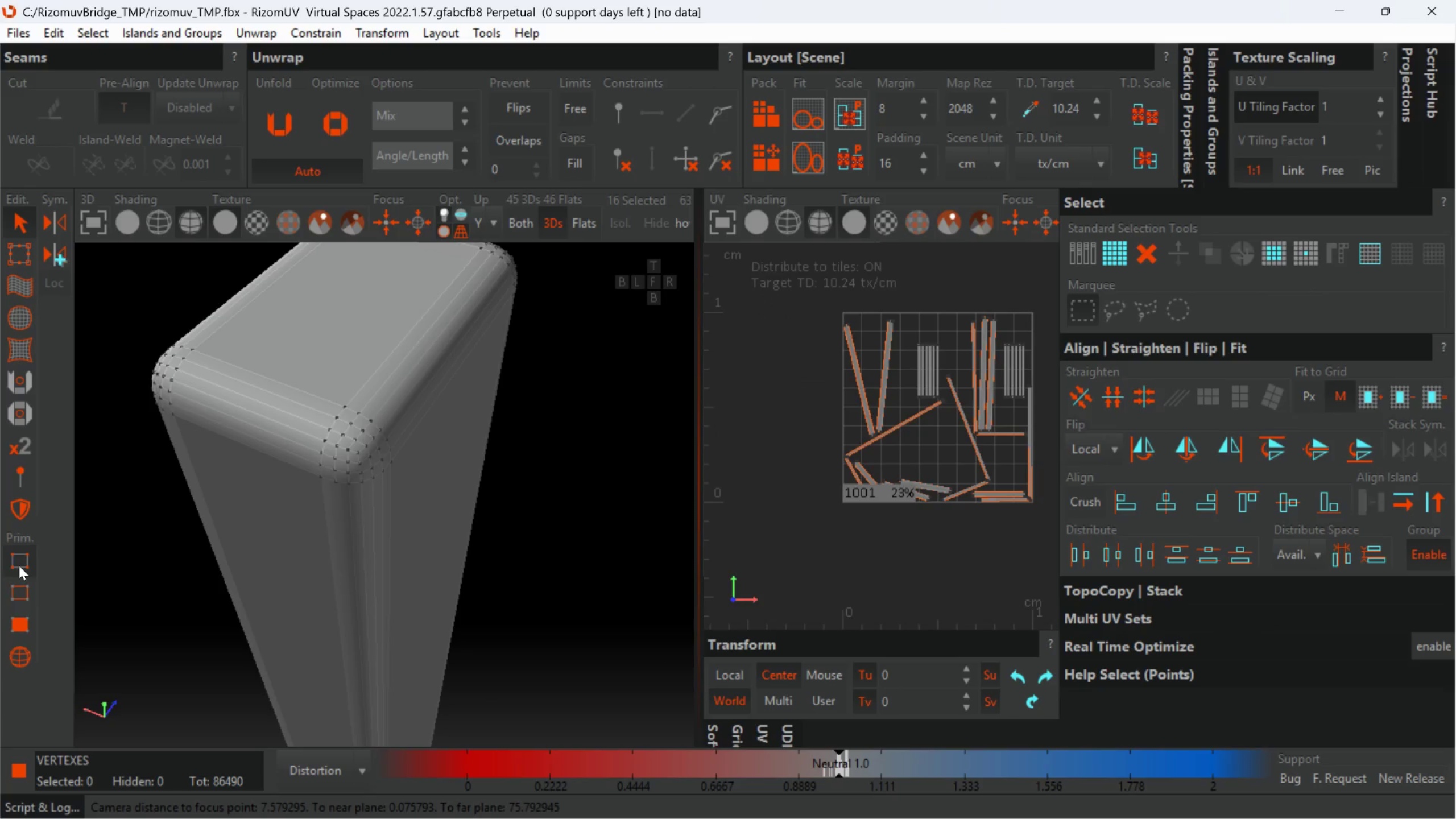 
left_click_drag(start_coordinate=[20, 585], to_coordinate=[24, 581])
 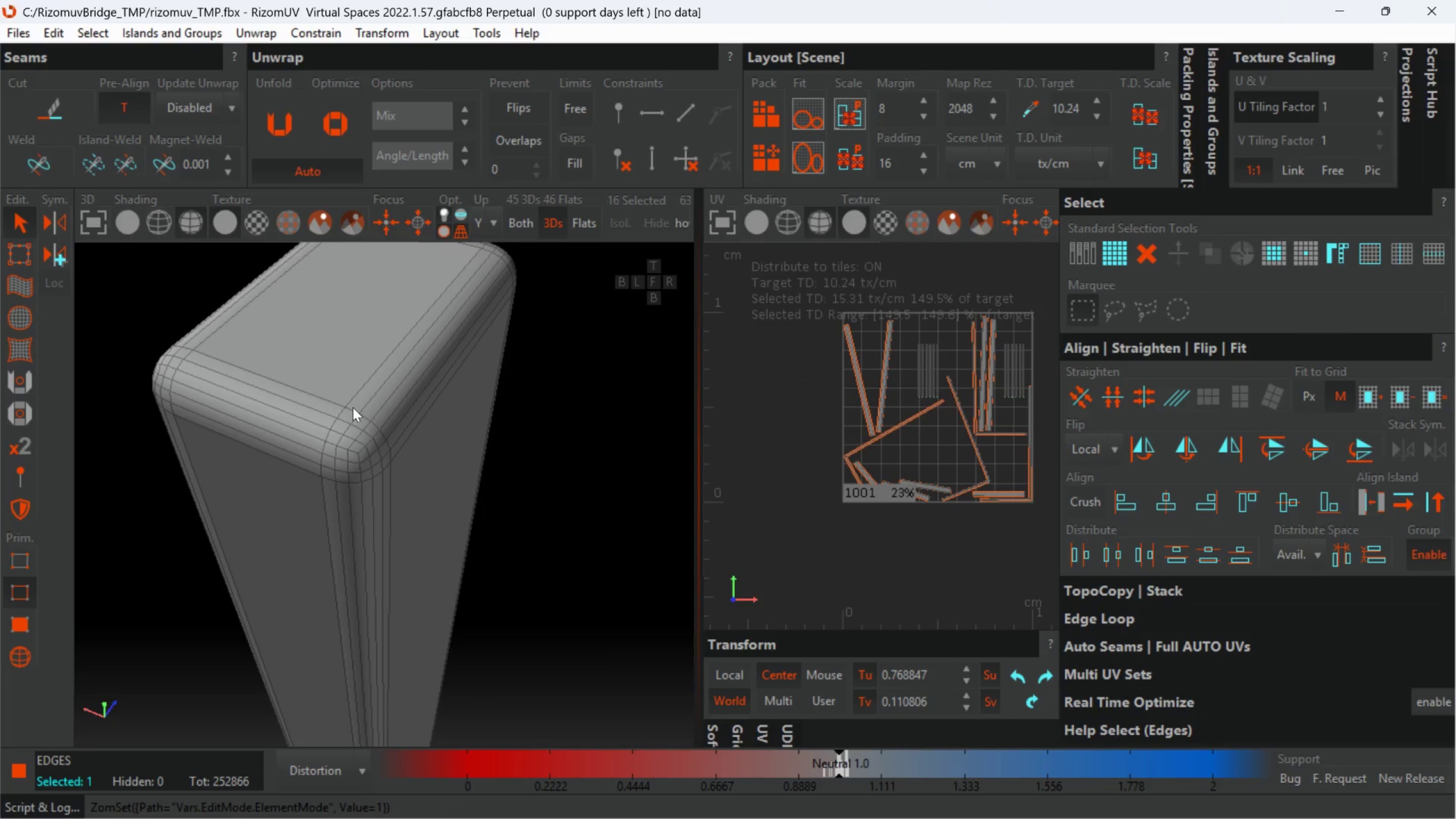 
scroll: coordinate [354, 409], scroll_direction: up, amount: 1.0
 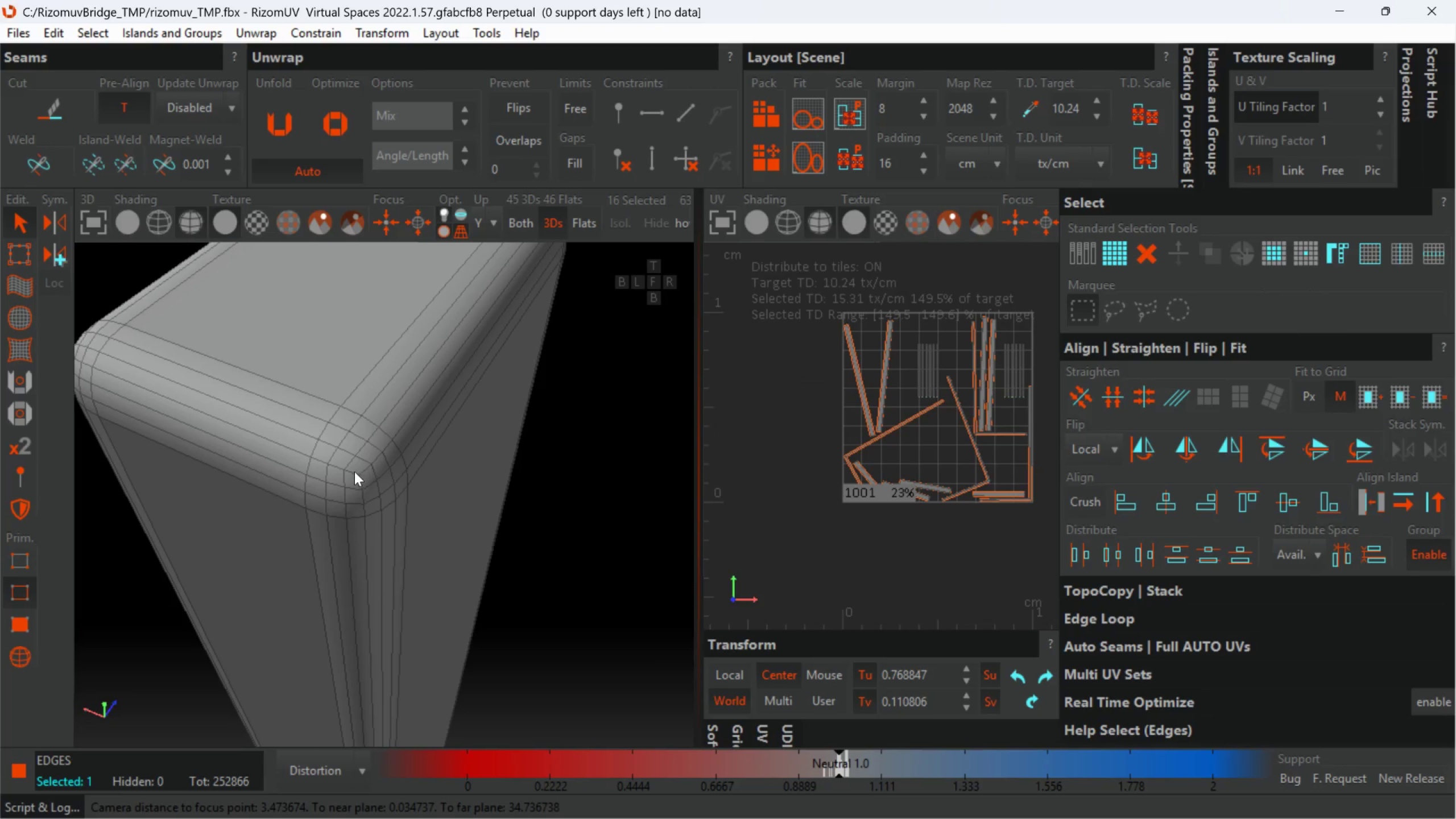 
double_click([353, 471])
 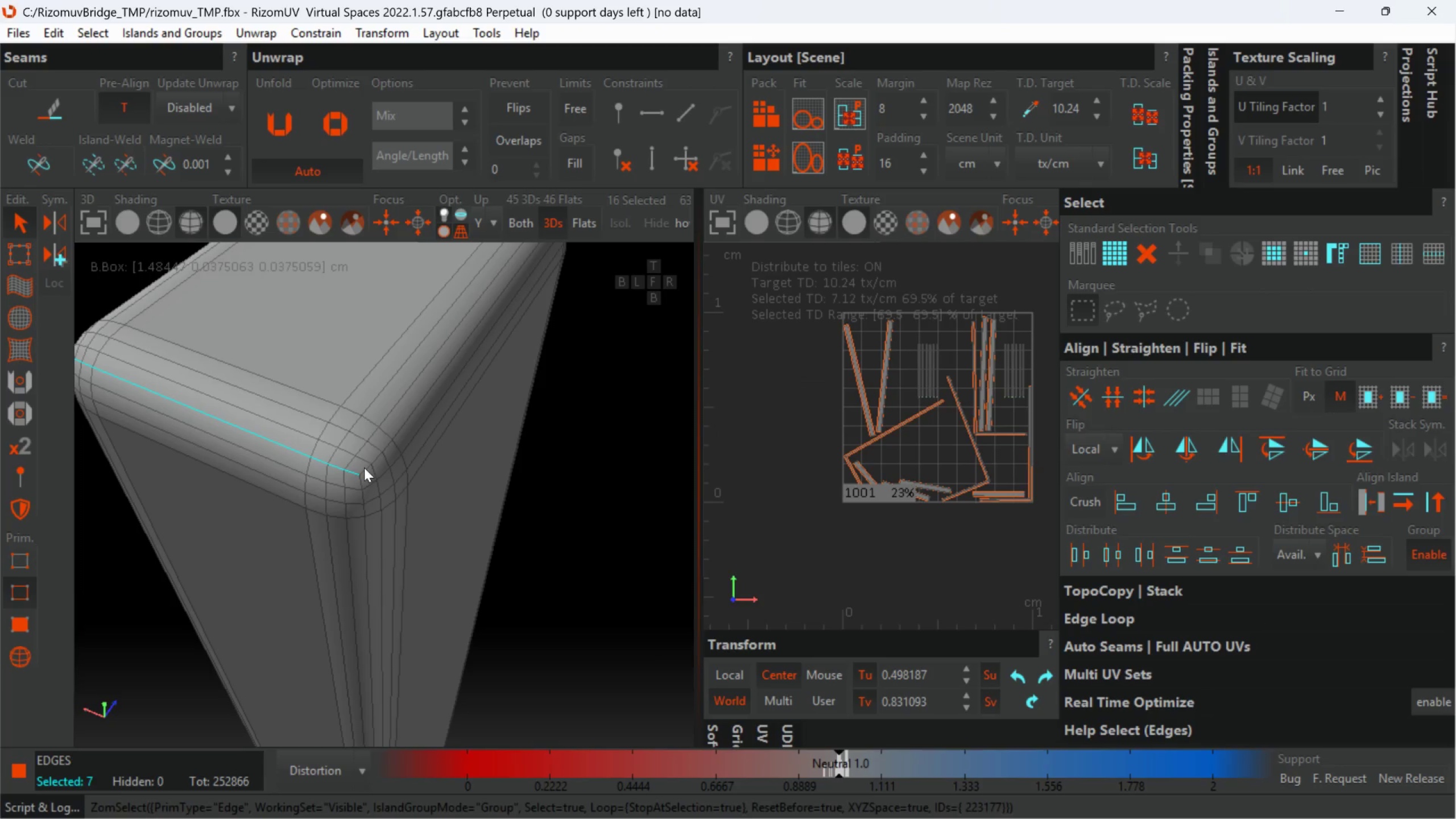 
hold_key(key=ControlLeft, duration=1.25)
double_click([365, 468])
 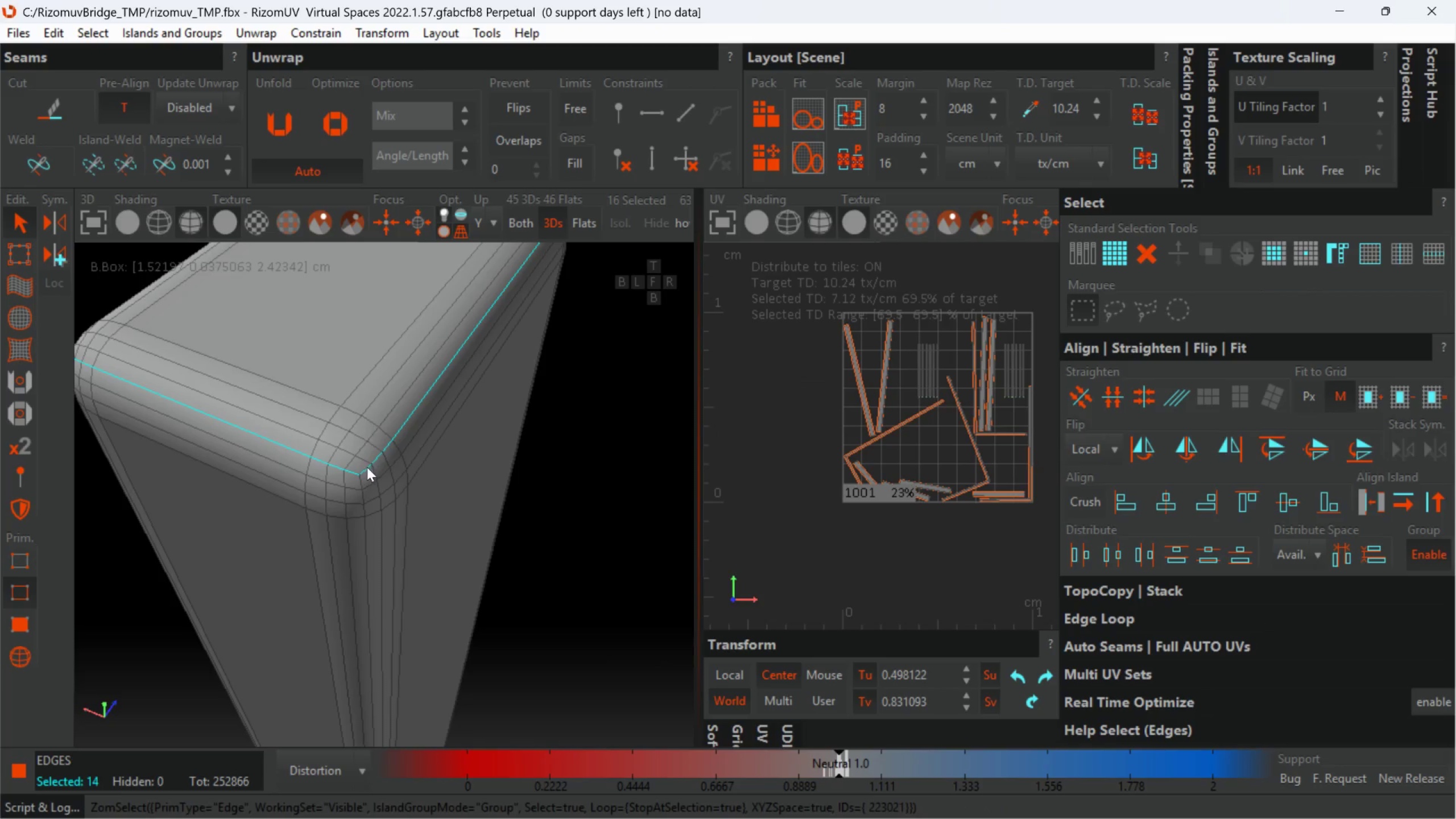 
hold_key(key=AltLeft, duration=0.72)
 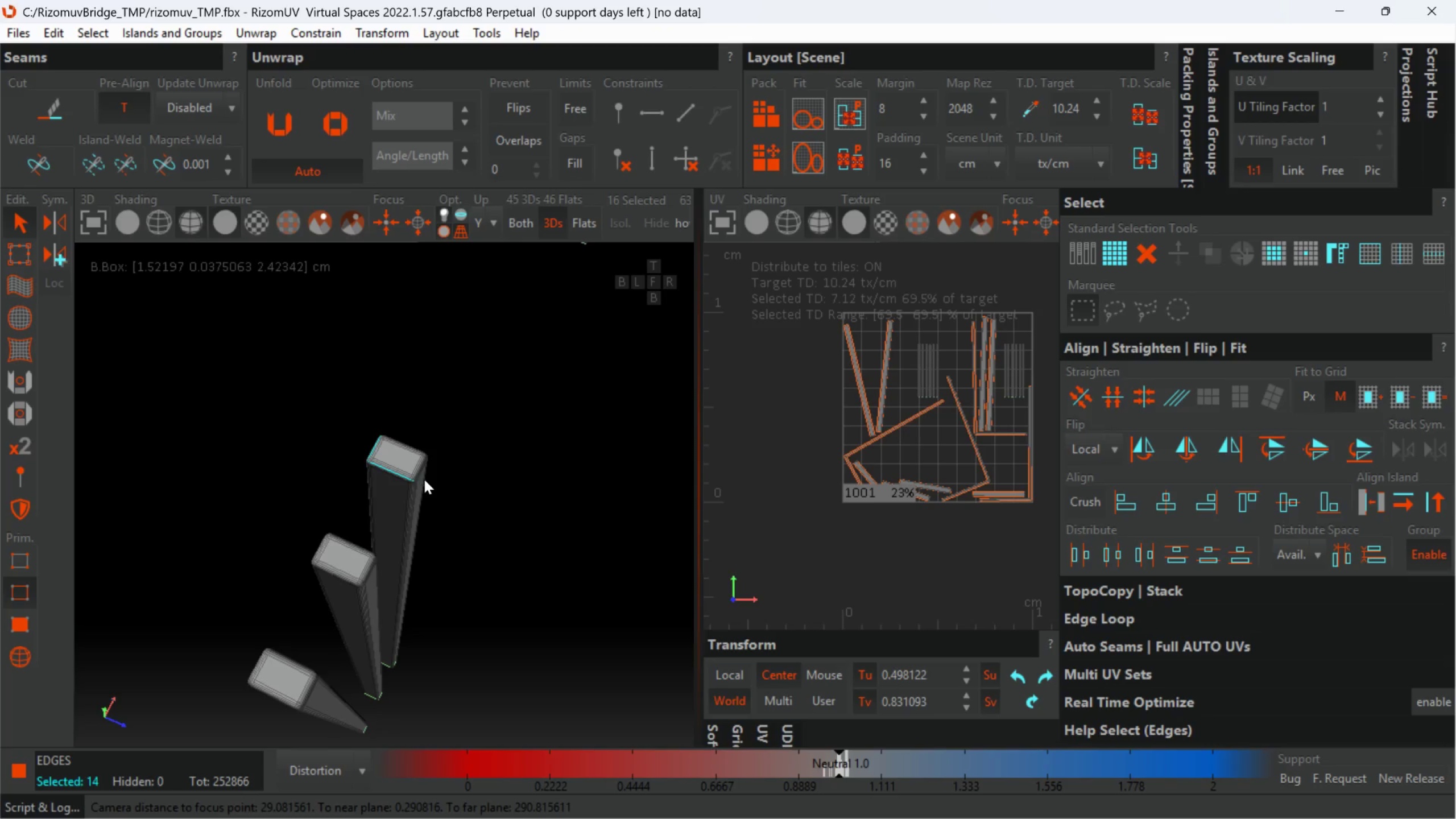 
scroll: coordinate [368, 465], scroll_direction: down, amount: 9.0
 